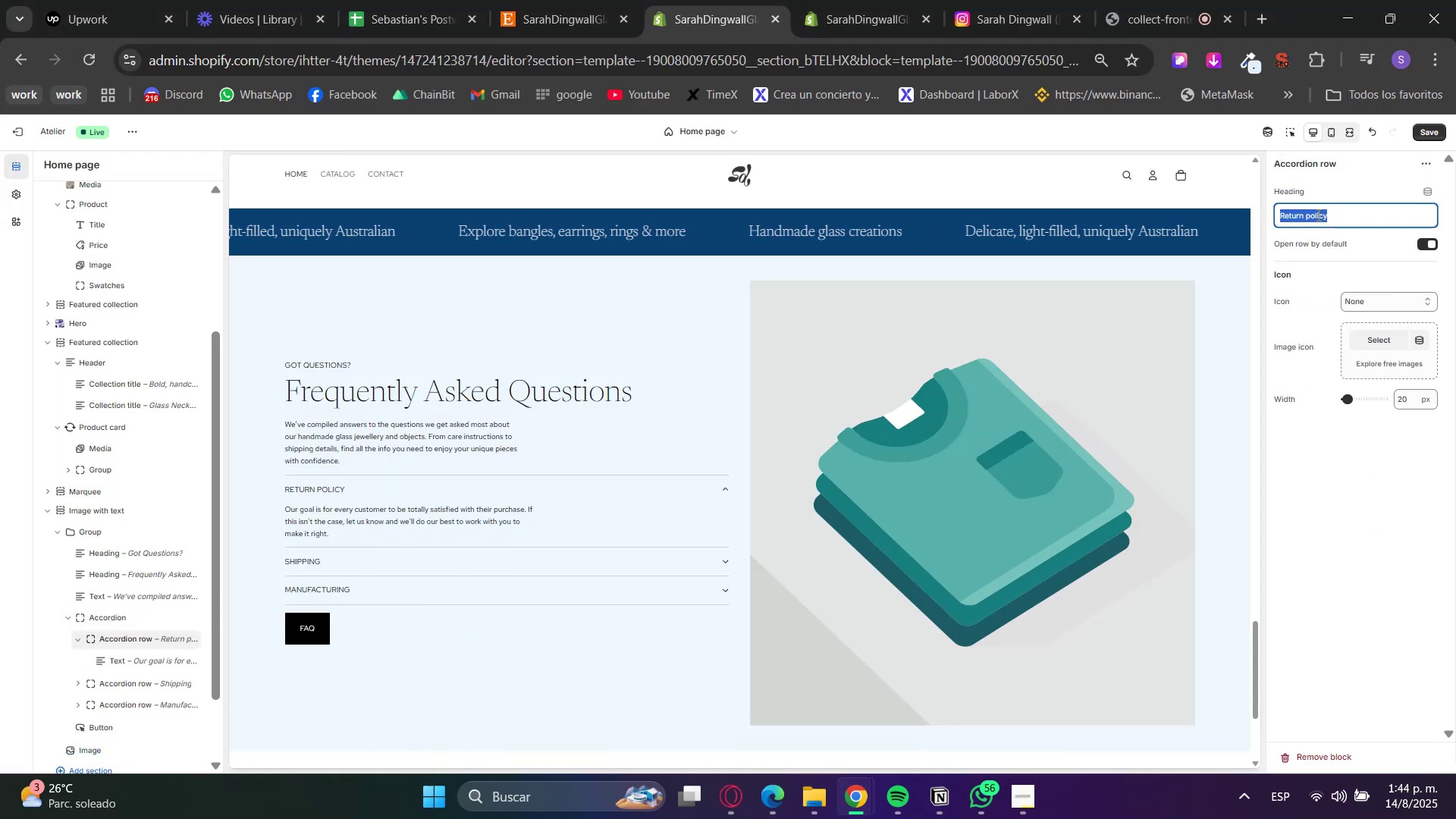 
key(Control+V)
 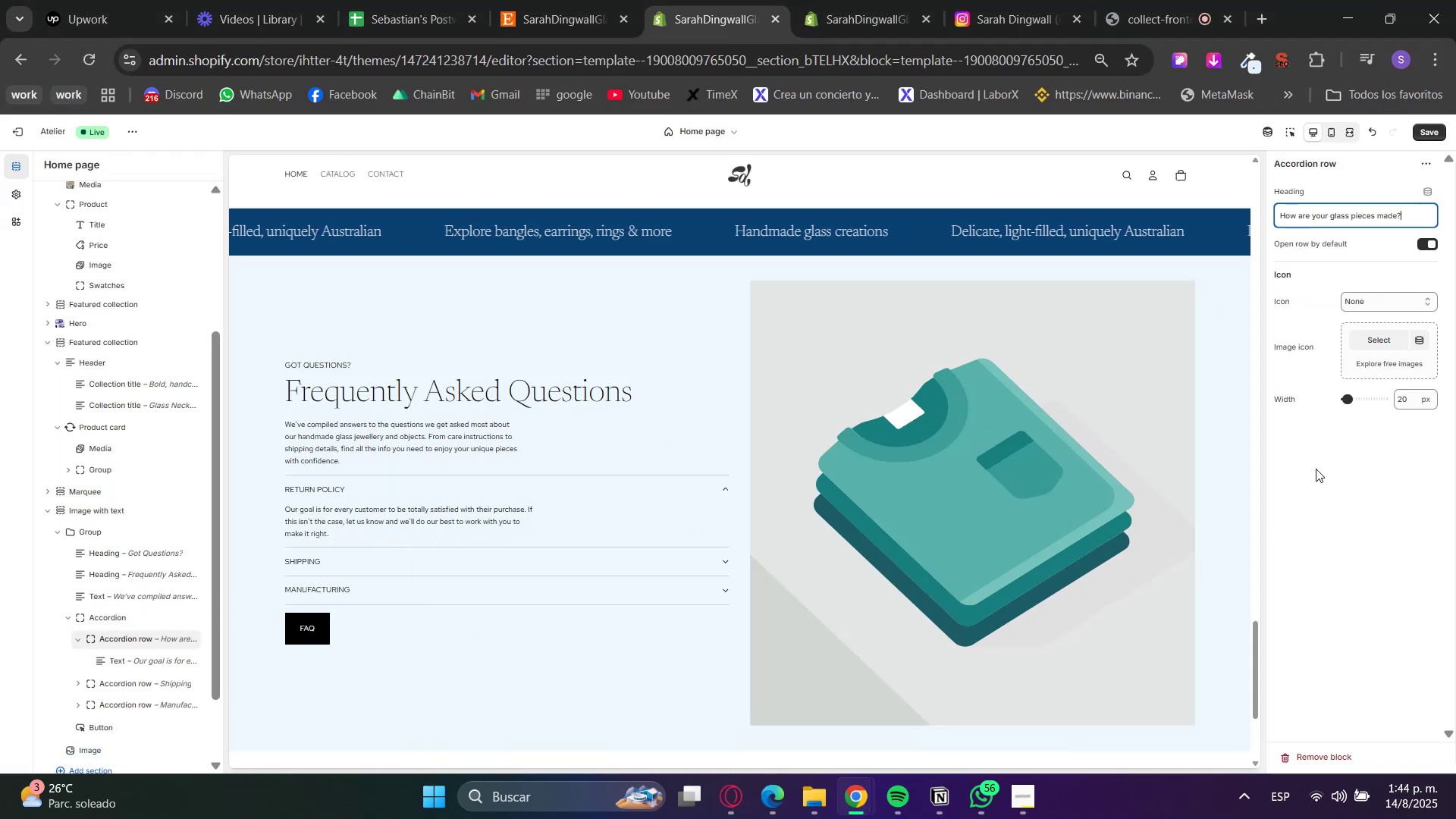 
left_click([1332, 467])
 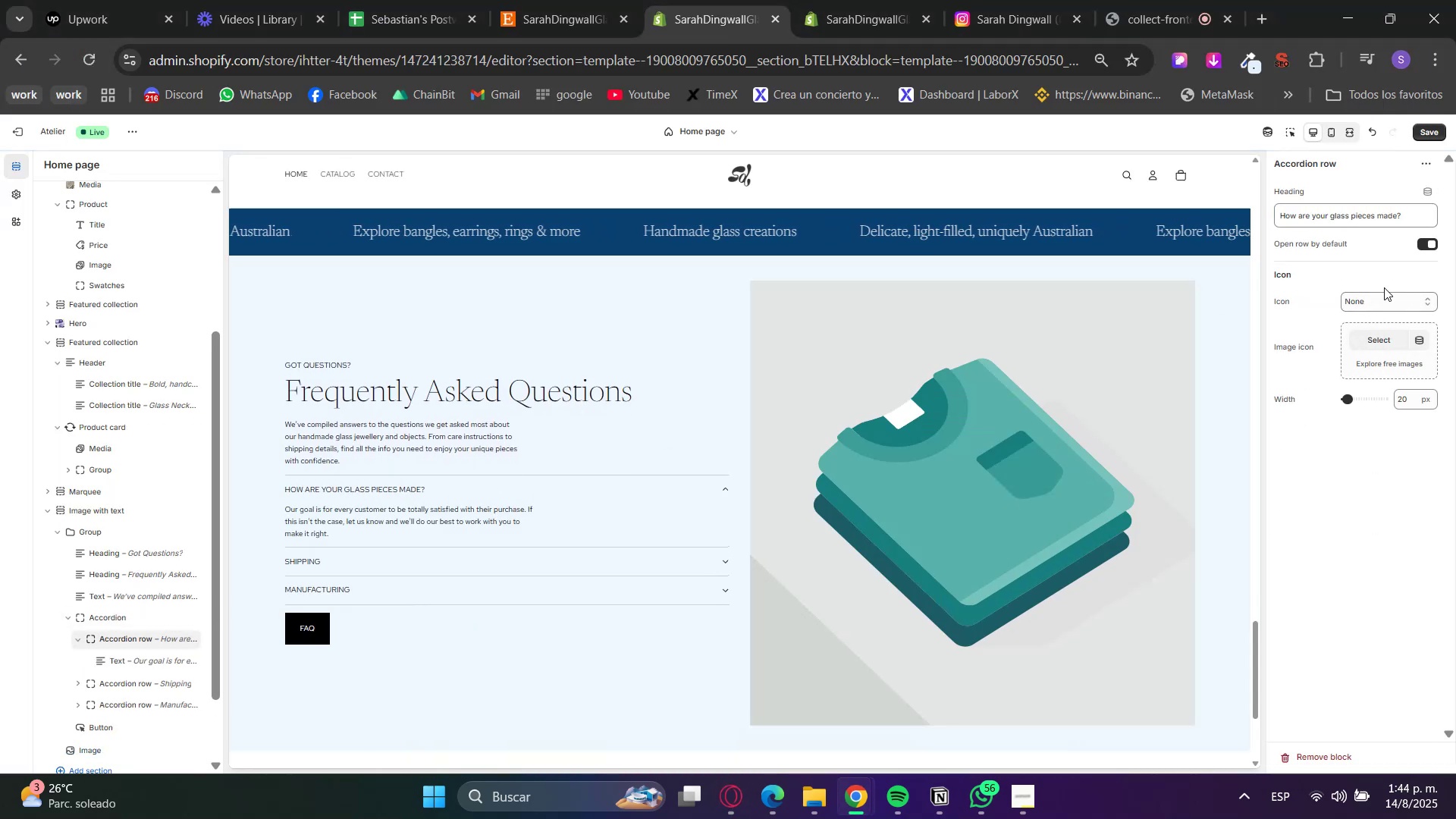 
double_click([1379, 298])
 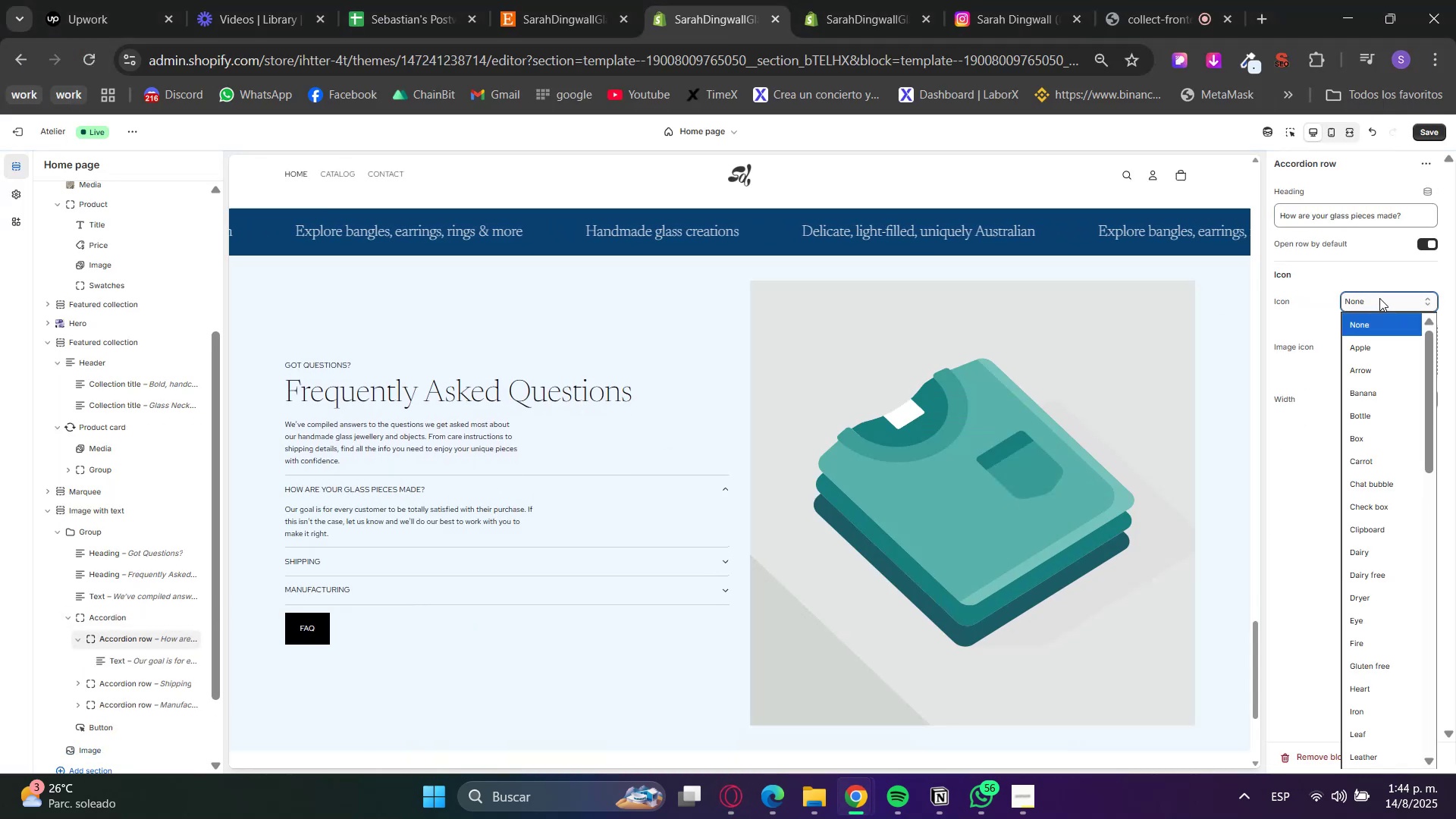 
type(inf)
 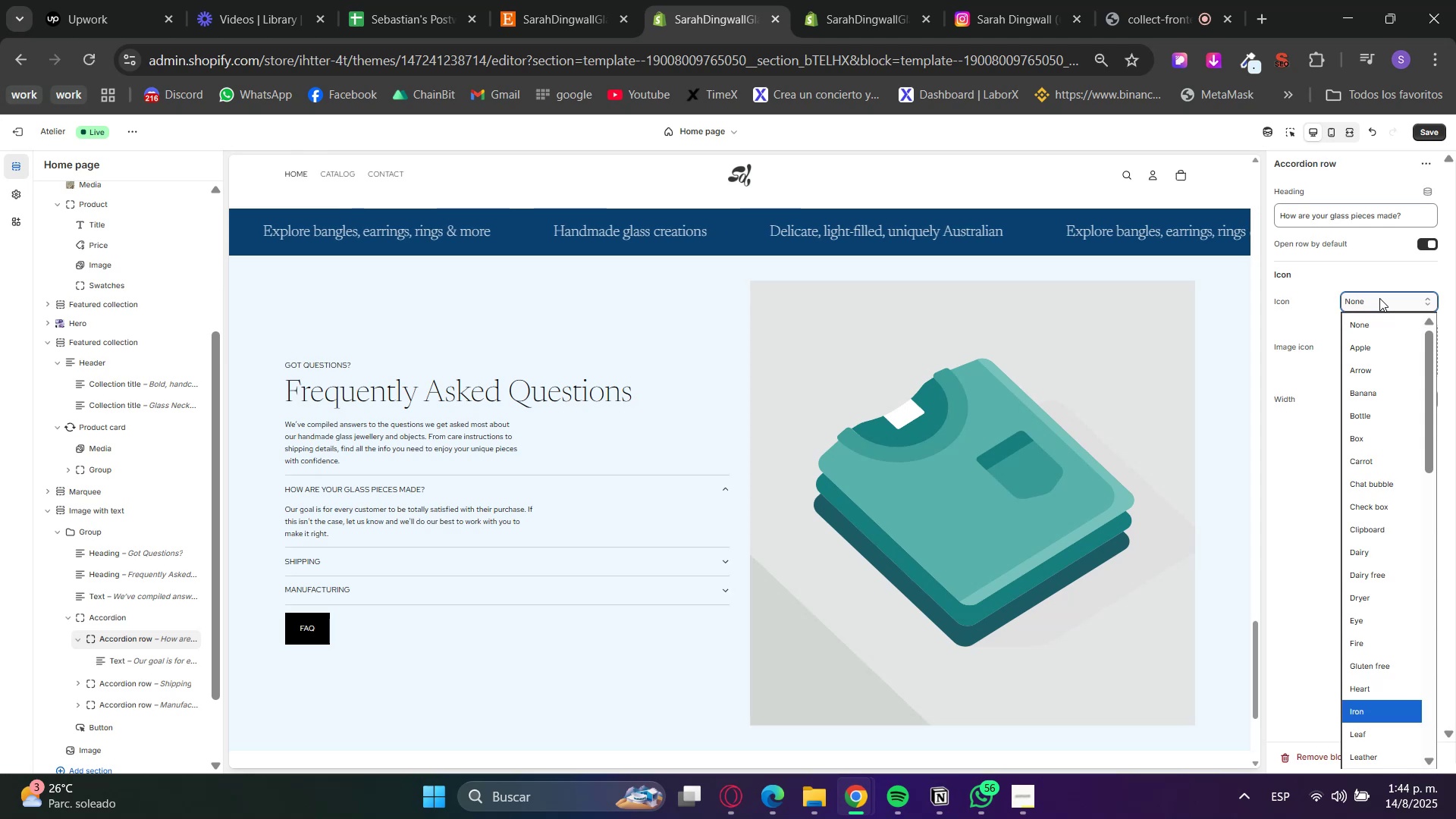 
key(Enter)
 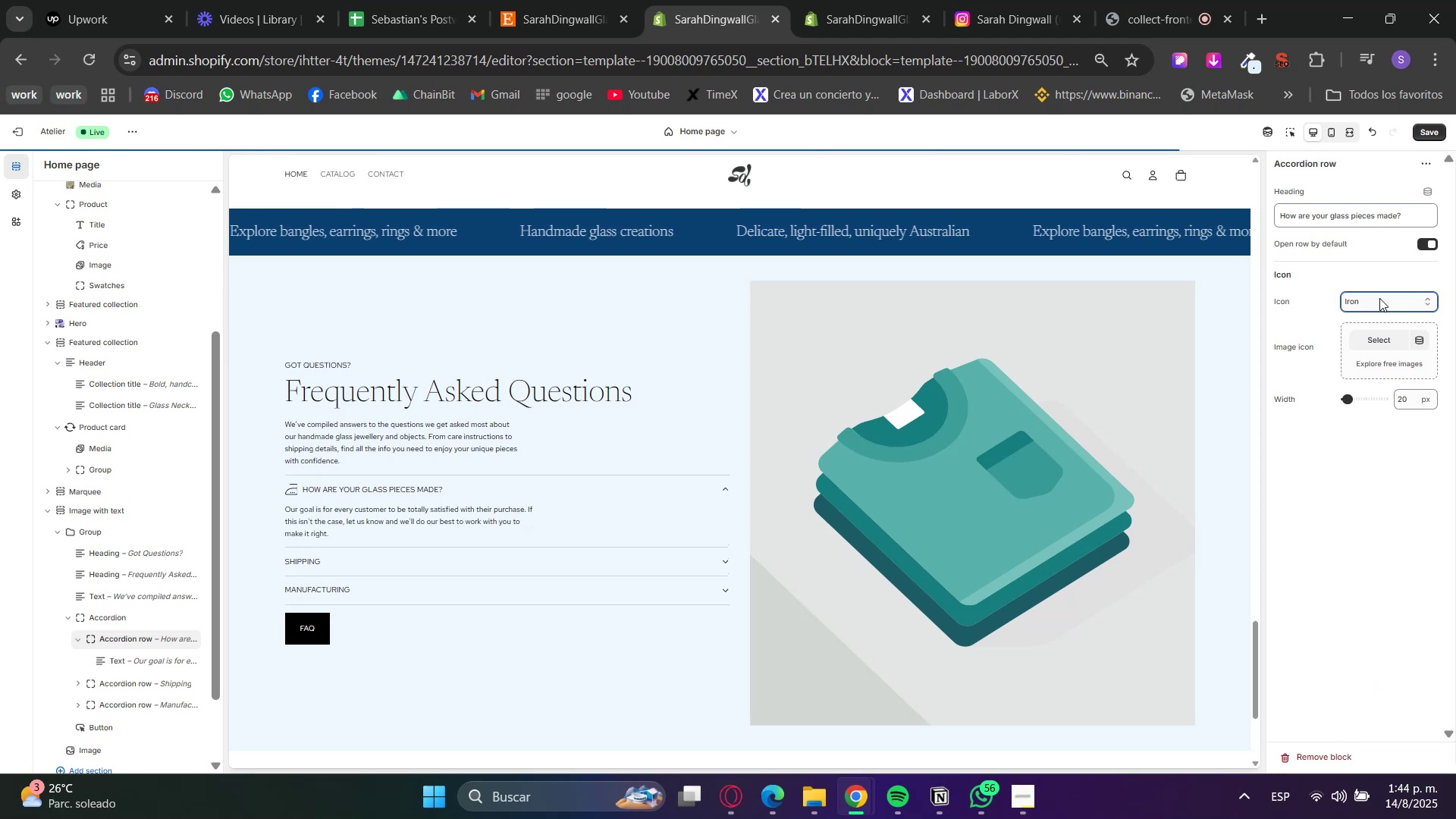 
left_click([1379, 298])
 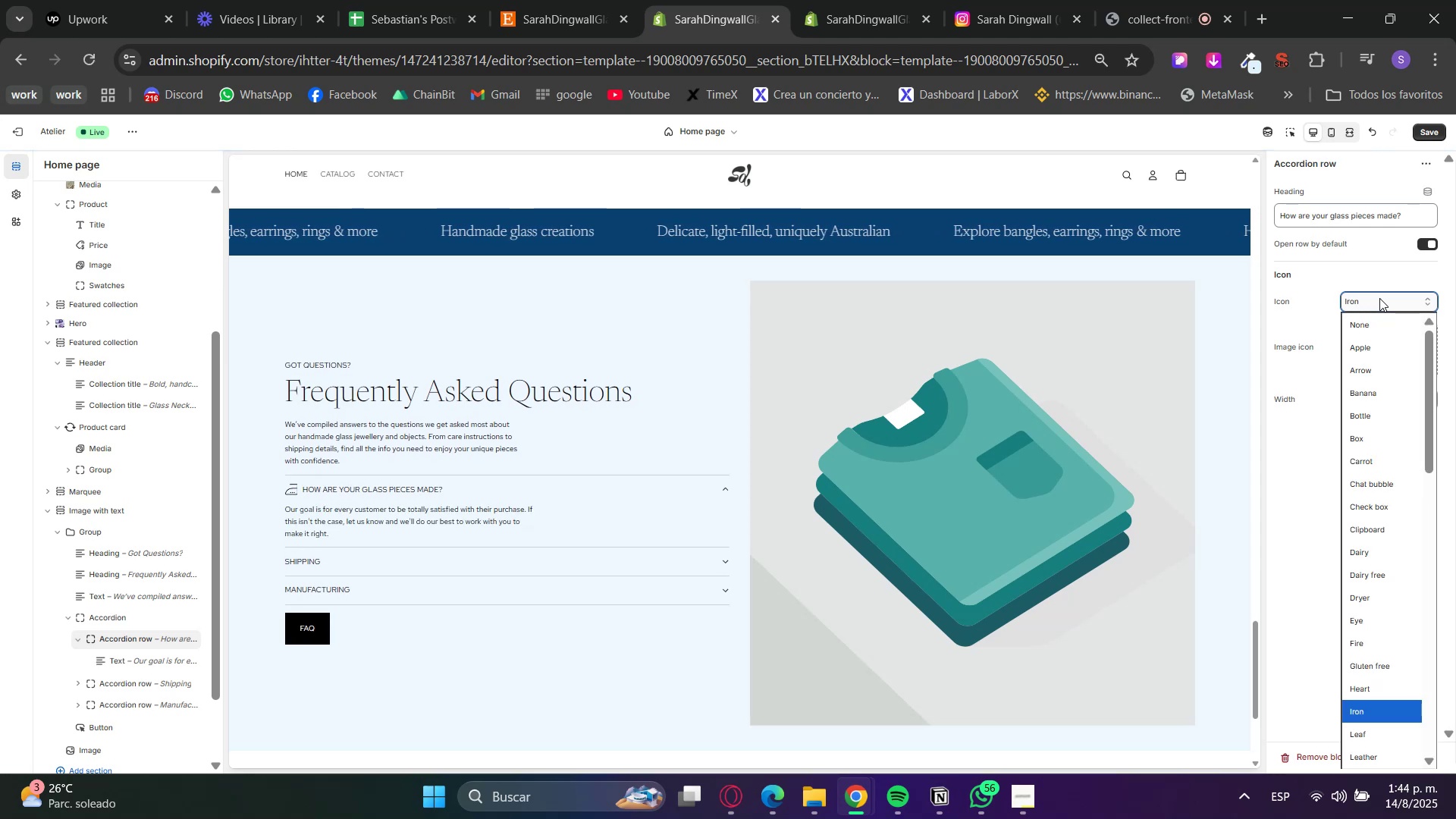 
type(inter)
key(Backspace)
key(Backspace)
key(Backspace)
key(Backspace)
key(Backspace)
key(Backspace)
key(Backspace)
type(ino)
key(Backspace)
type(fo)
 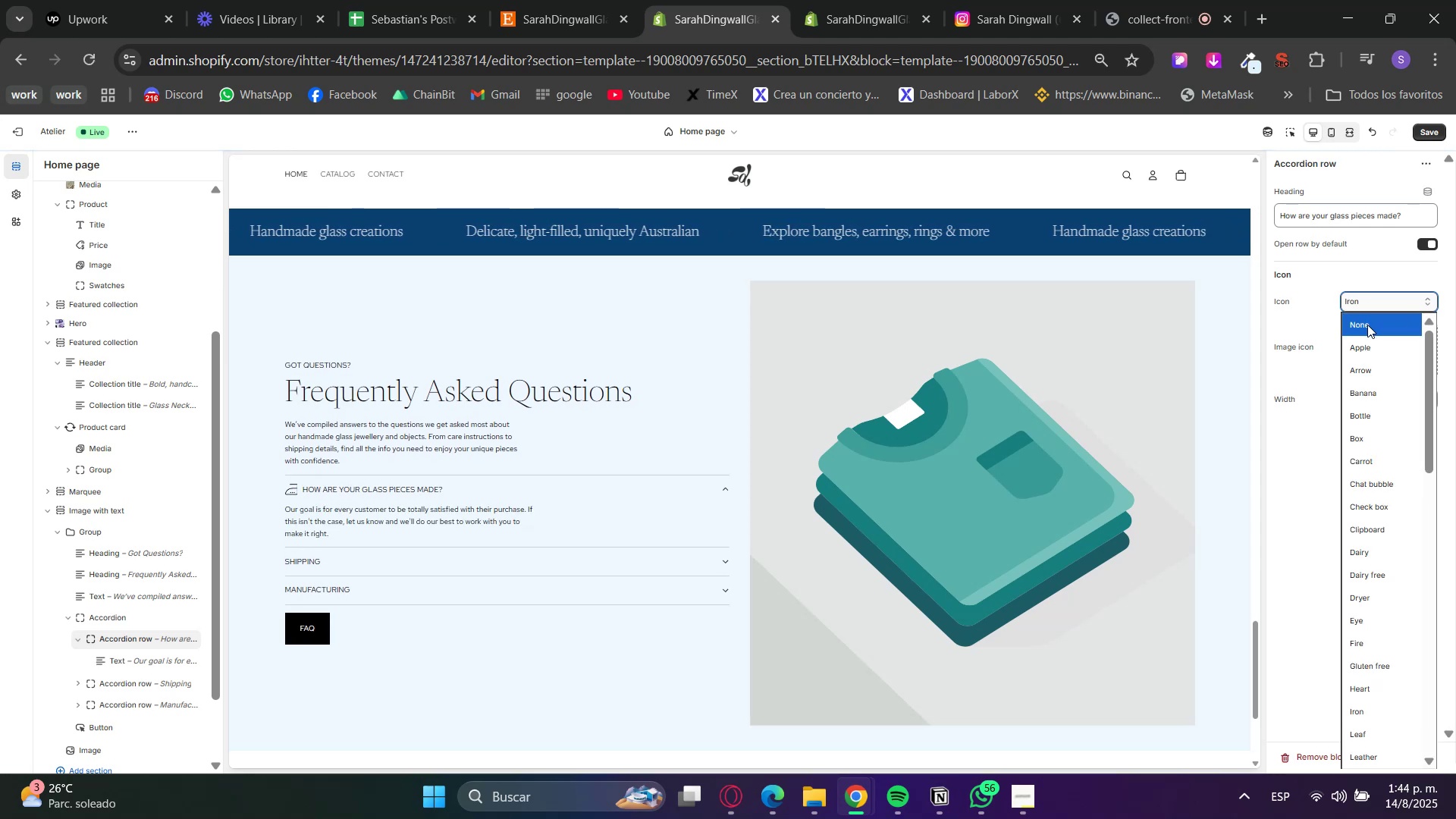 
scroll: coordinate [1400, 616], scroll_direction: down, amount: 6.0
 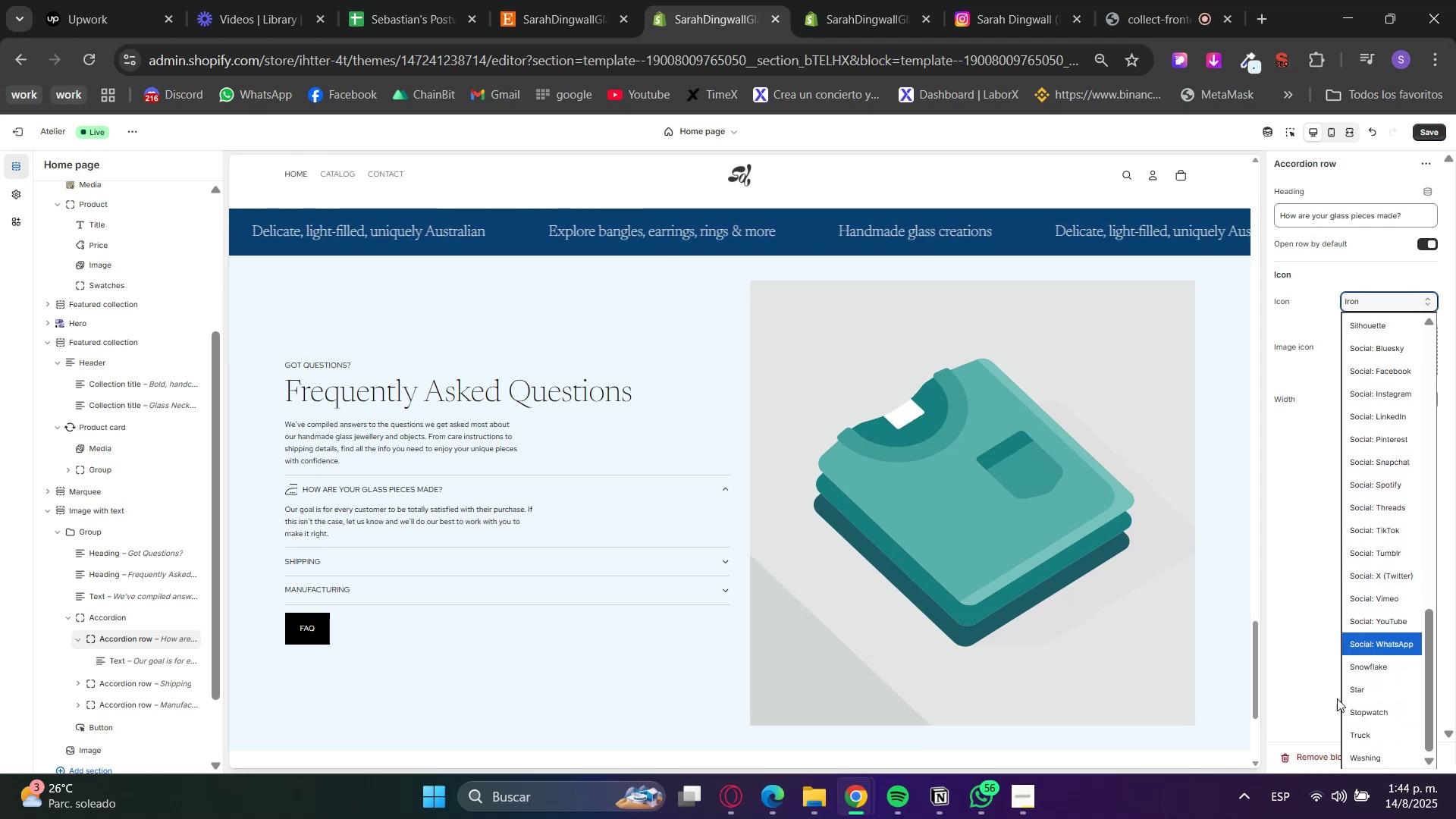 
scroll: coordinate [1363, 729], scroll_direction: up, amount: 6.0
 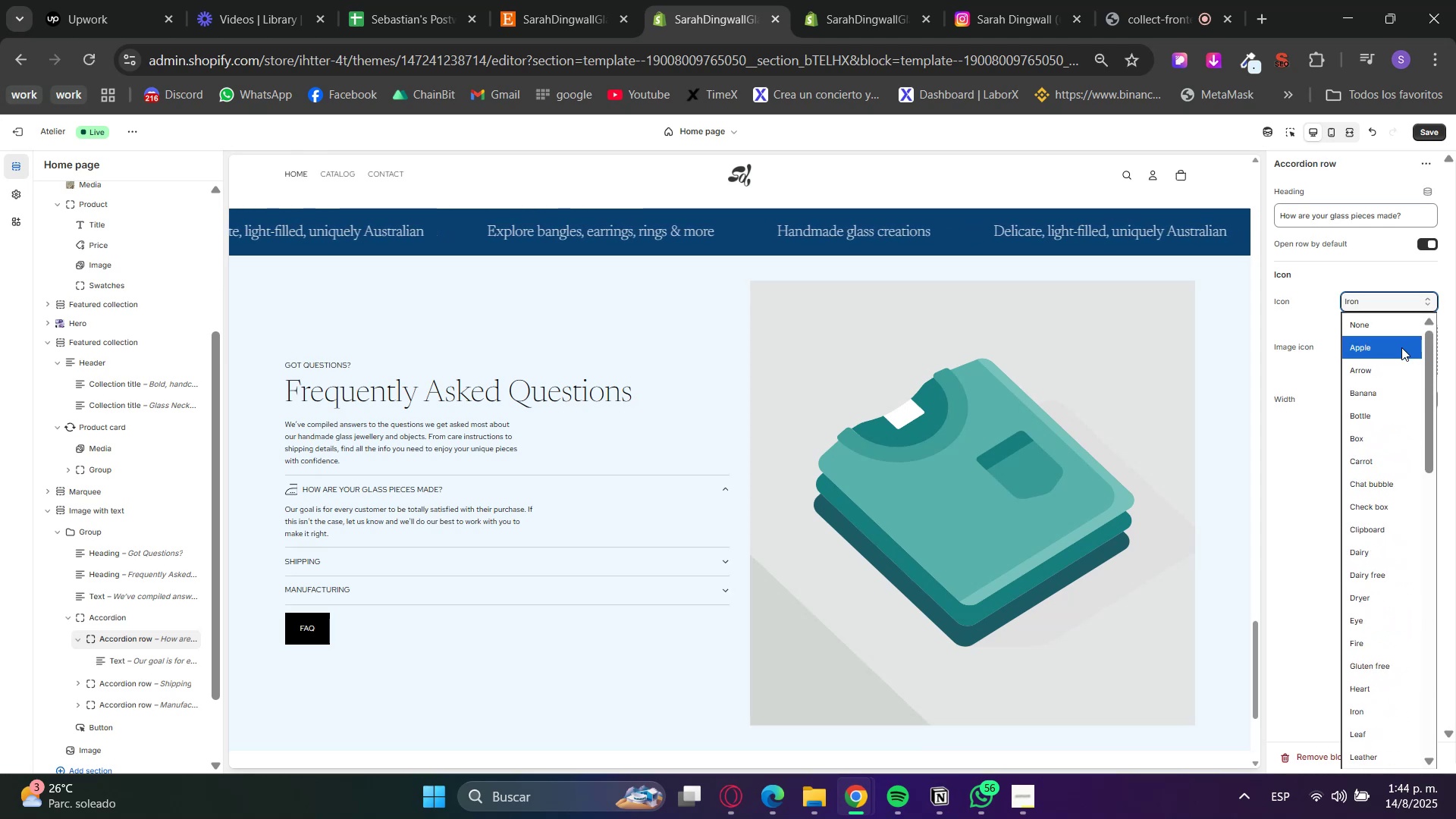 
left_click([1395, 362])
 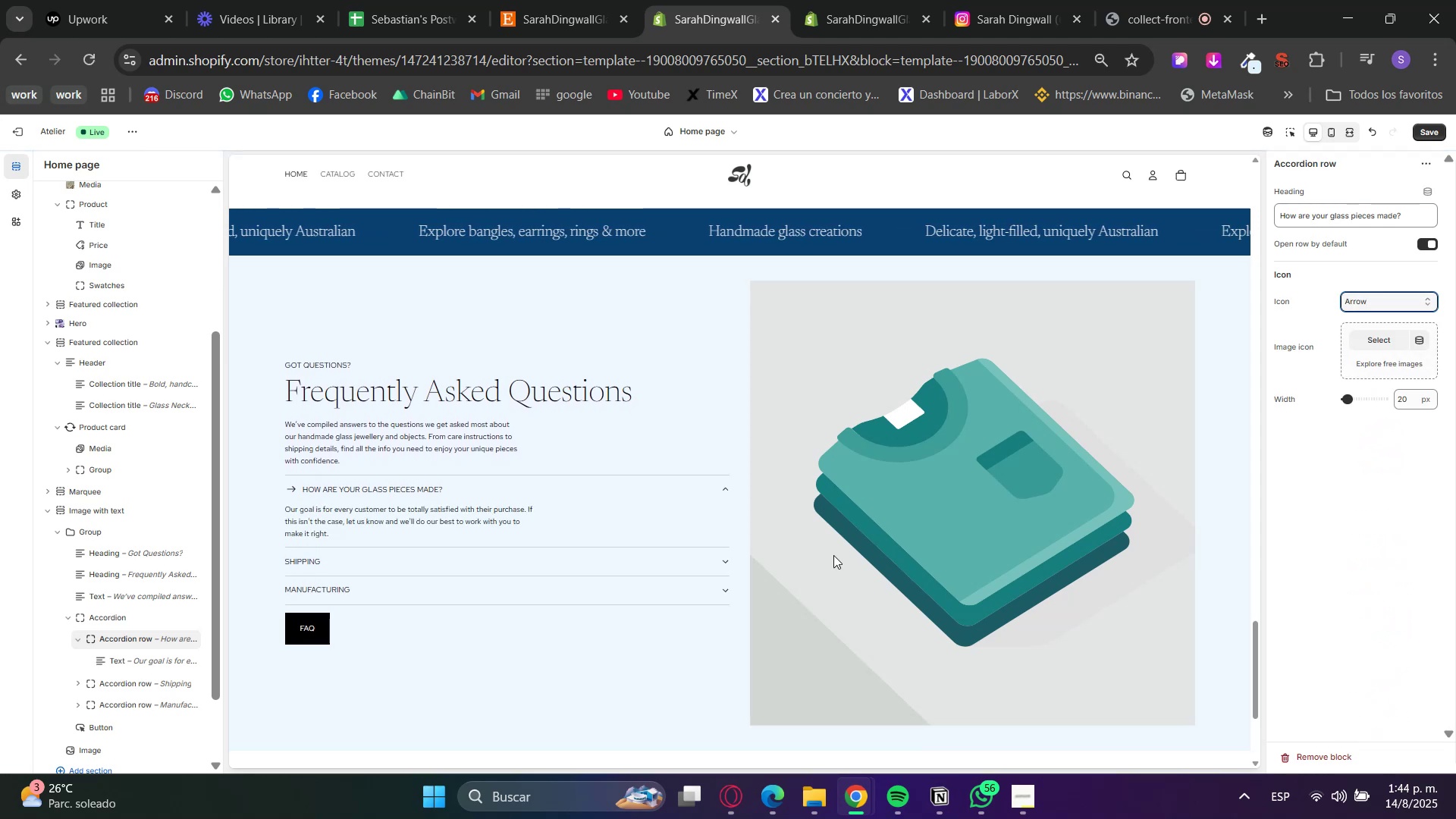 
left_click([559, 494])
 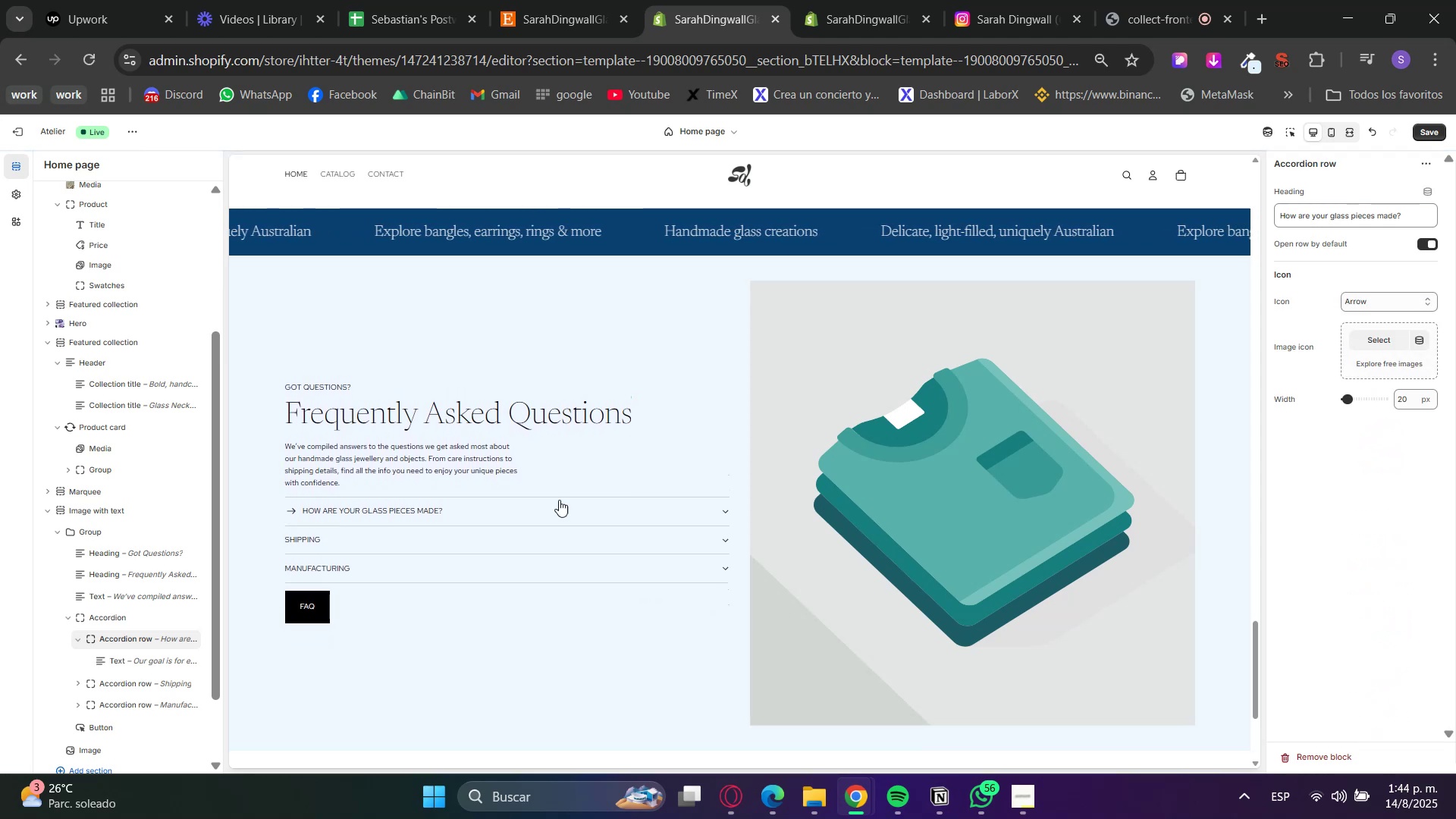 
left_click([559, 506])
 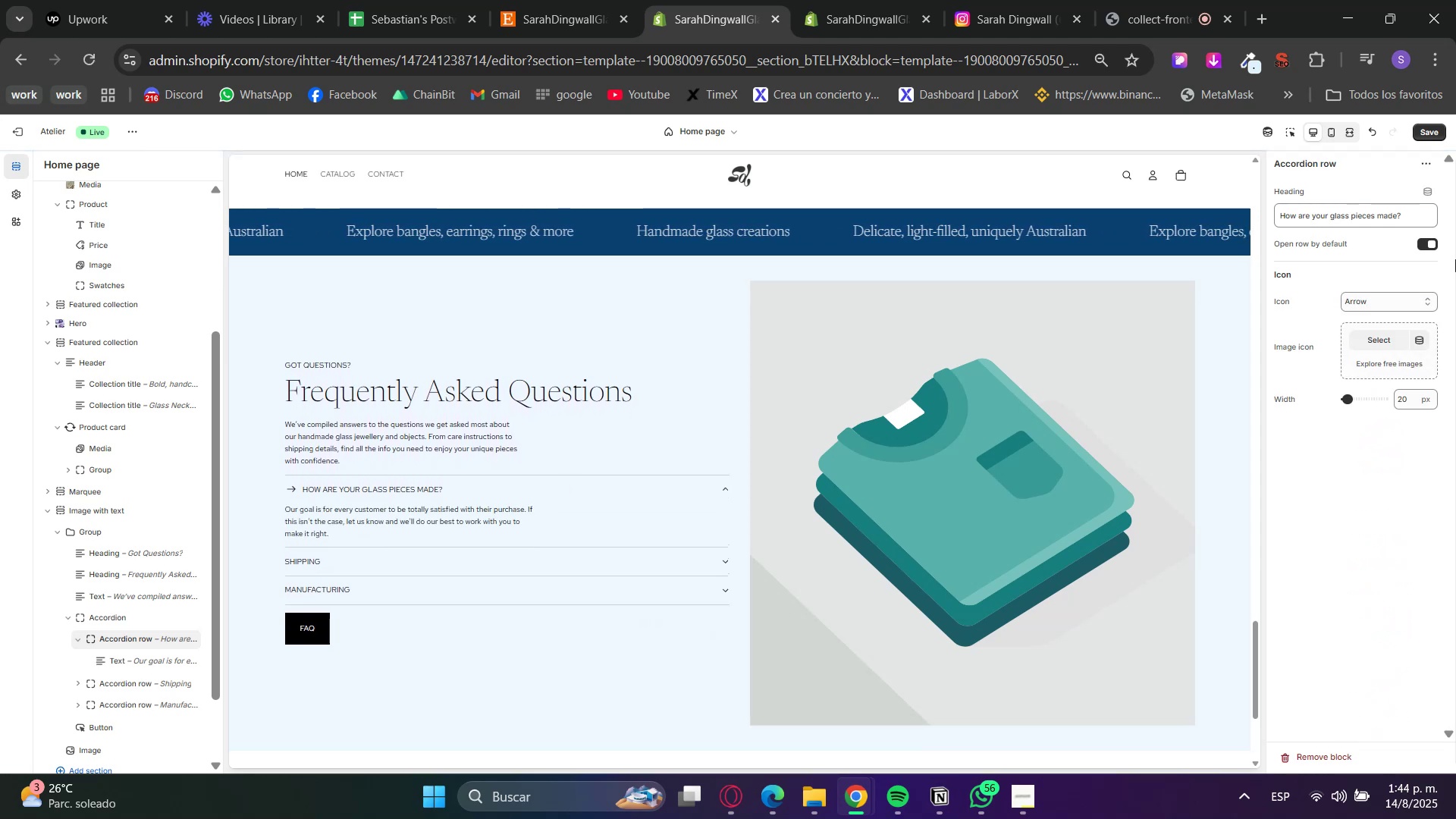 
left_click([1413, 294])
 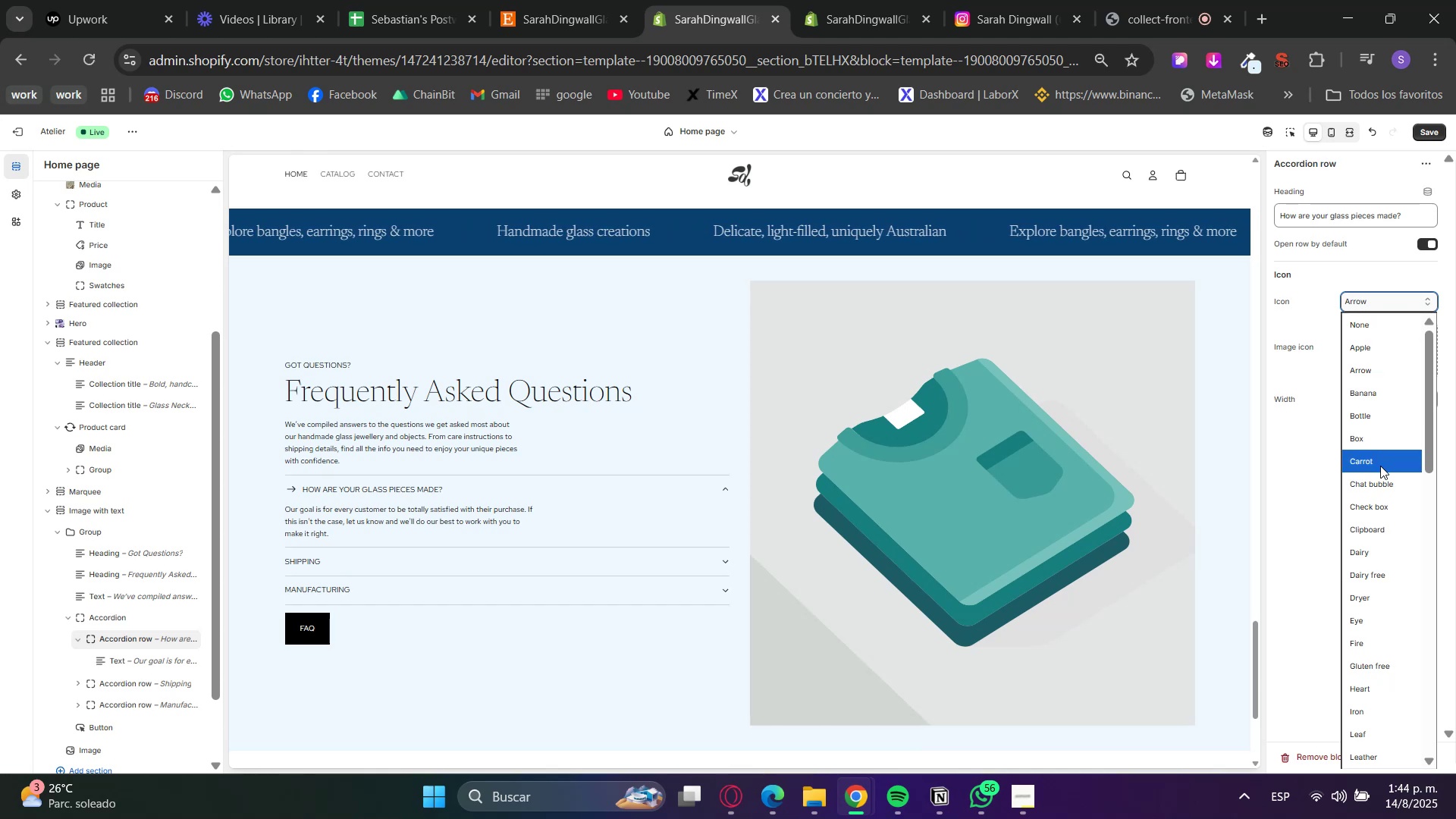 
left_click([1384, 511])
 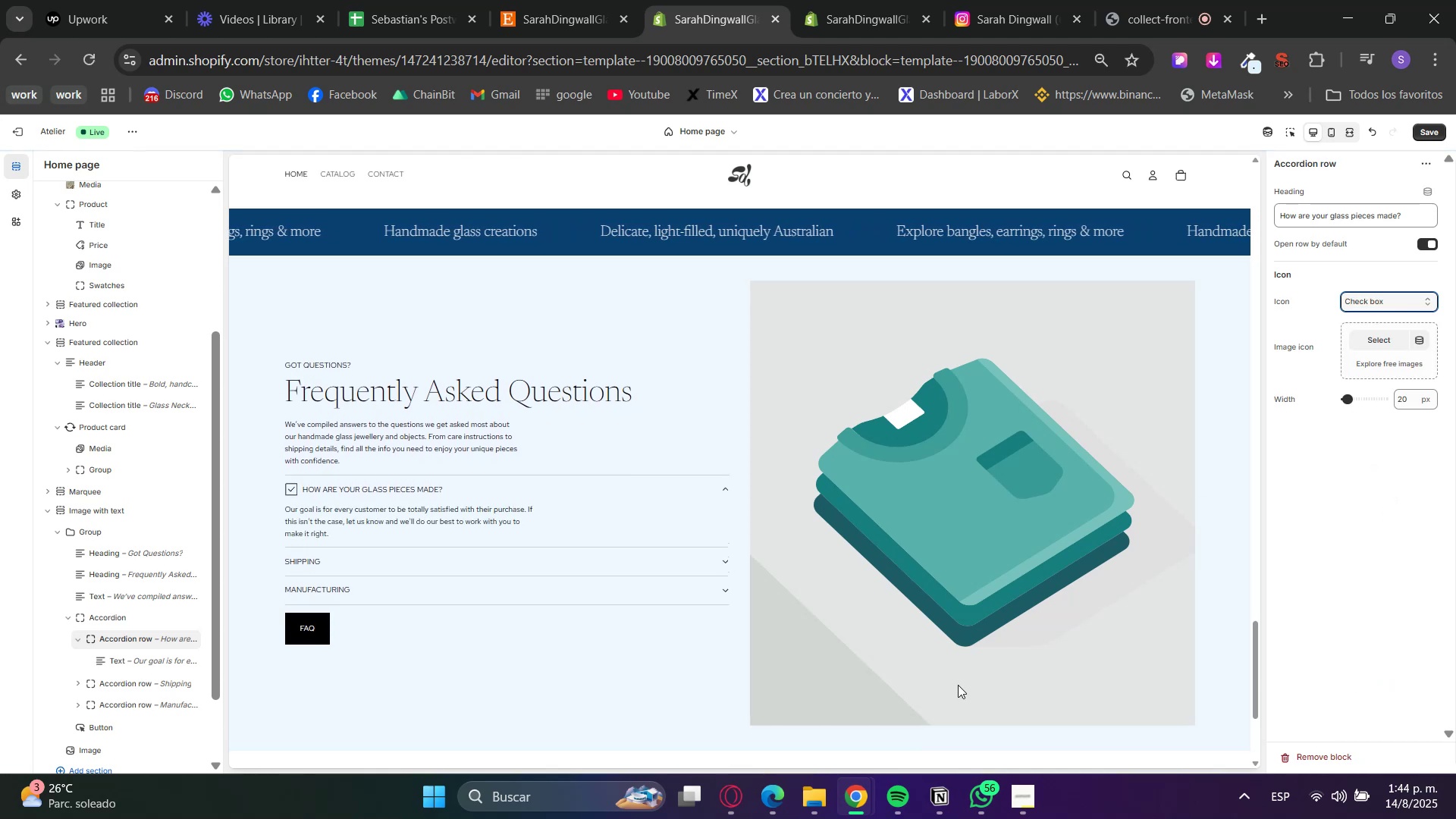 
left_click([746, 813])
 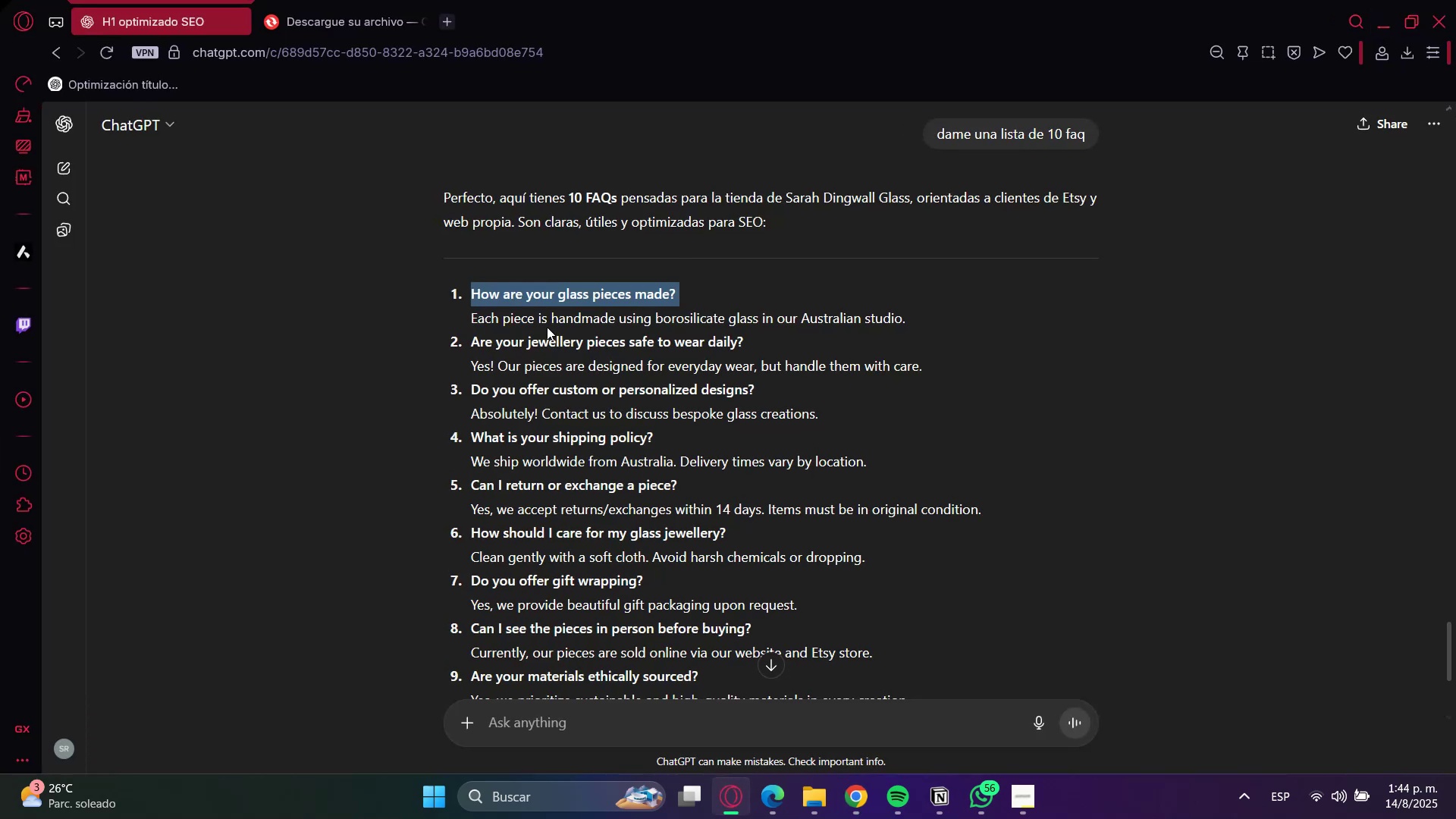 
double_click([547, 327])
 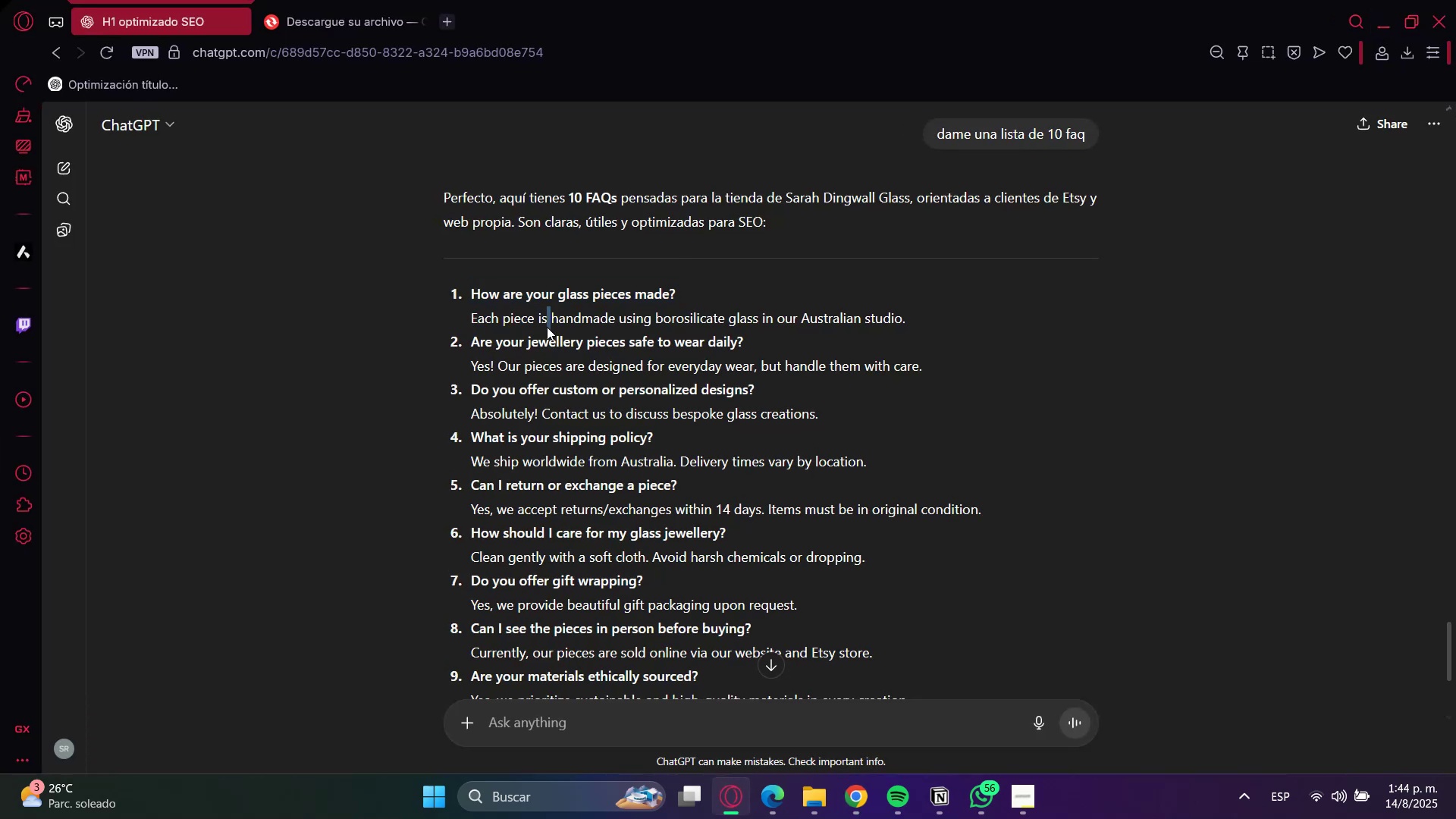 
triple_click([547, 327])
 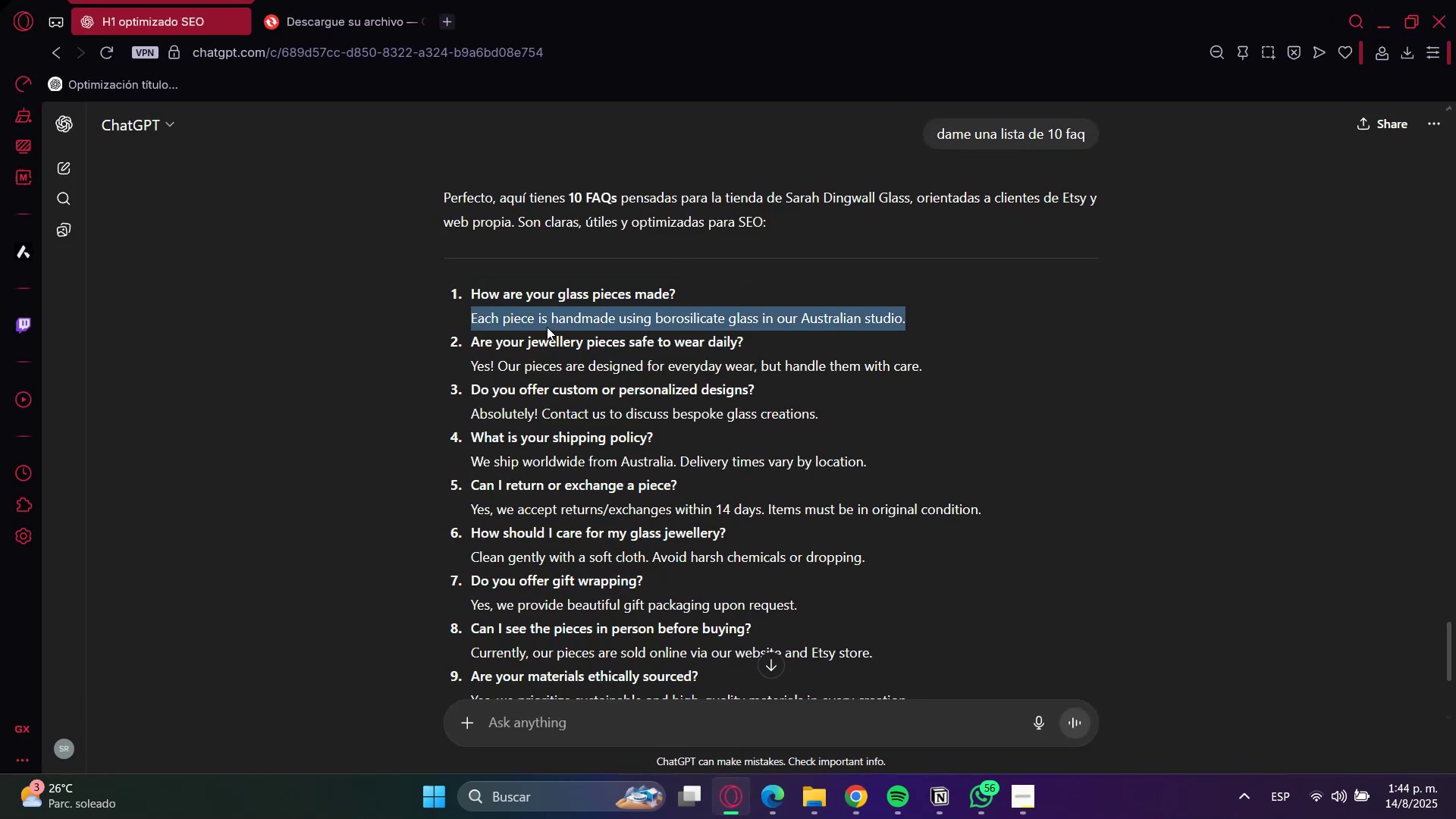 
key(Control+C)
 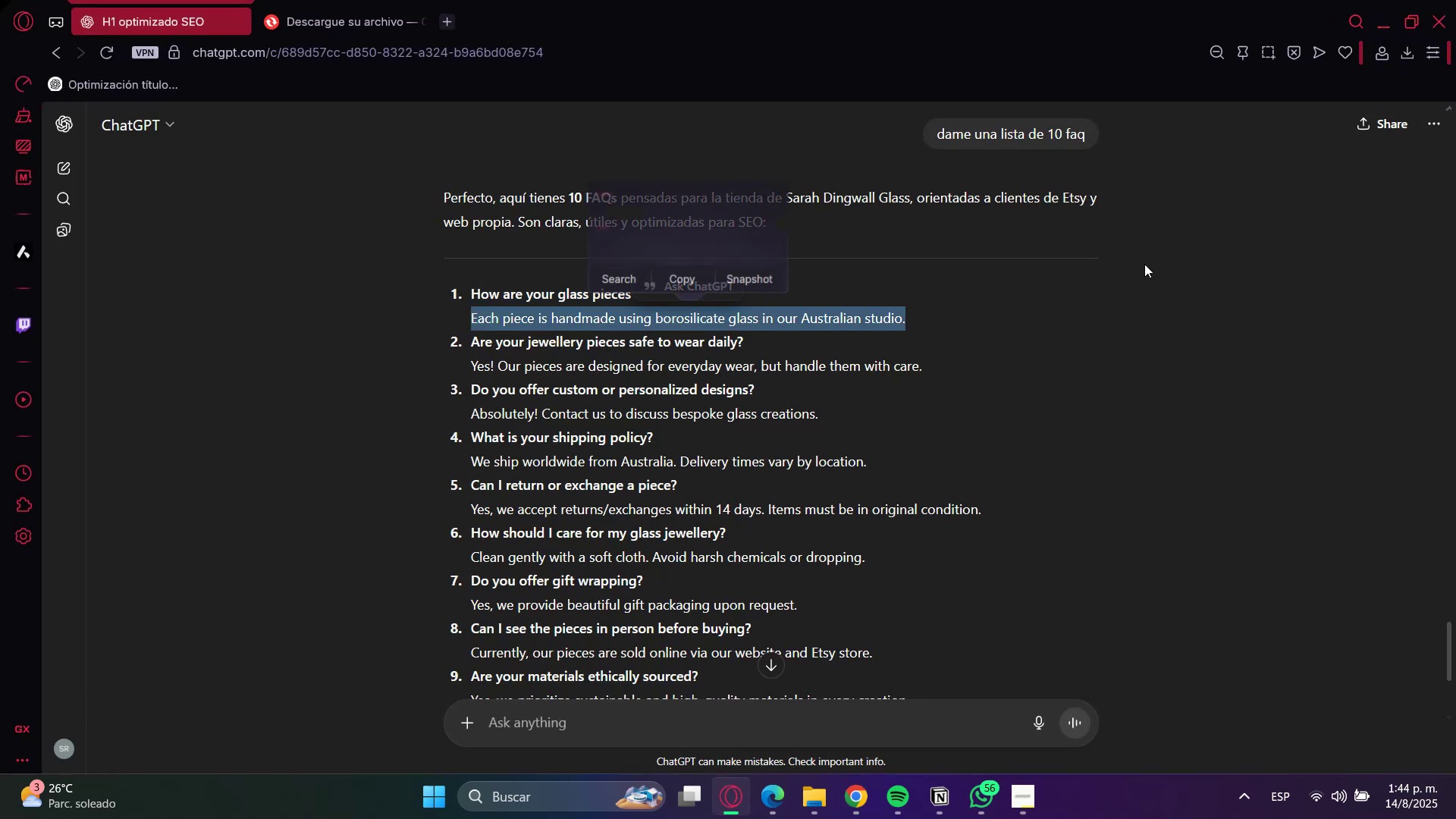 
key(Control+C)
 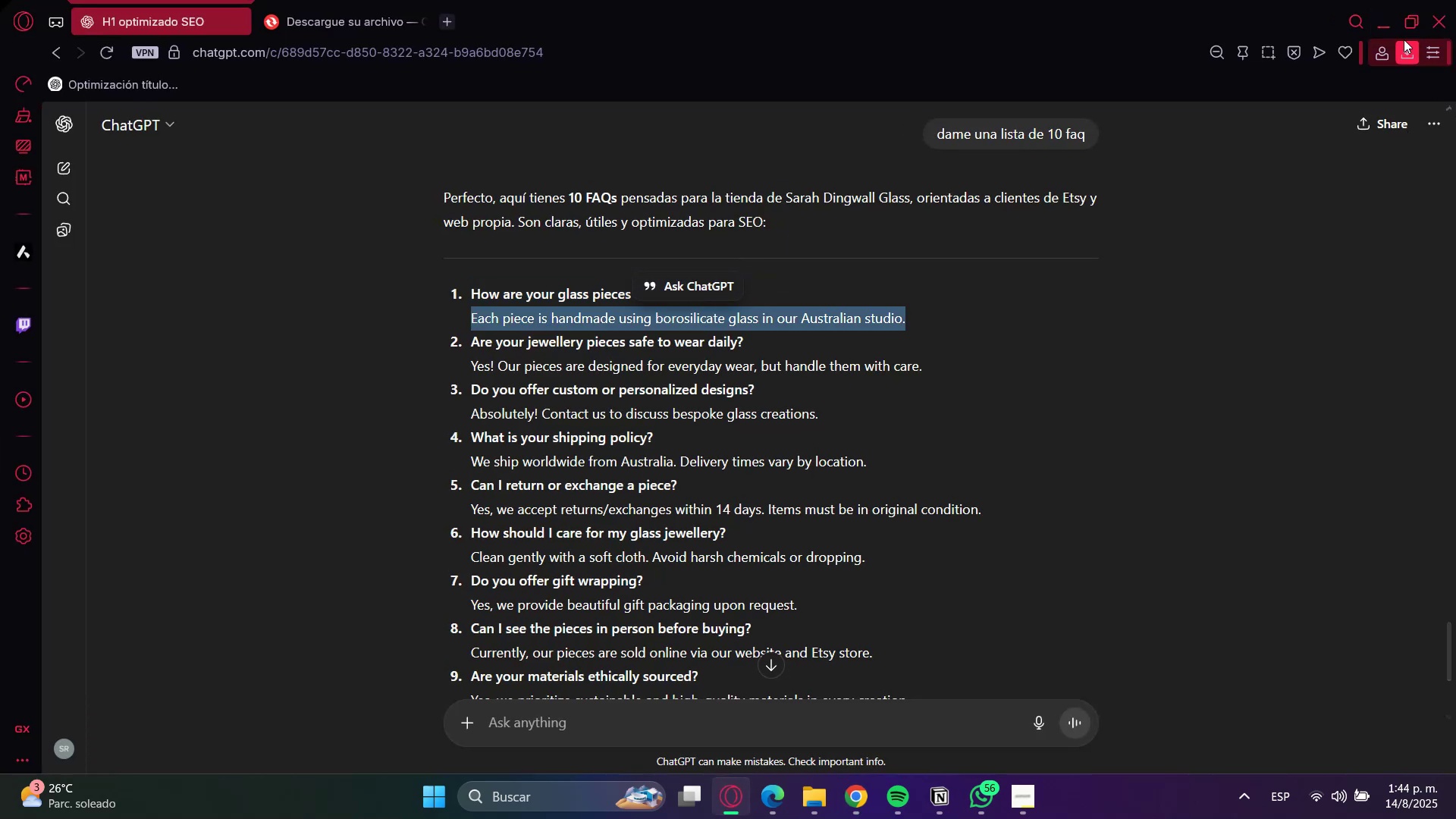 
double_click([1386, 24])
 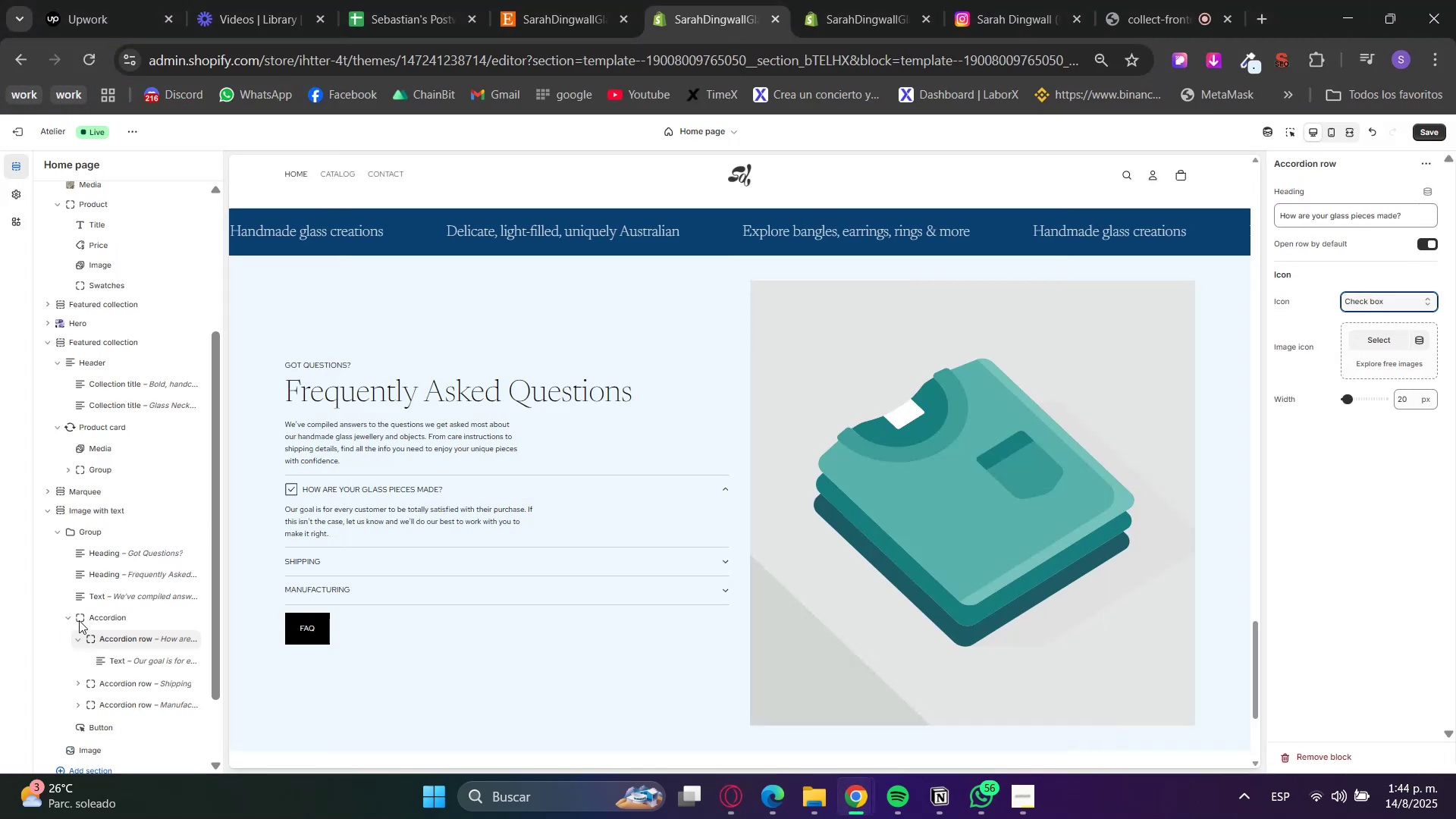 
left_click([112, 661])
 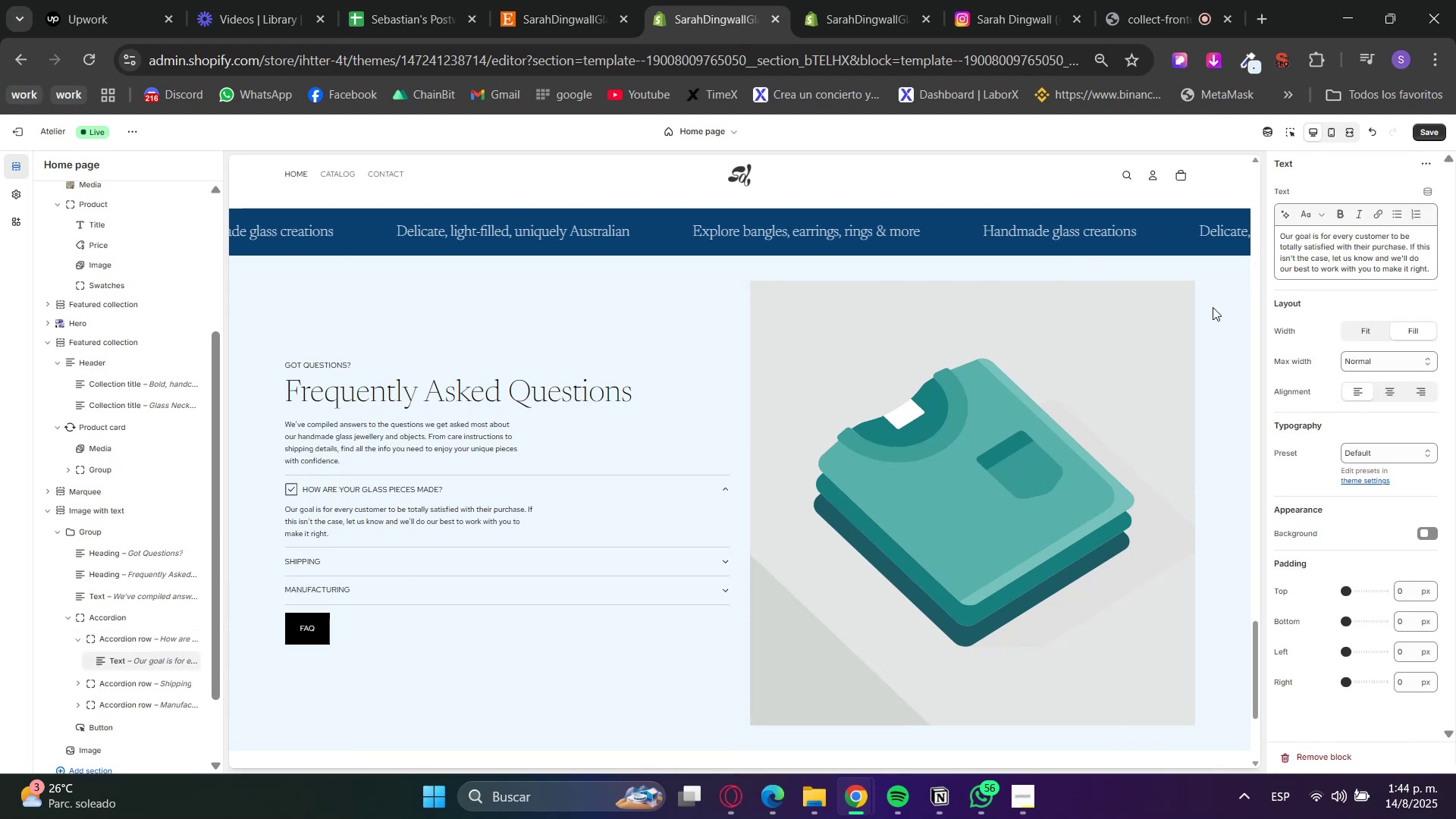 
double_click([1285, 271])
 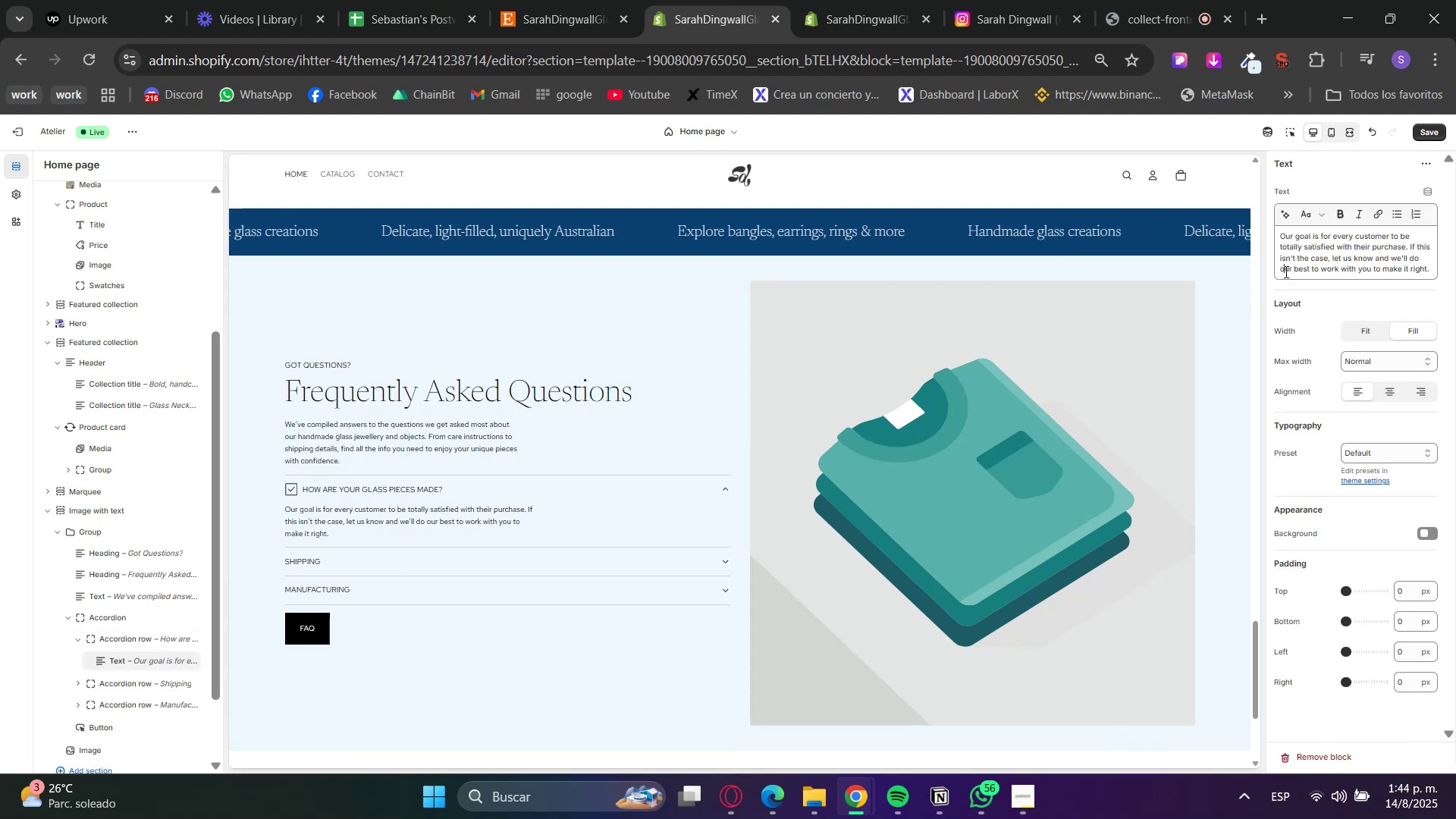 
triple_click([1285, 271])
 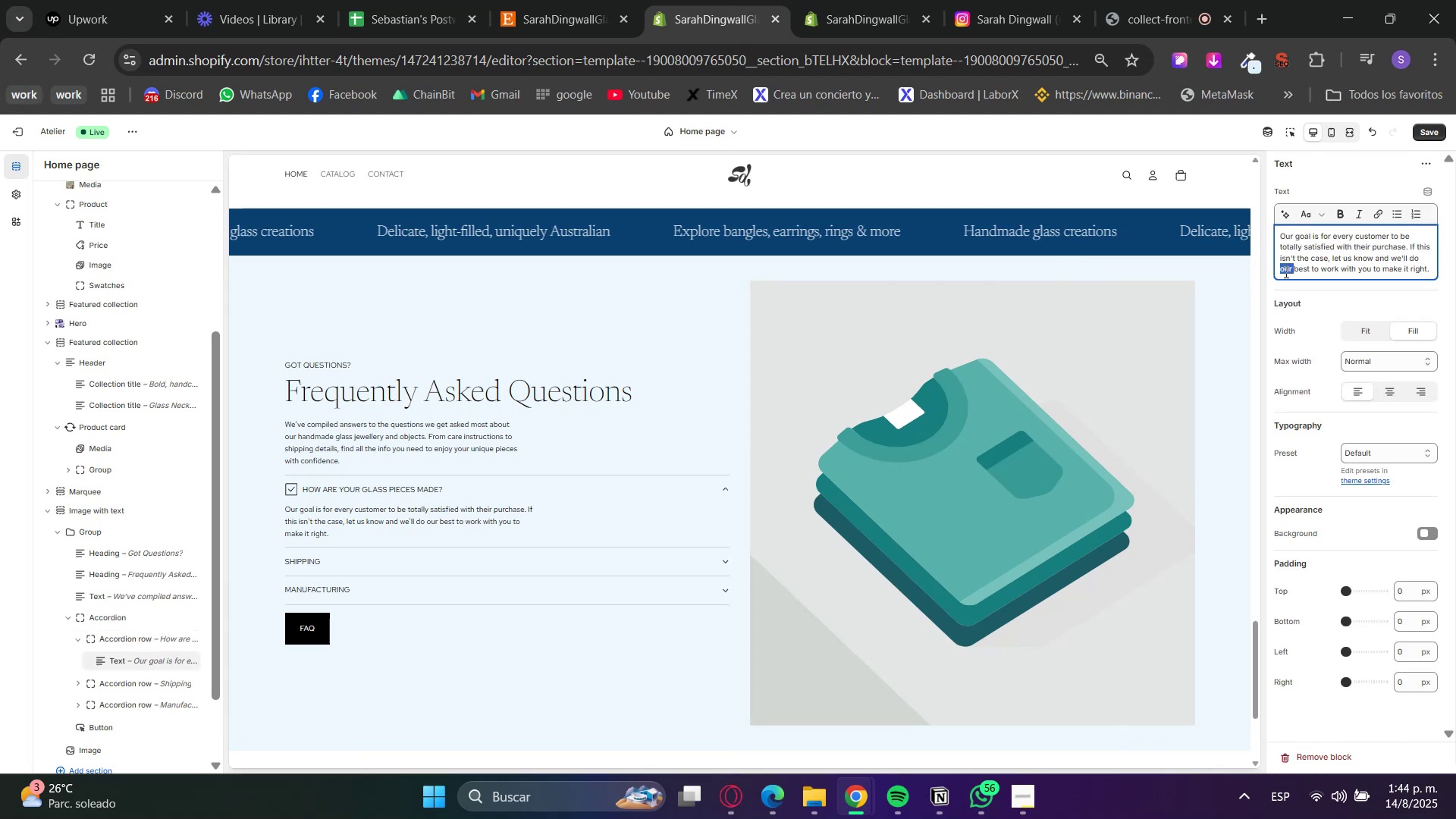 
triple_click([1285, 271])
 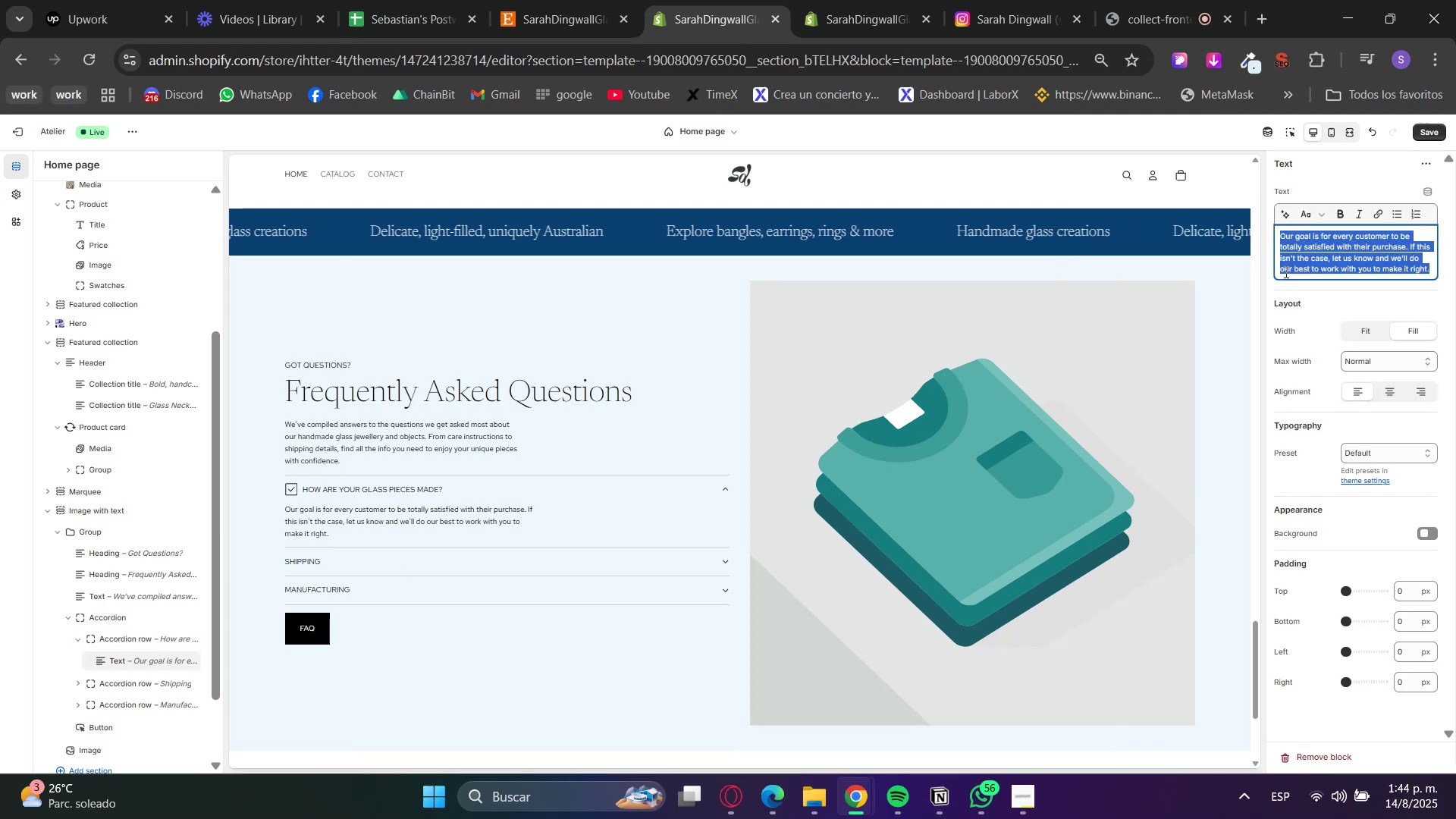 
key(Control+V)
 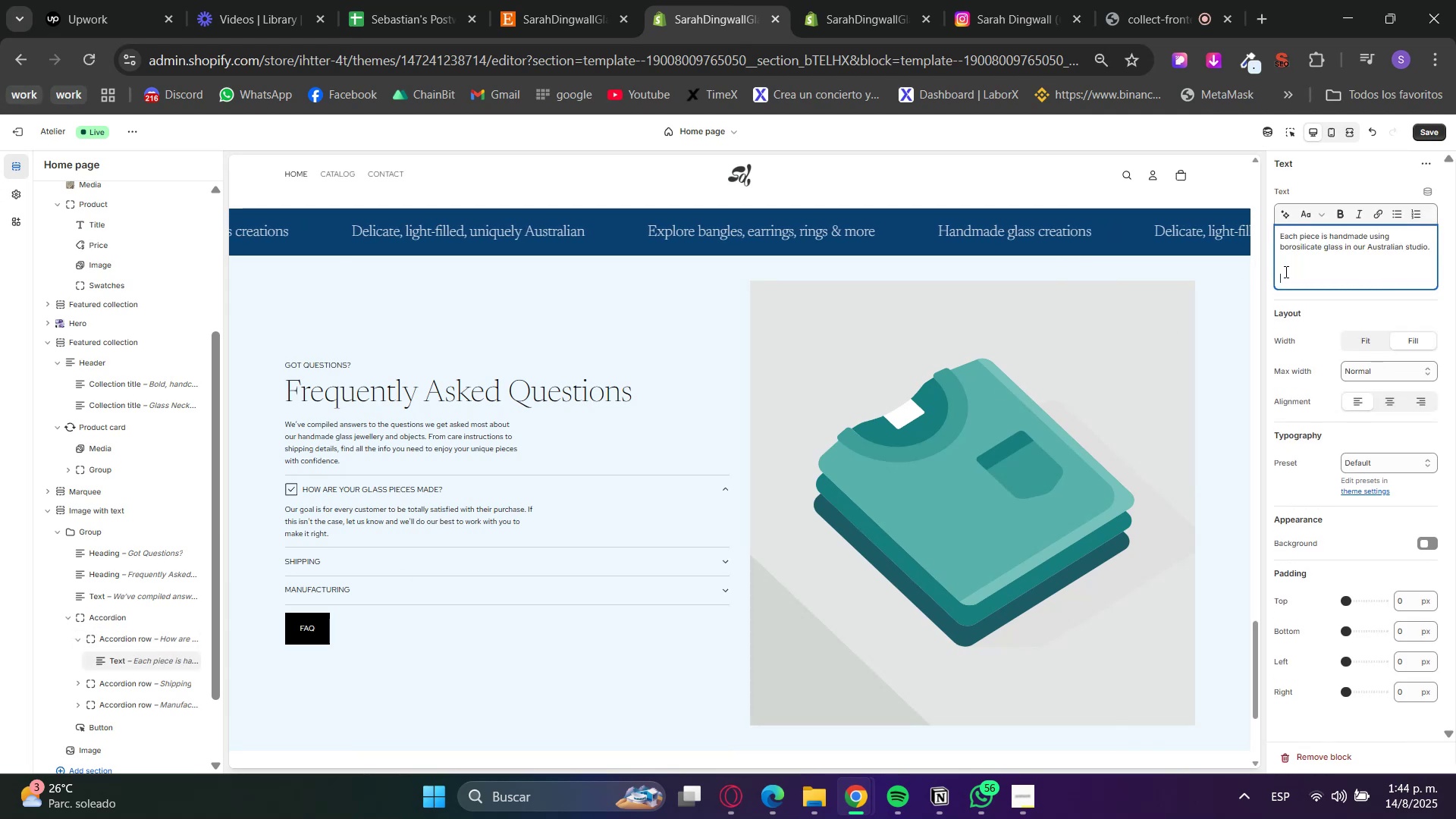 
key(Backspace)
 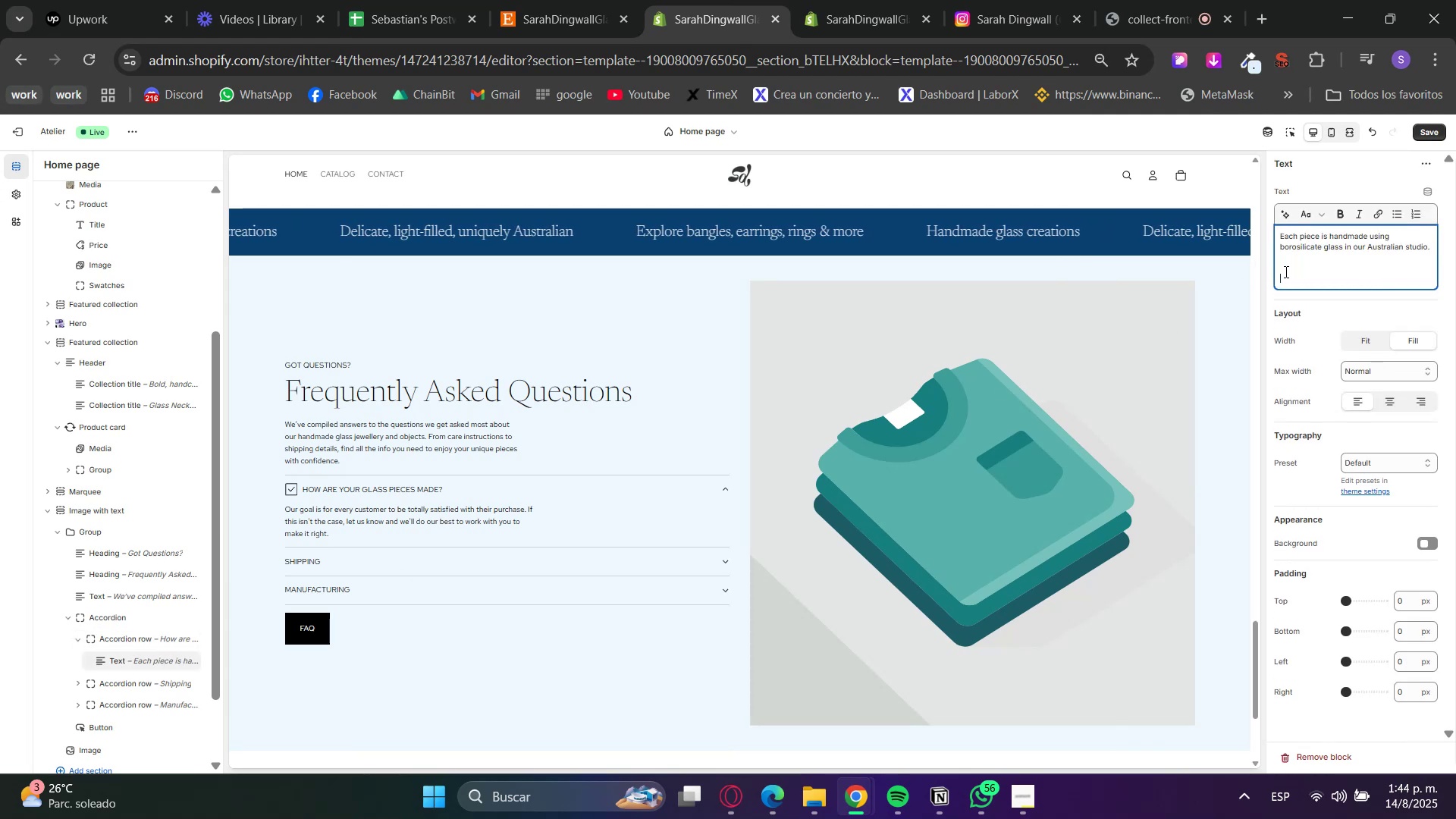 
key(Backspace)
 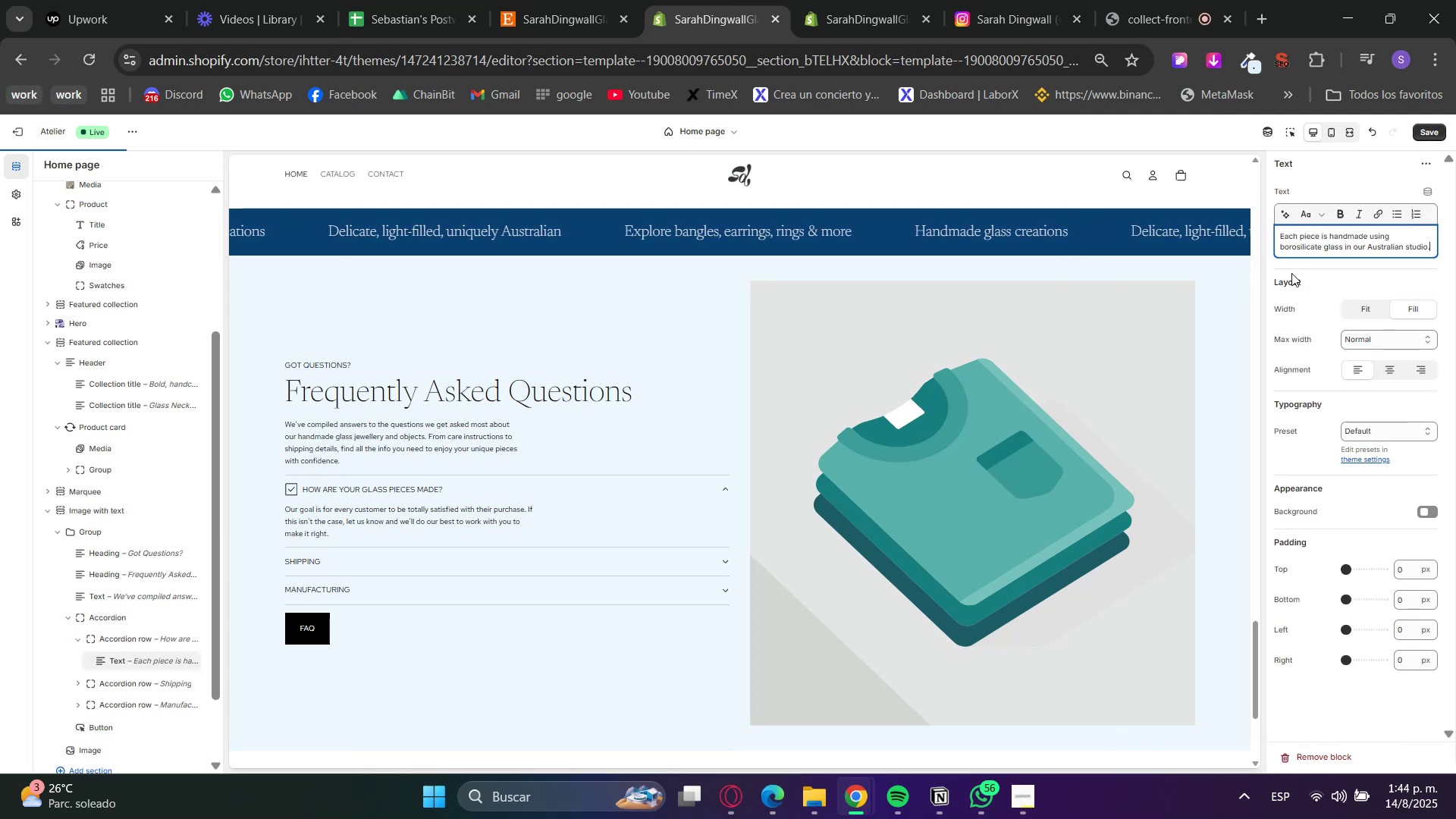 
left_click([1320, 277])
 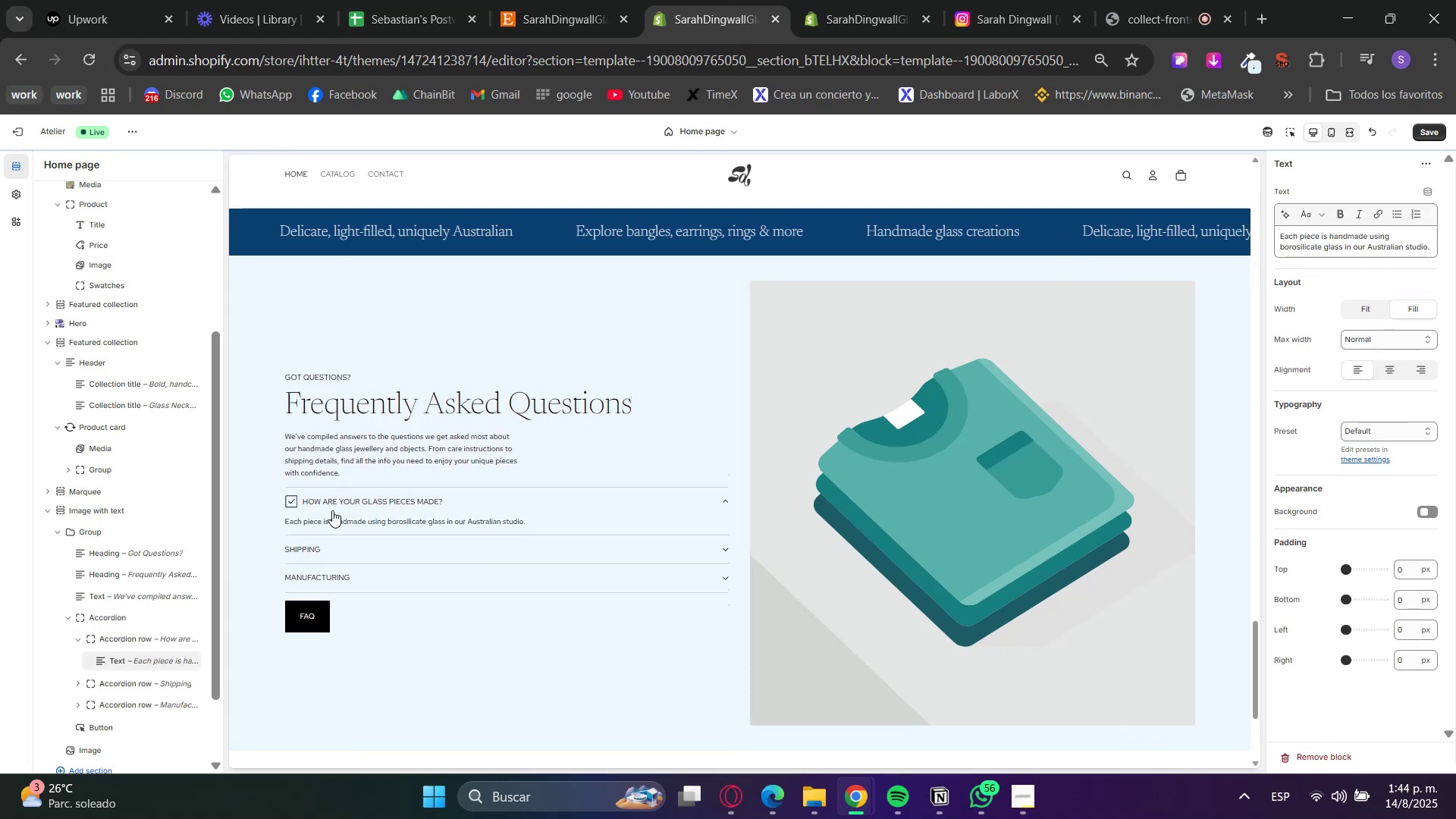 
double_click([337, 507])
 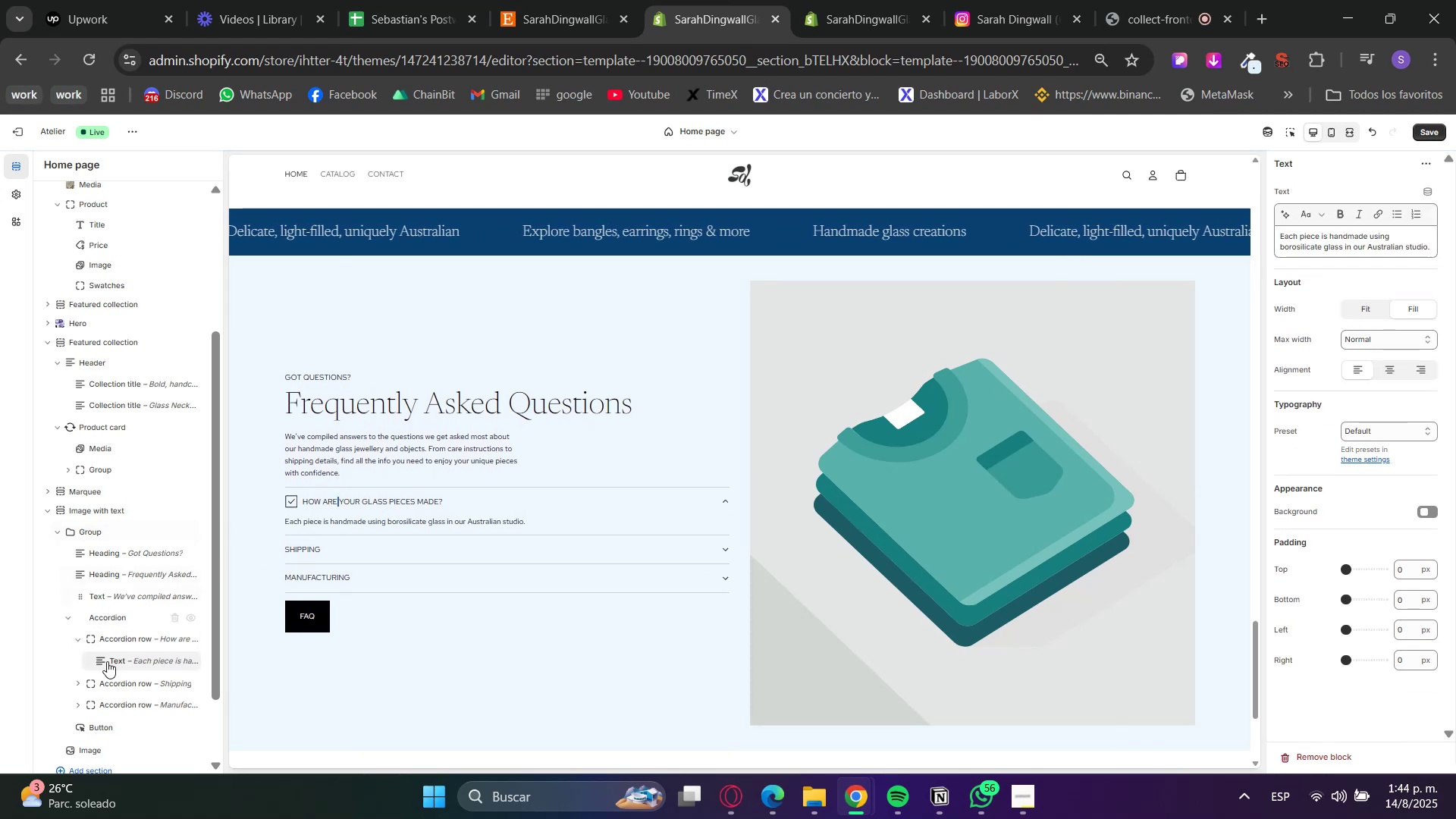 
left_click([106, 682])
 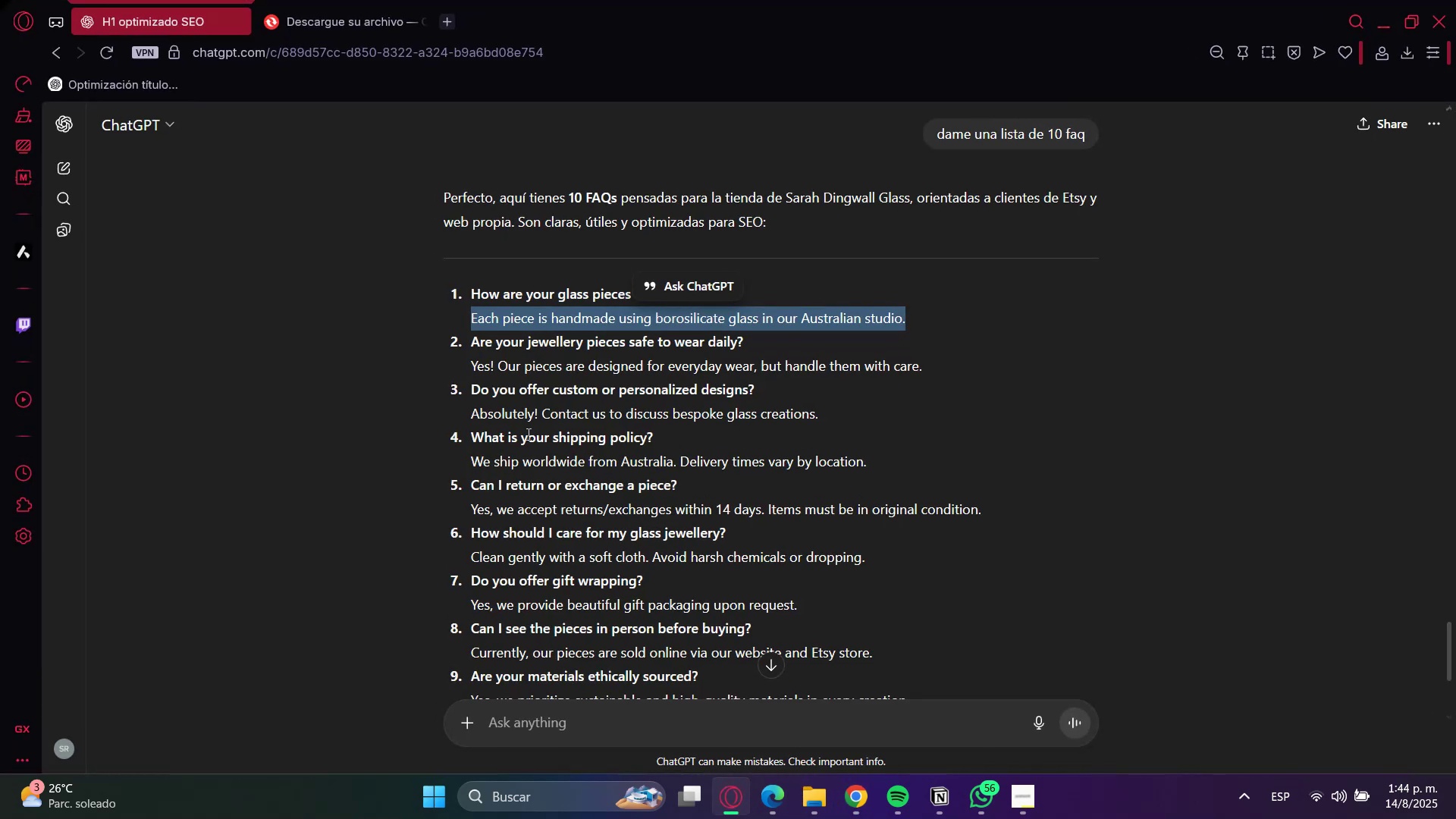 
double_click([495, 340])
 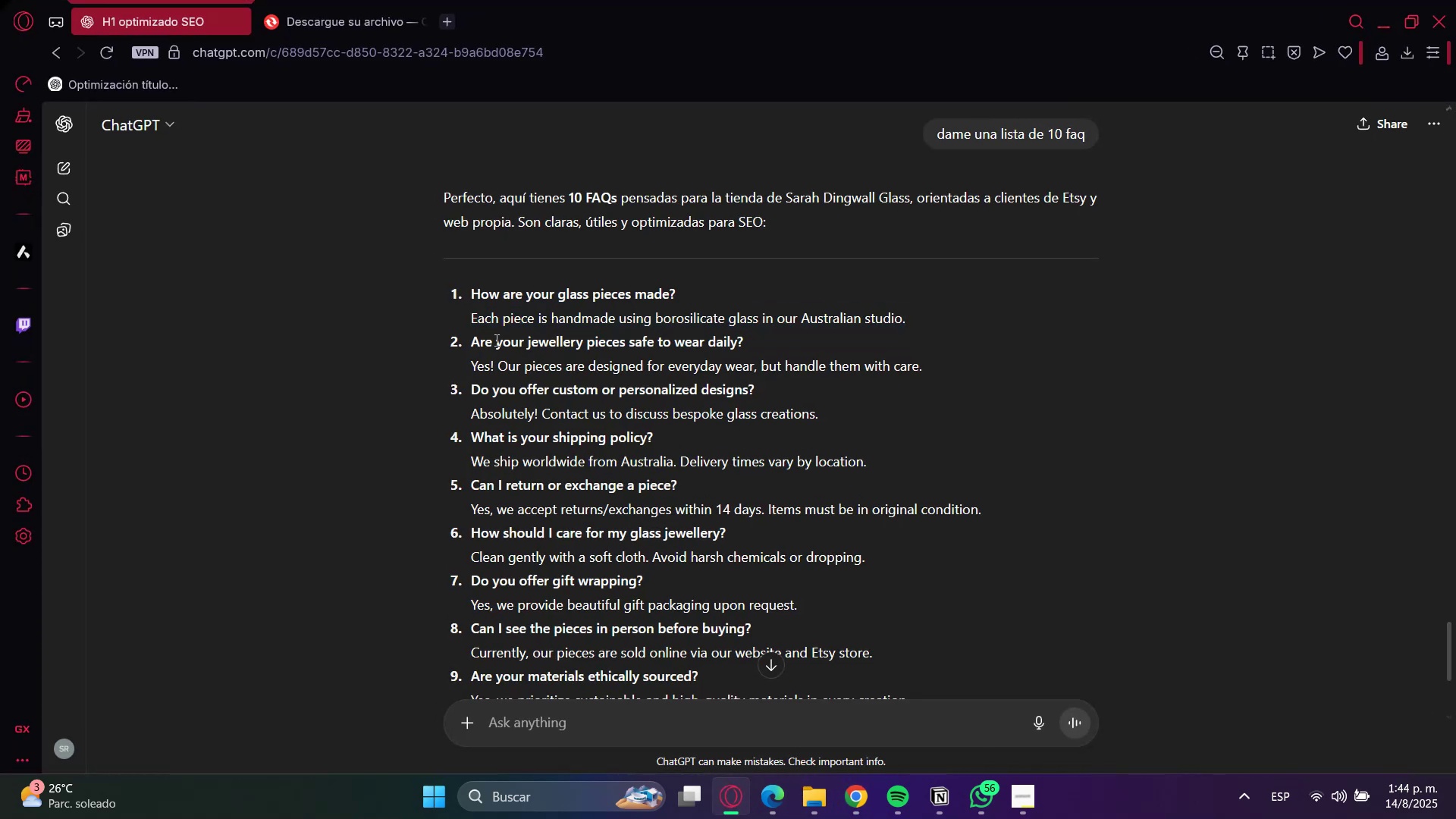 
triple_click([495, 340])
 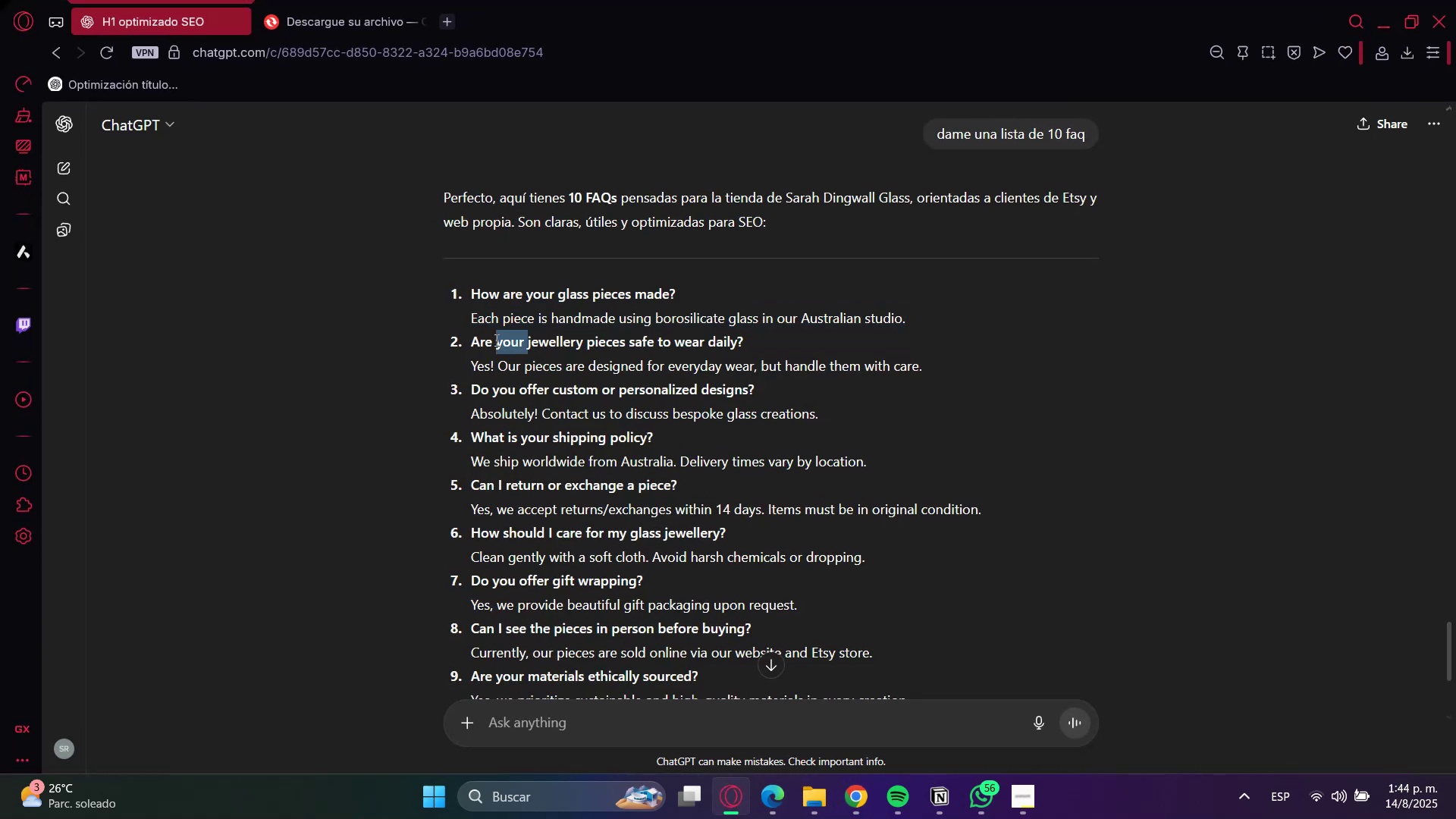 
triple_click([495, 340])
 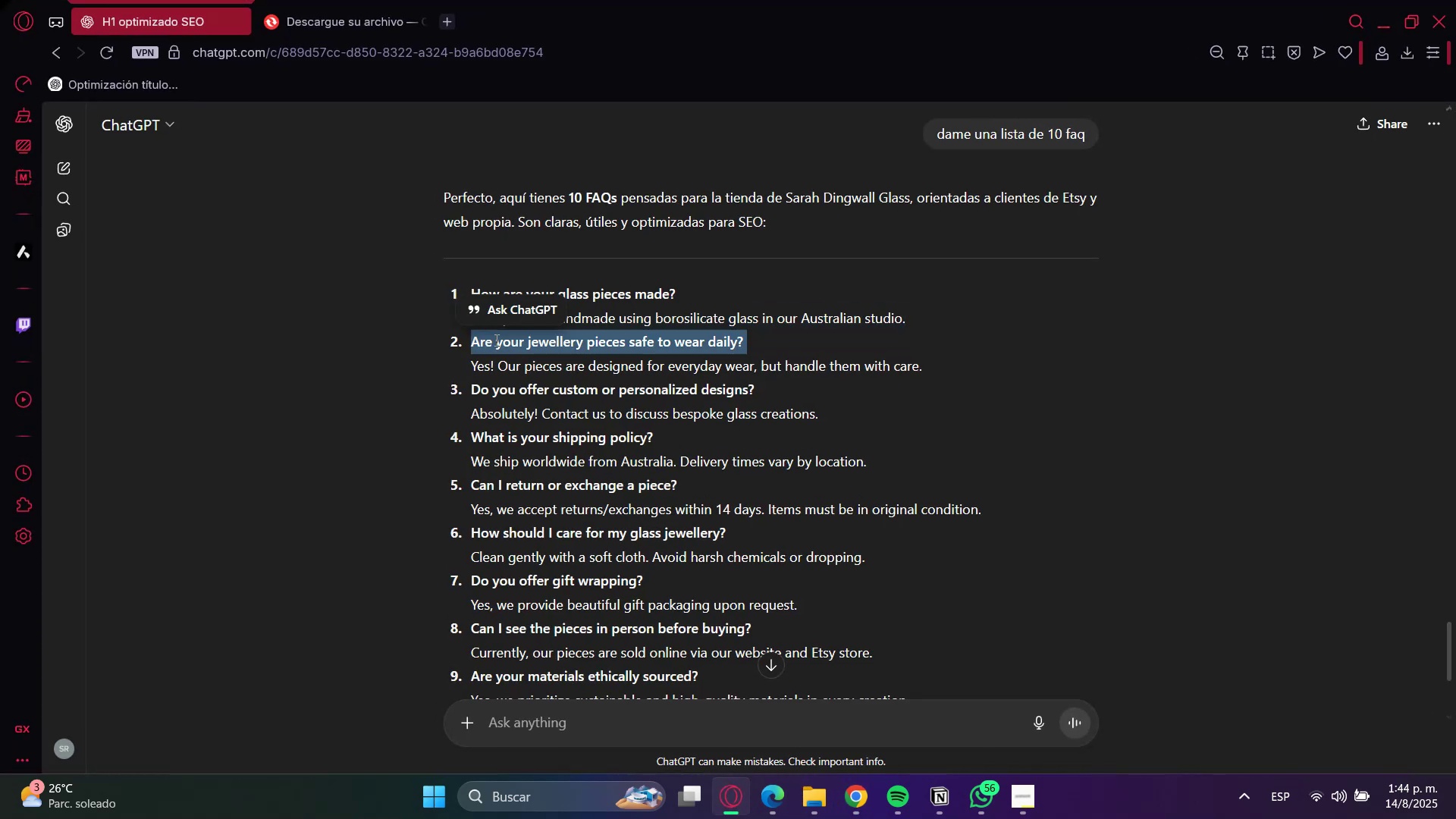 
key(Control+C)
 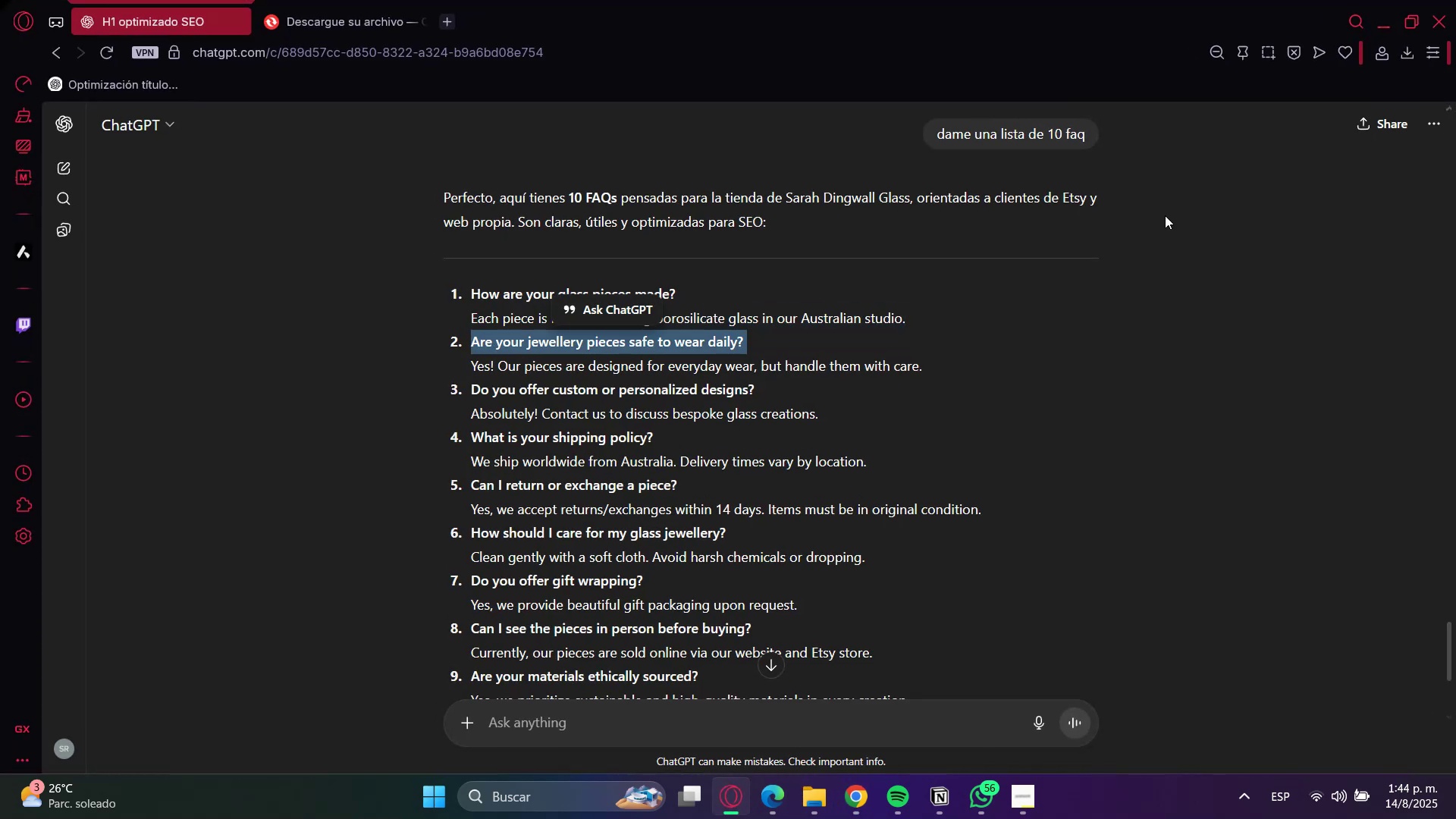 
key(Control+C)
 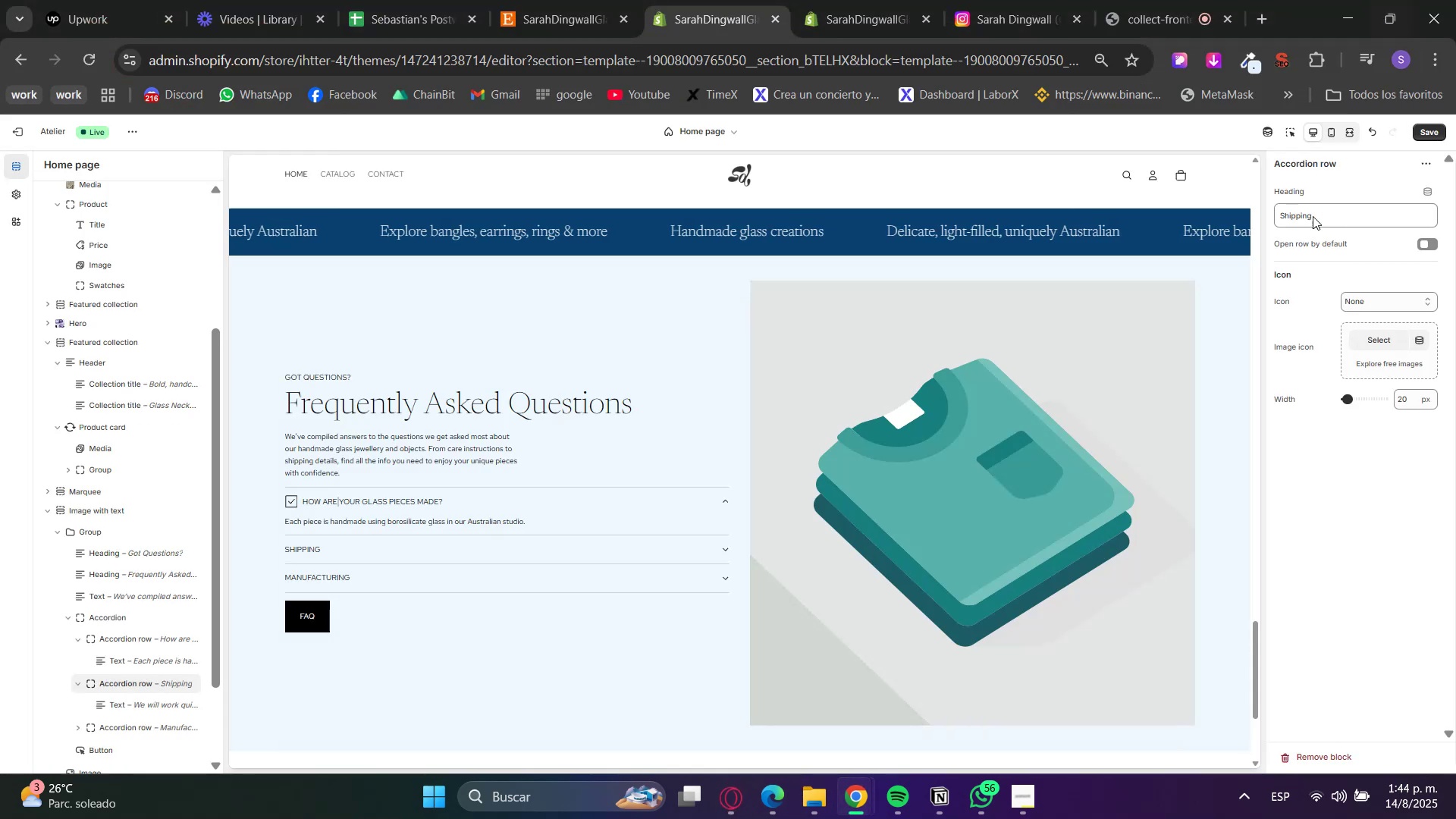 
left_click_drag(start_coordinate=[1359, 213], to_coordinate=[1172, 235])
 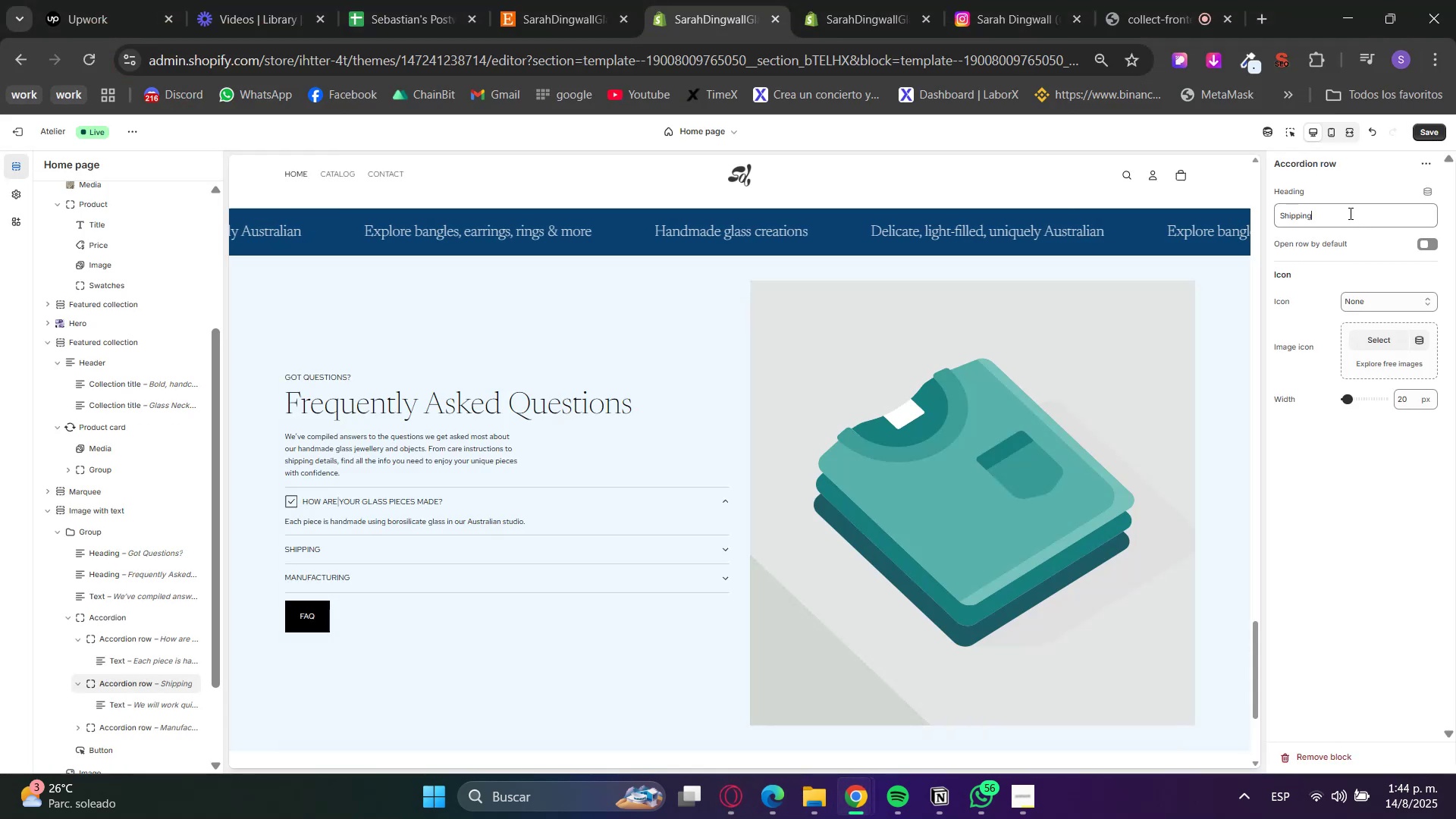 
key(Control+ControlLeft)
 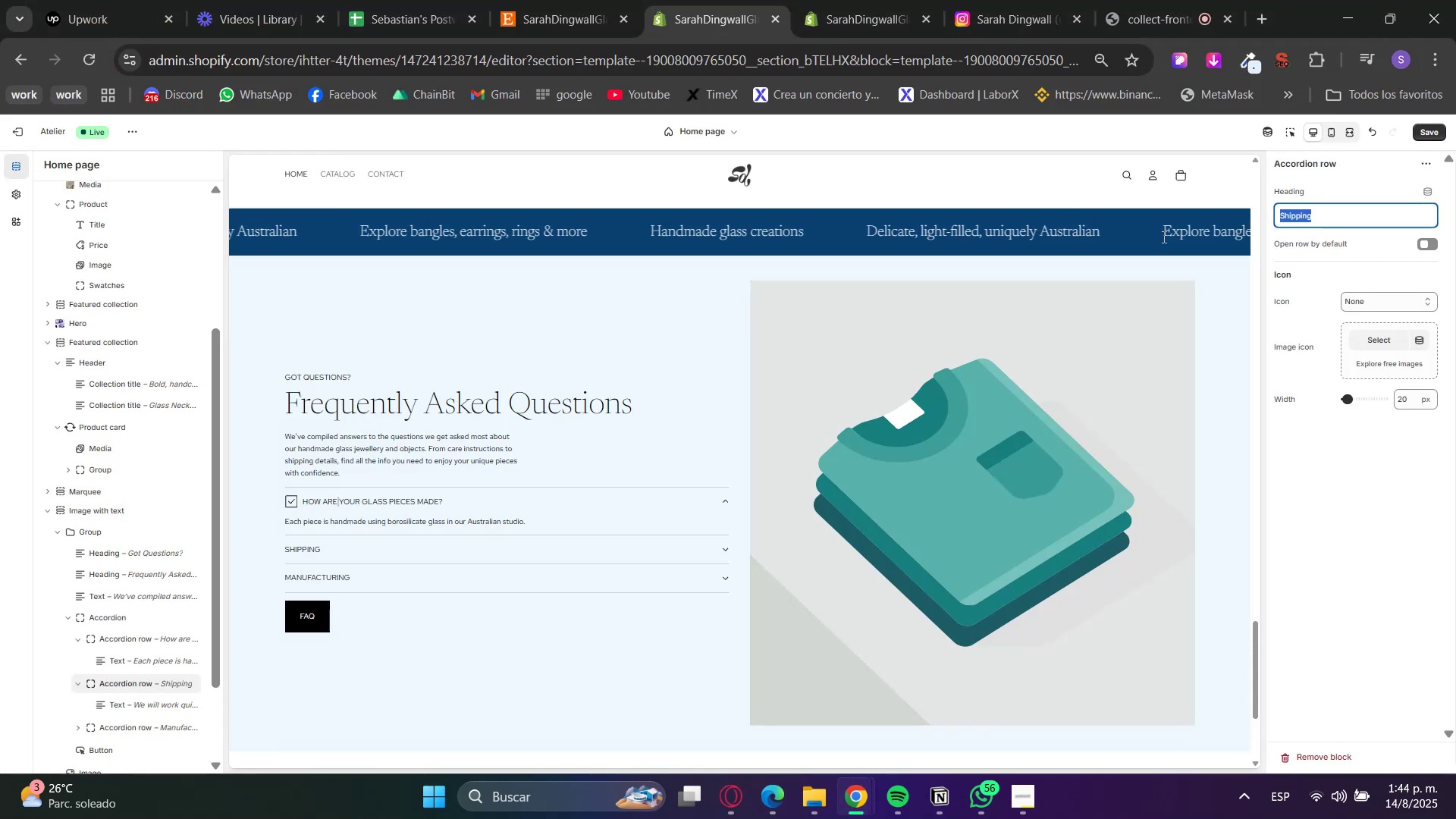 
key(Control+V)
 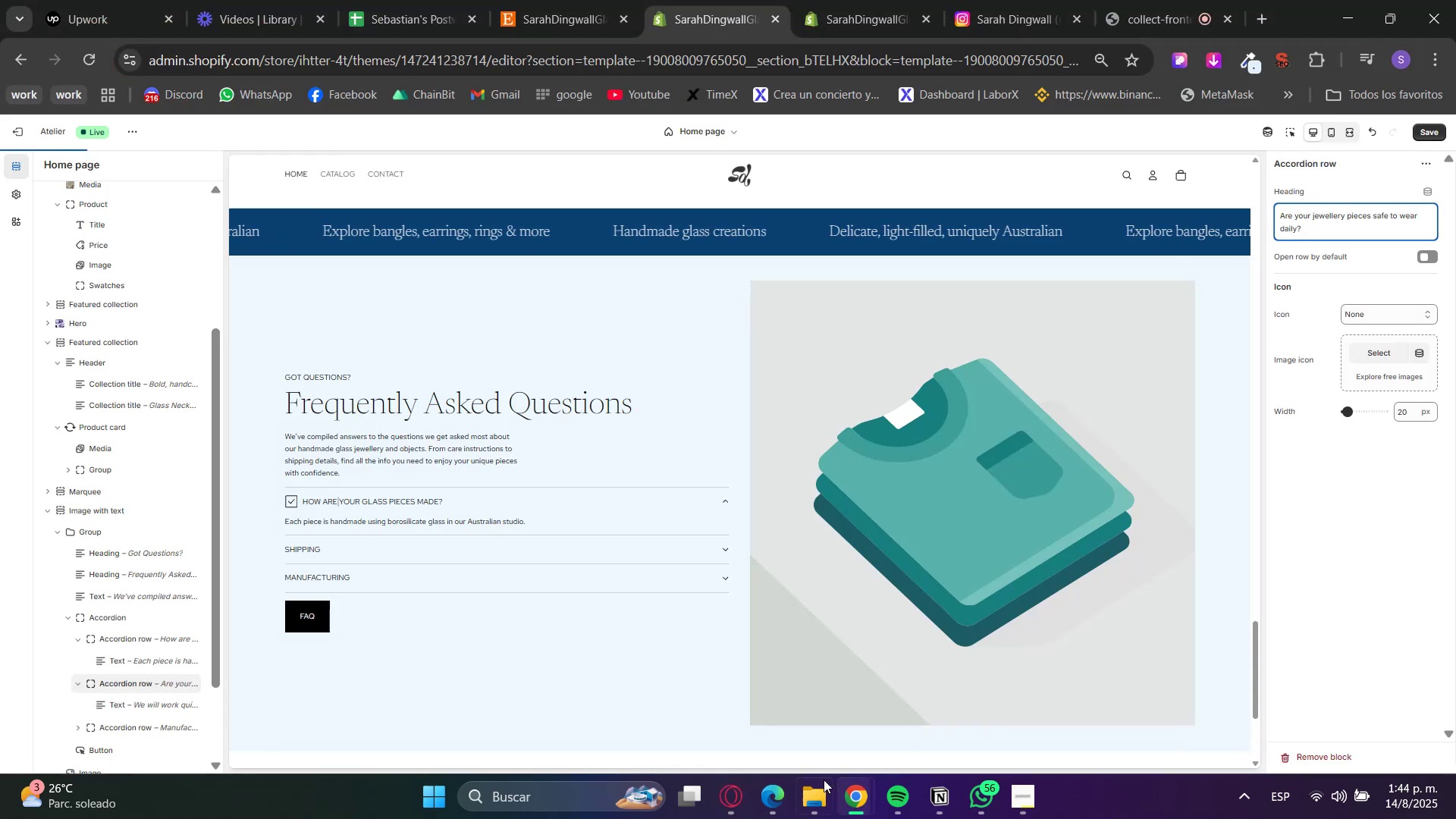 
left_click([740, 800])
 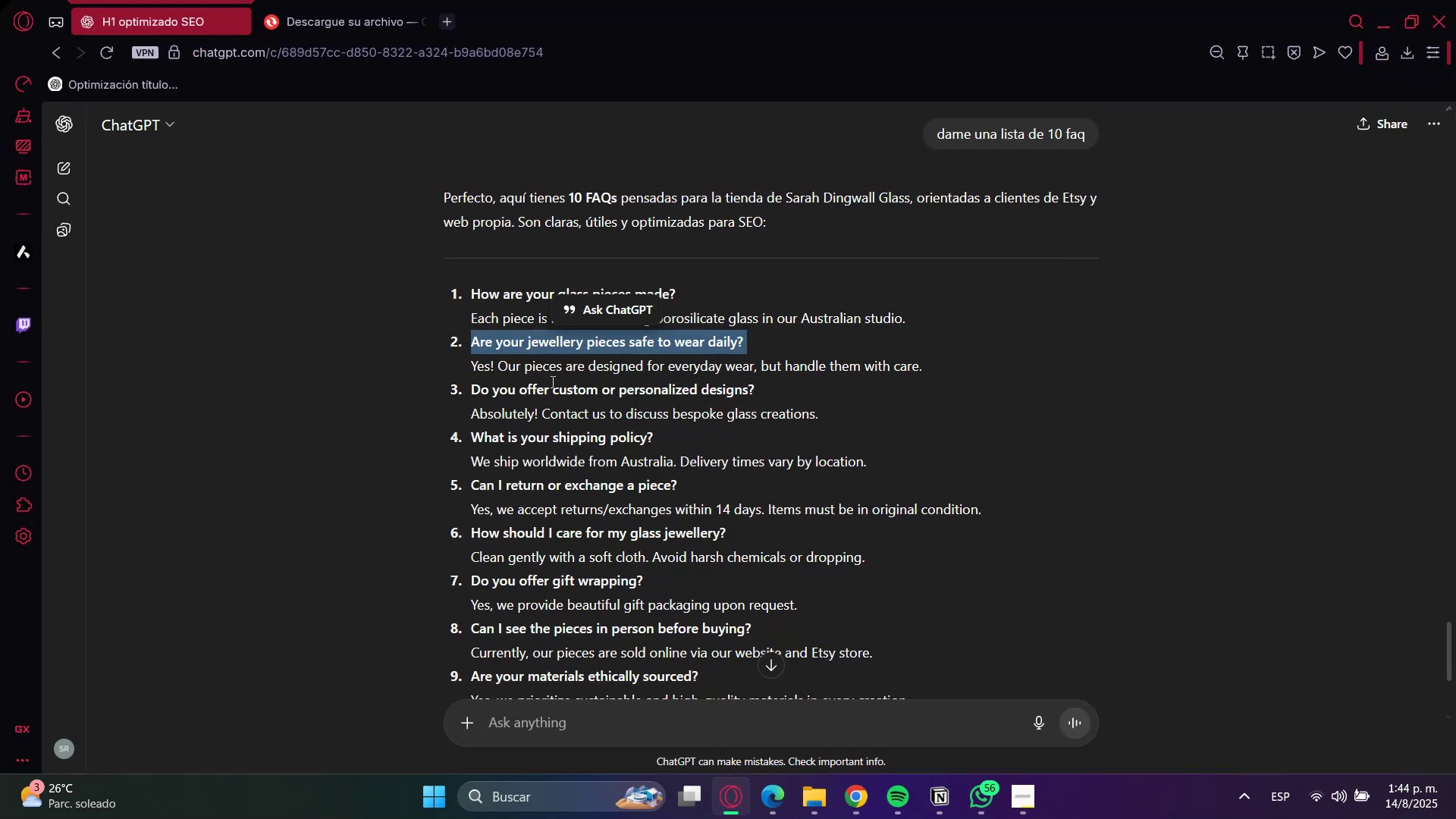 
double_click([554, 367])
 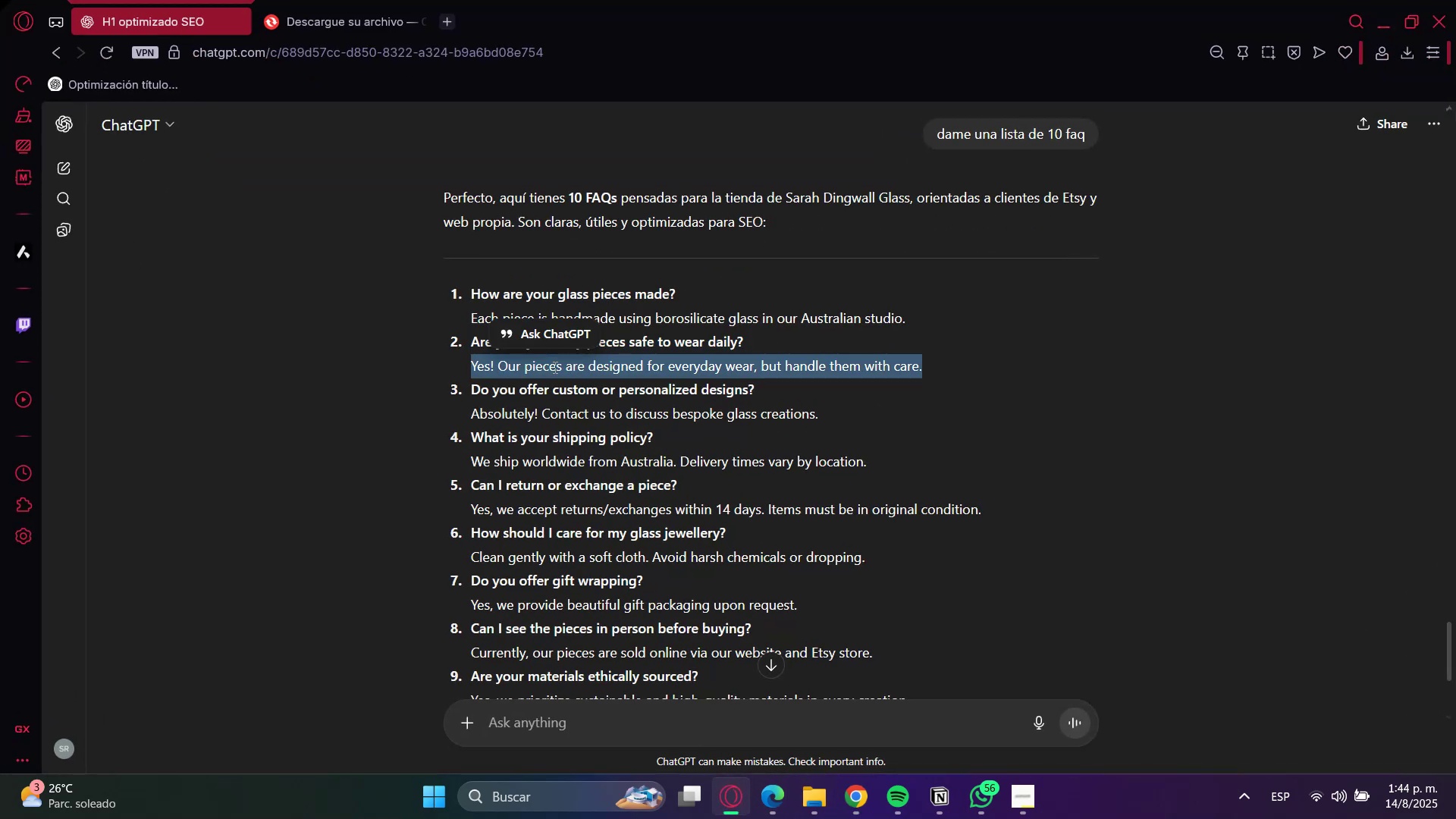 
triple_click([554, 367])
 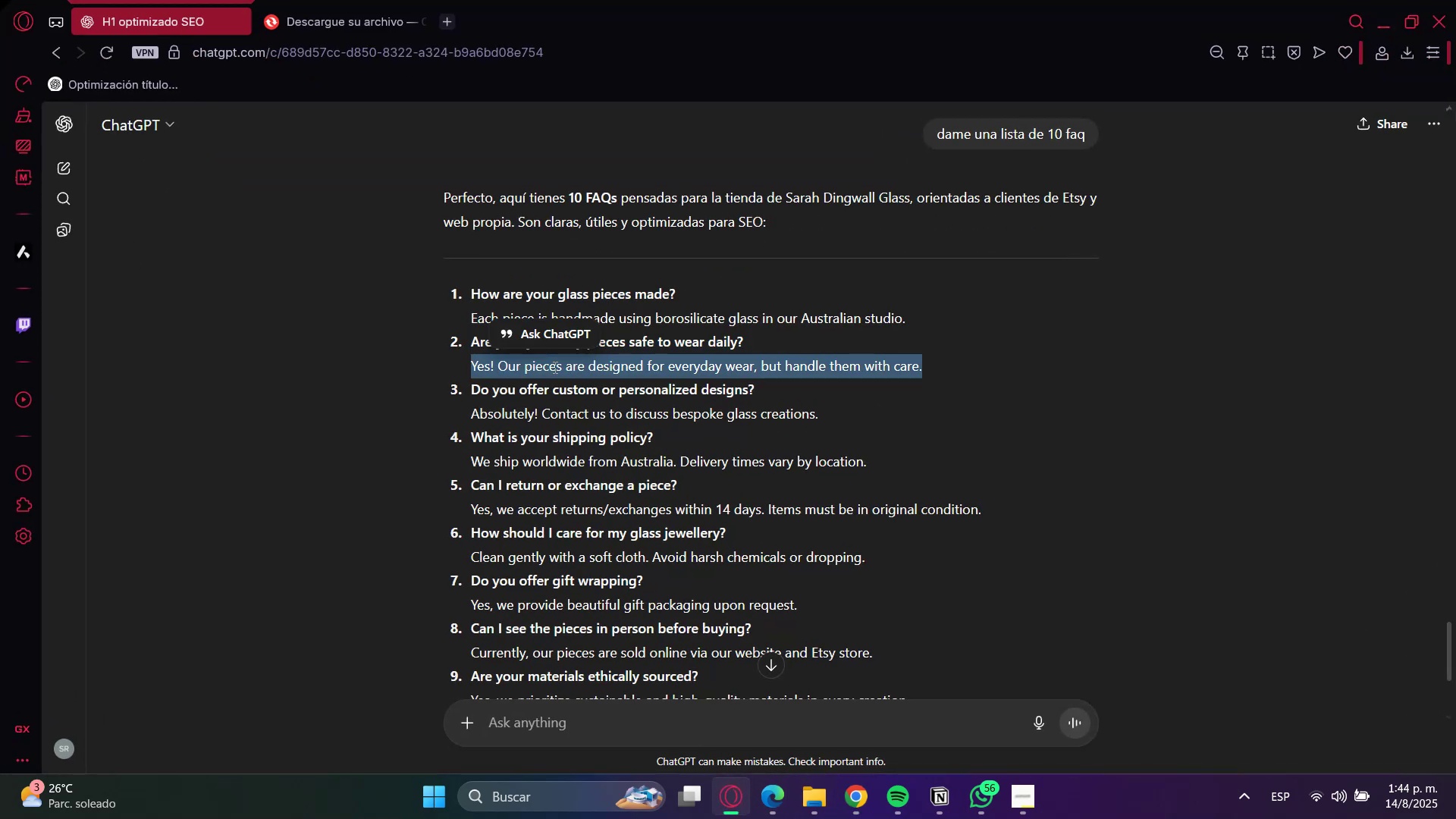 
key(Control+C)
 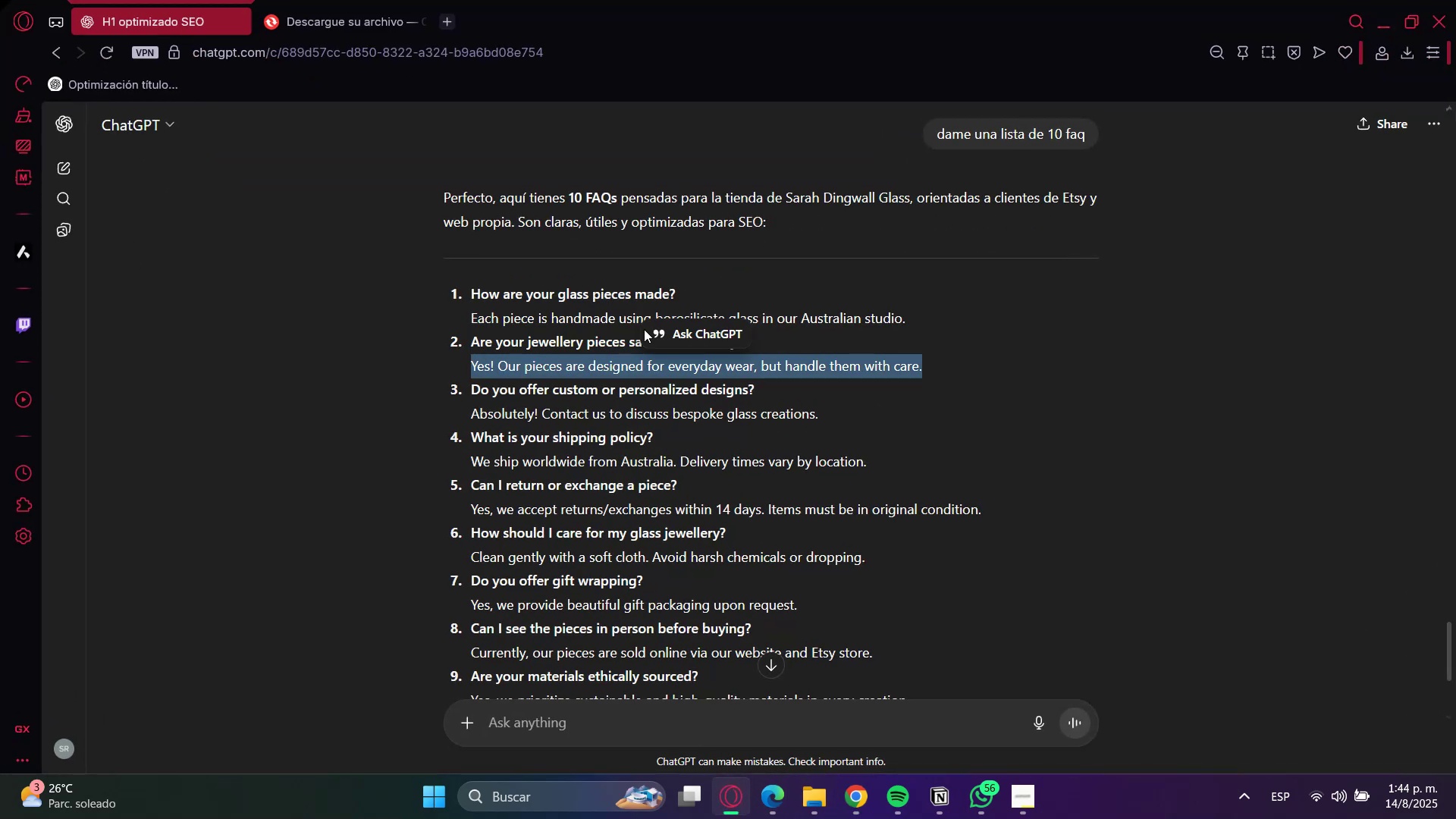 
key(Control+C)
 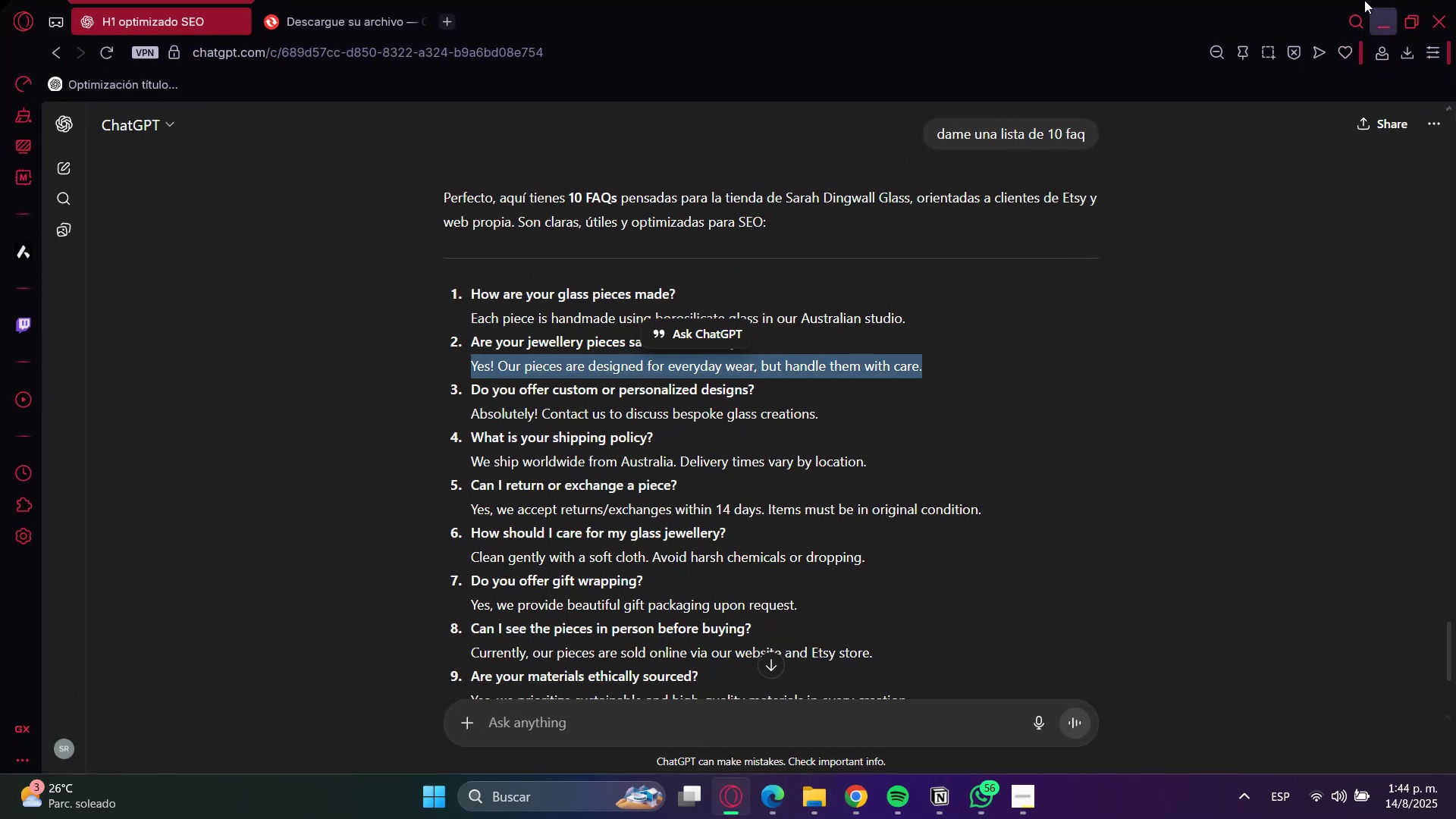 
left_click([1379, 10])
 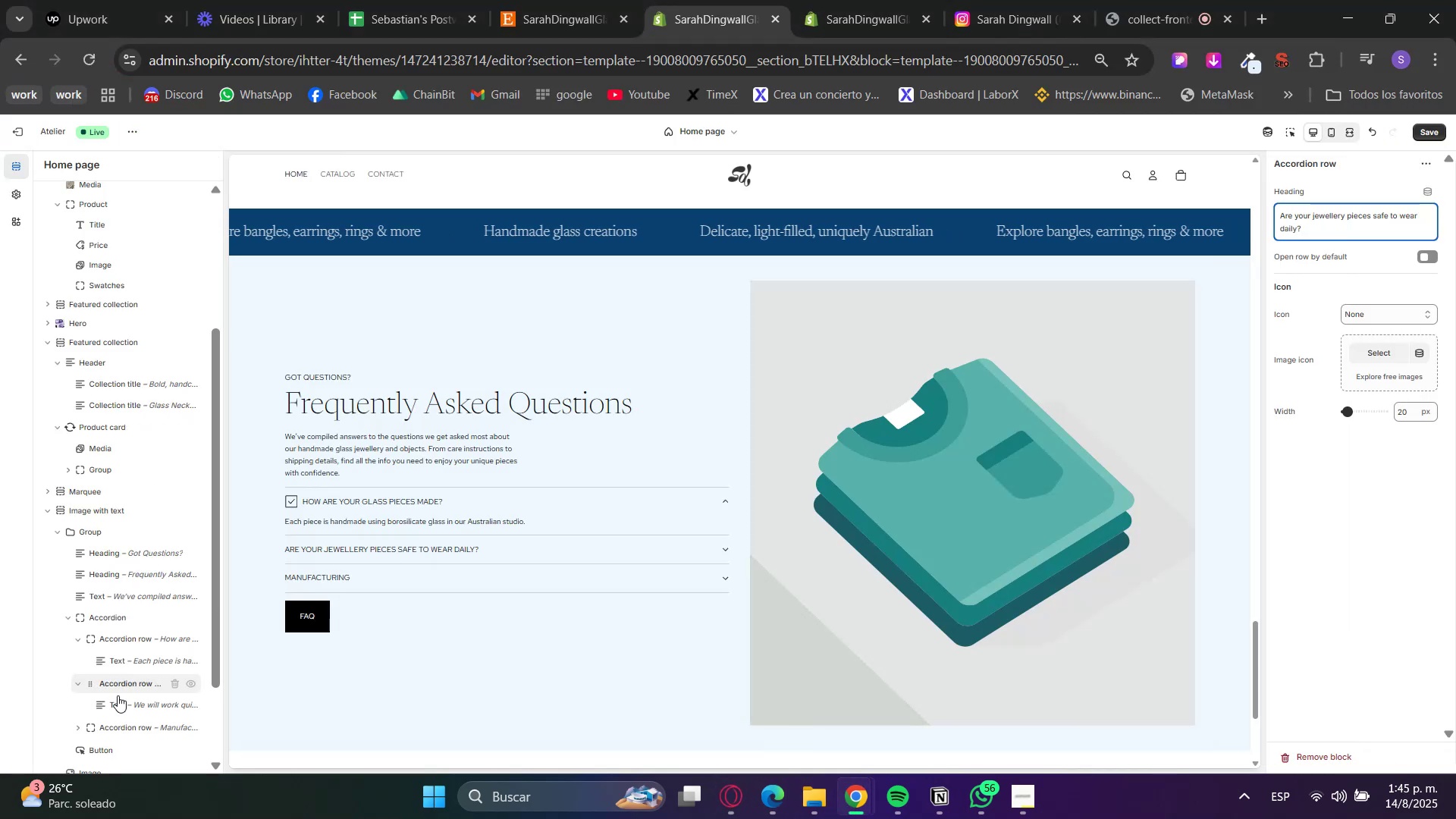 
left_click([117, 705])
 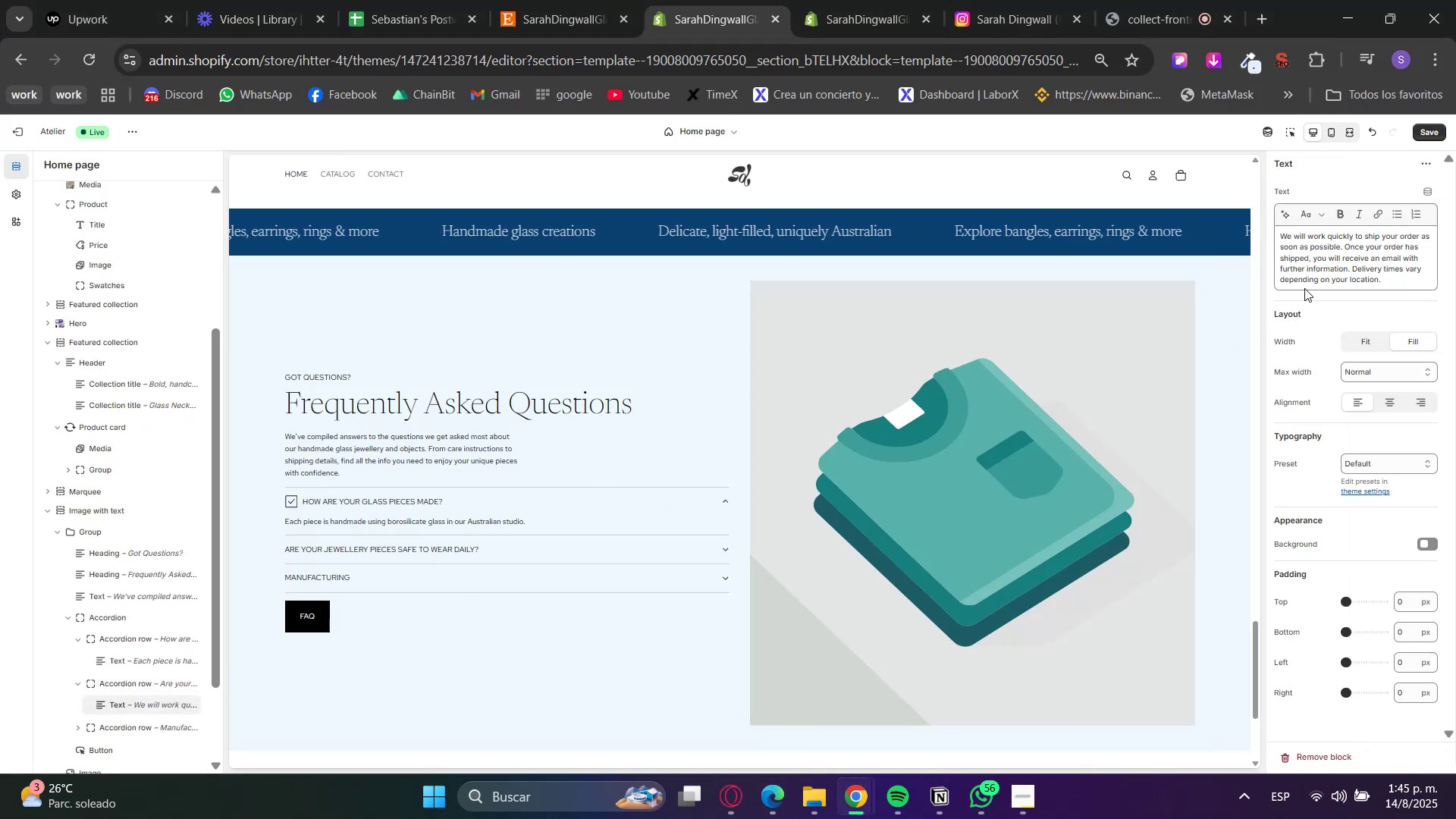 
double_click([1339, 256])
 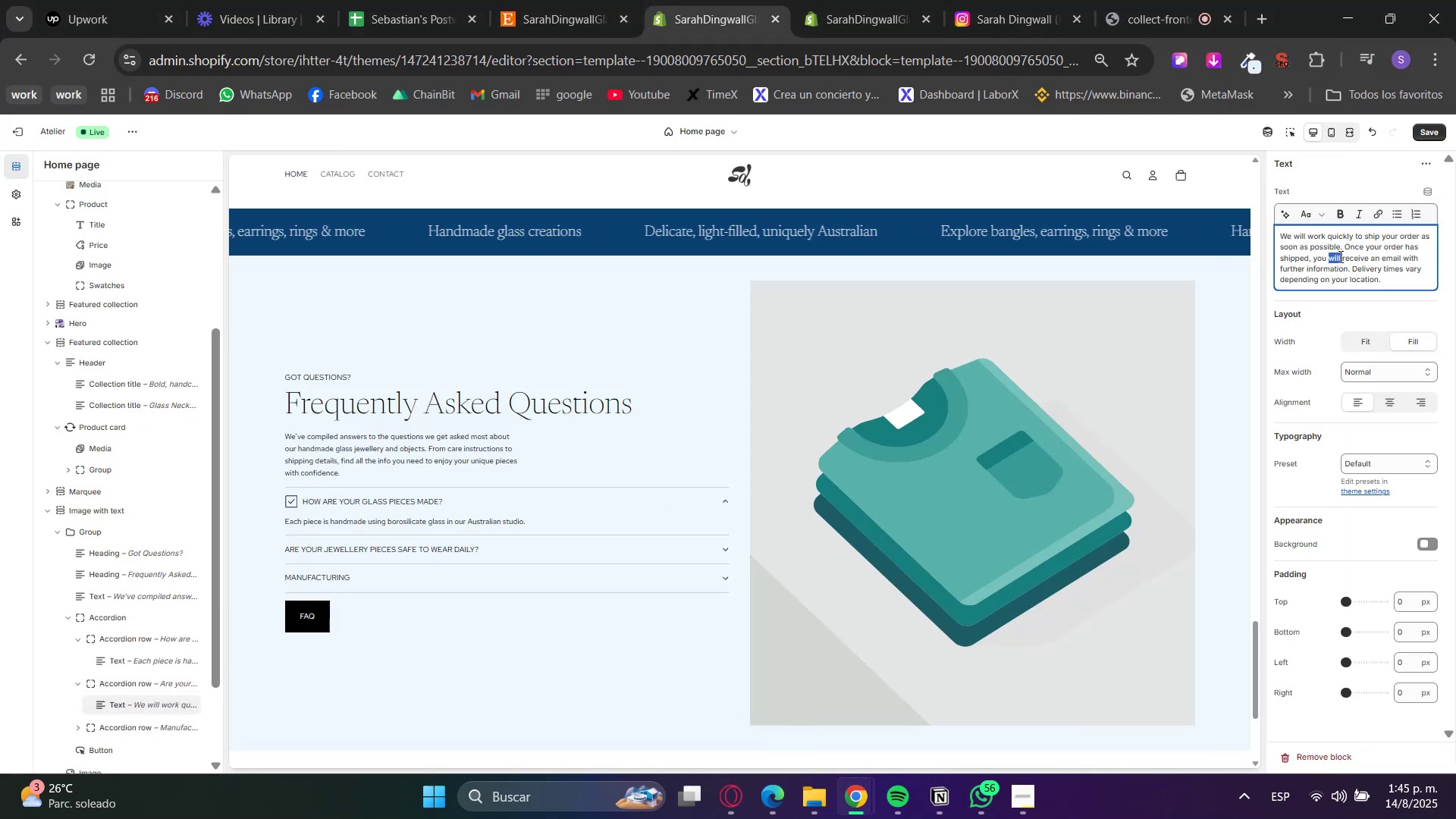 
triple_click([1339, 256])
 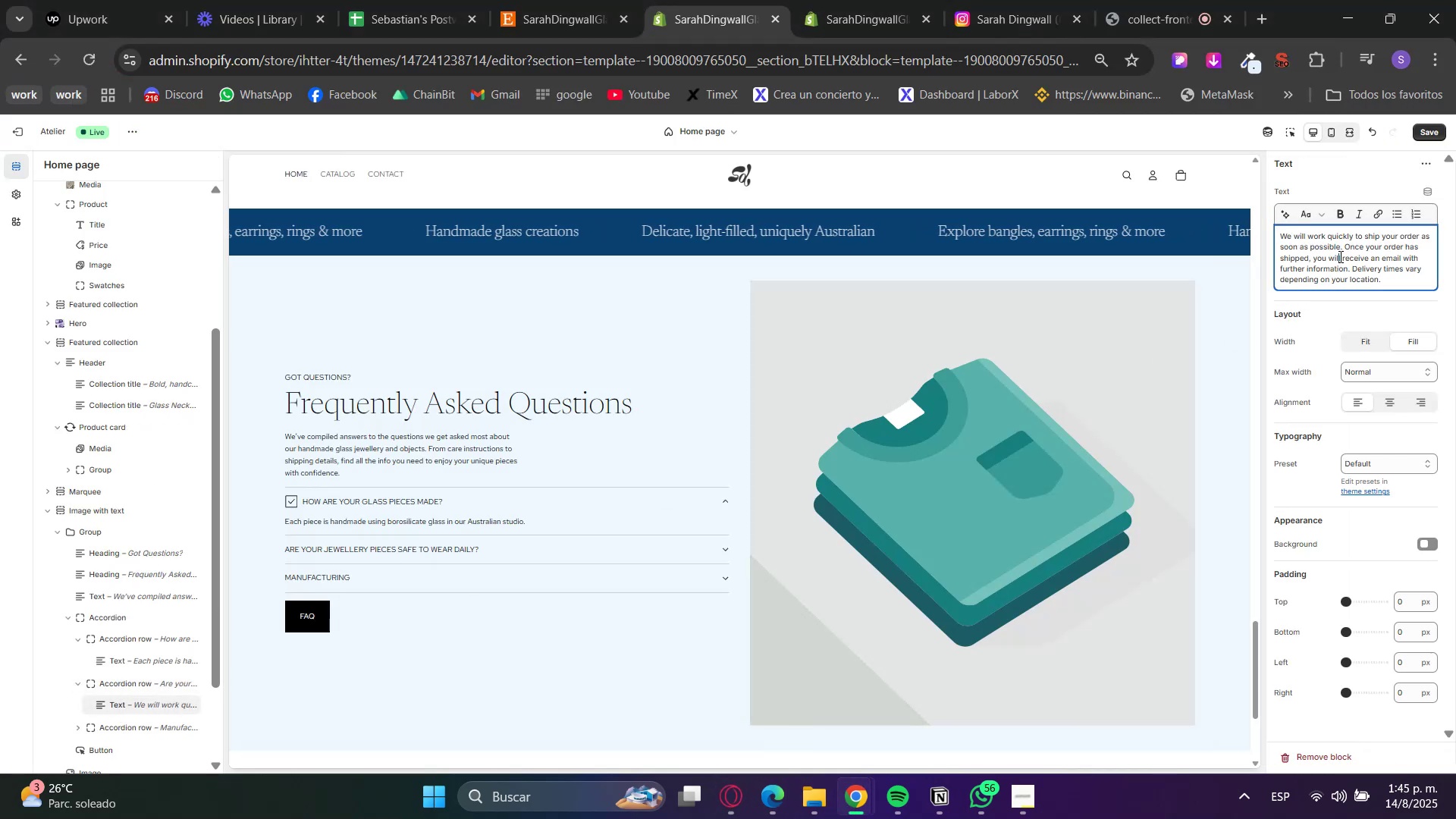 
key(Control+ControlLeft)
 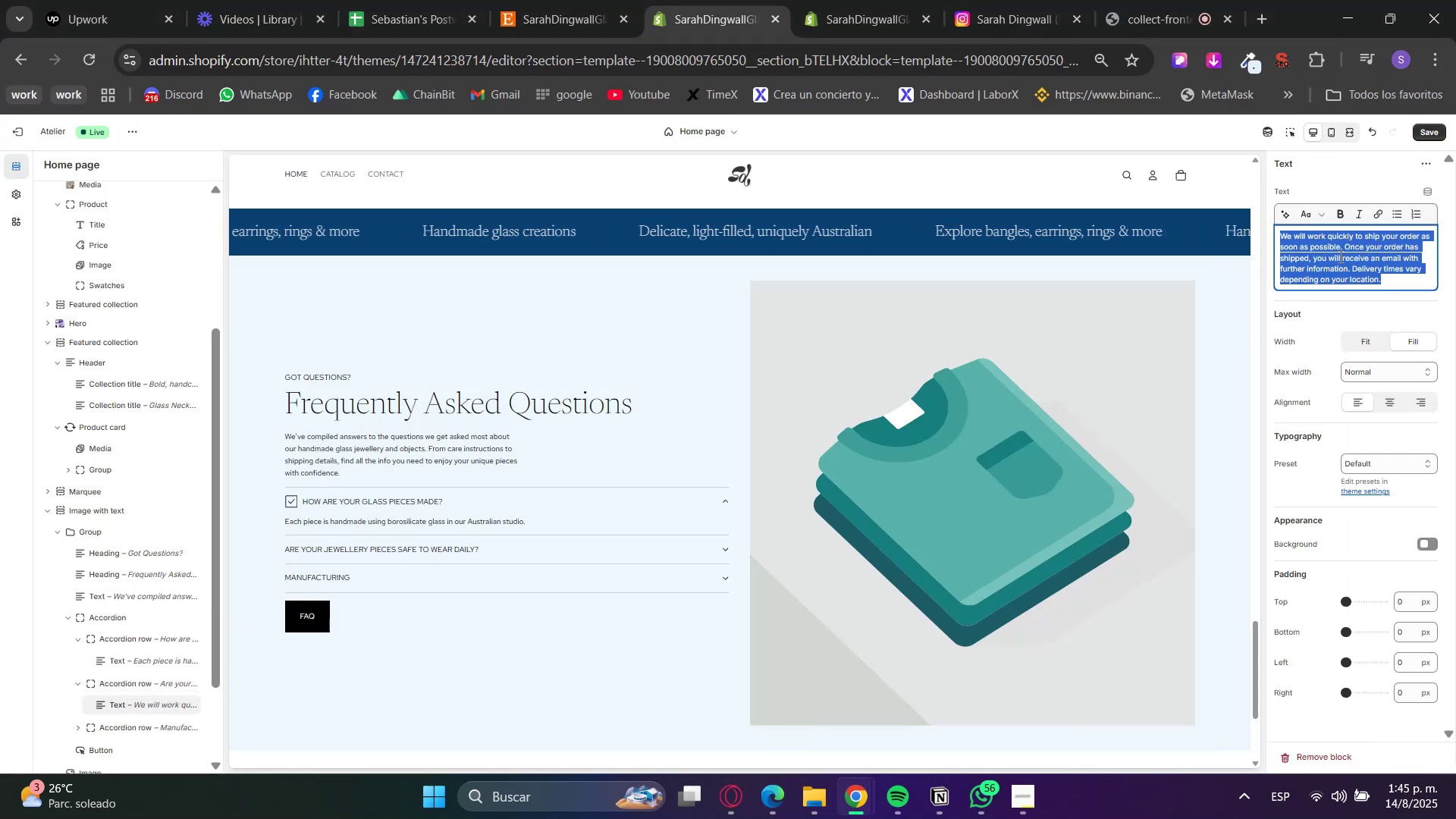 
key(Control+V)
 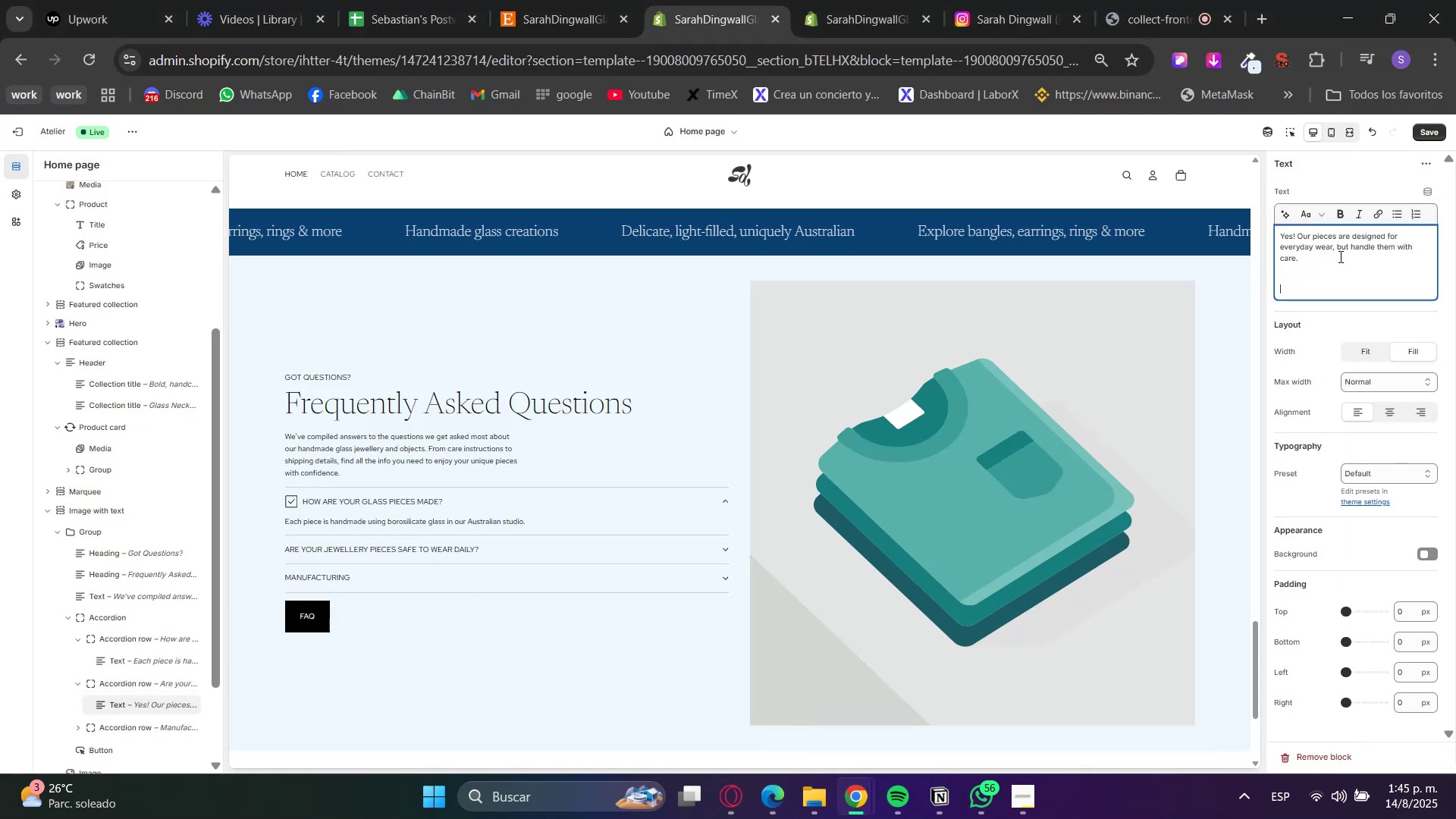 
key(Backspace)
 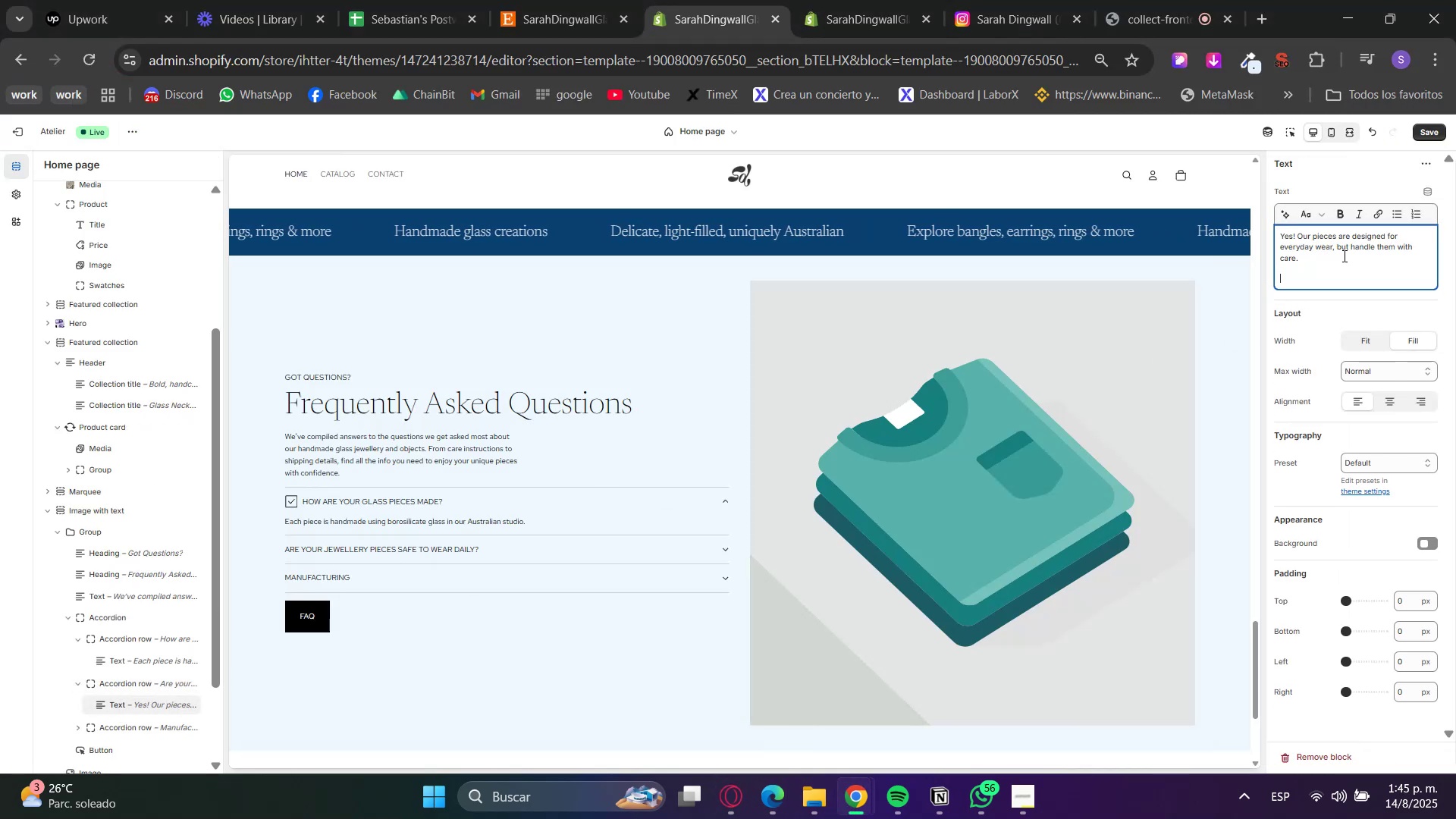 
key(Backspace)
 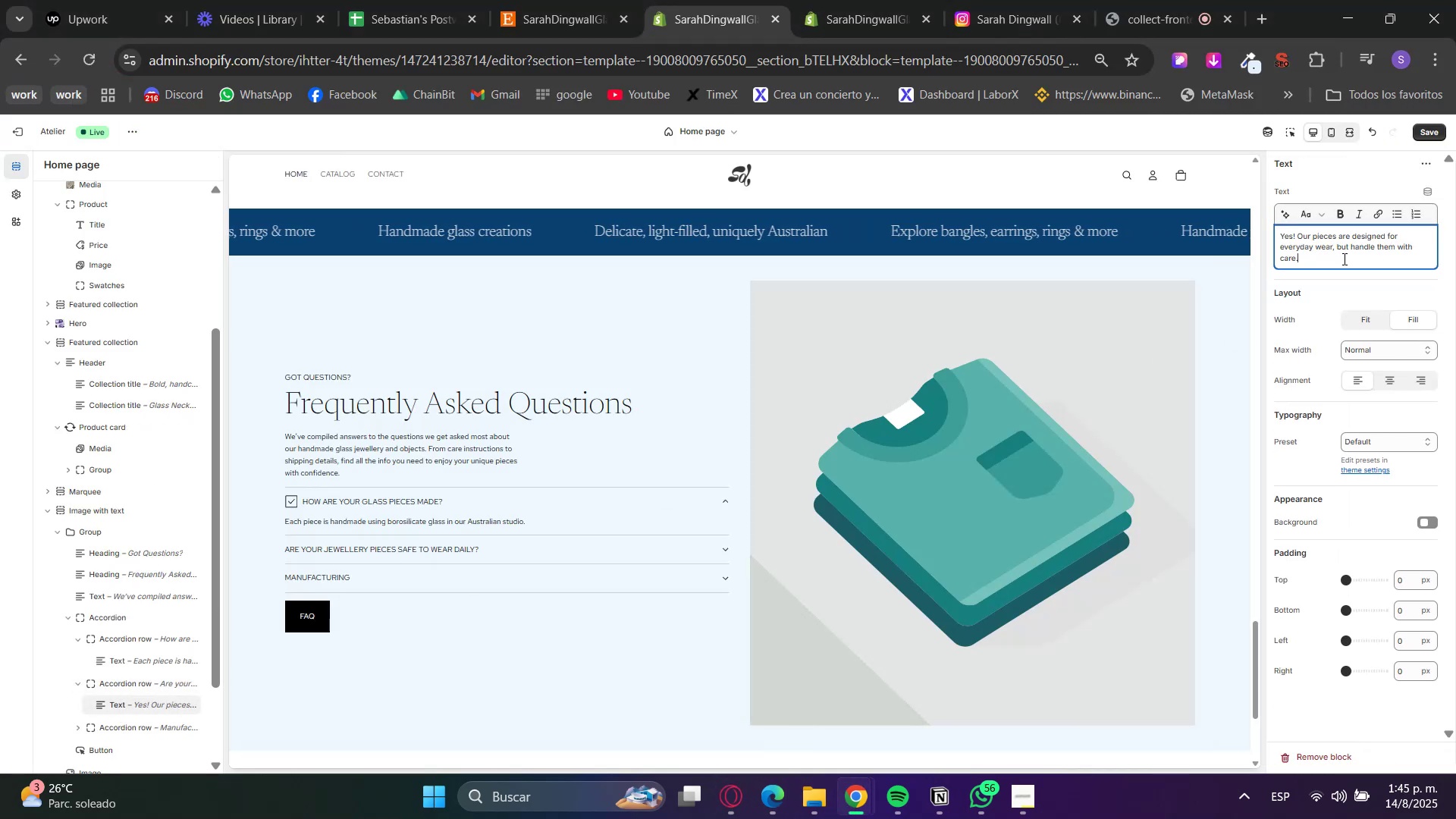 
left_click([1330, 287])
 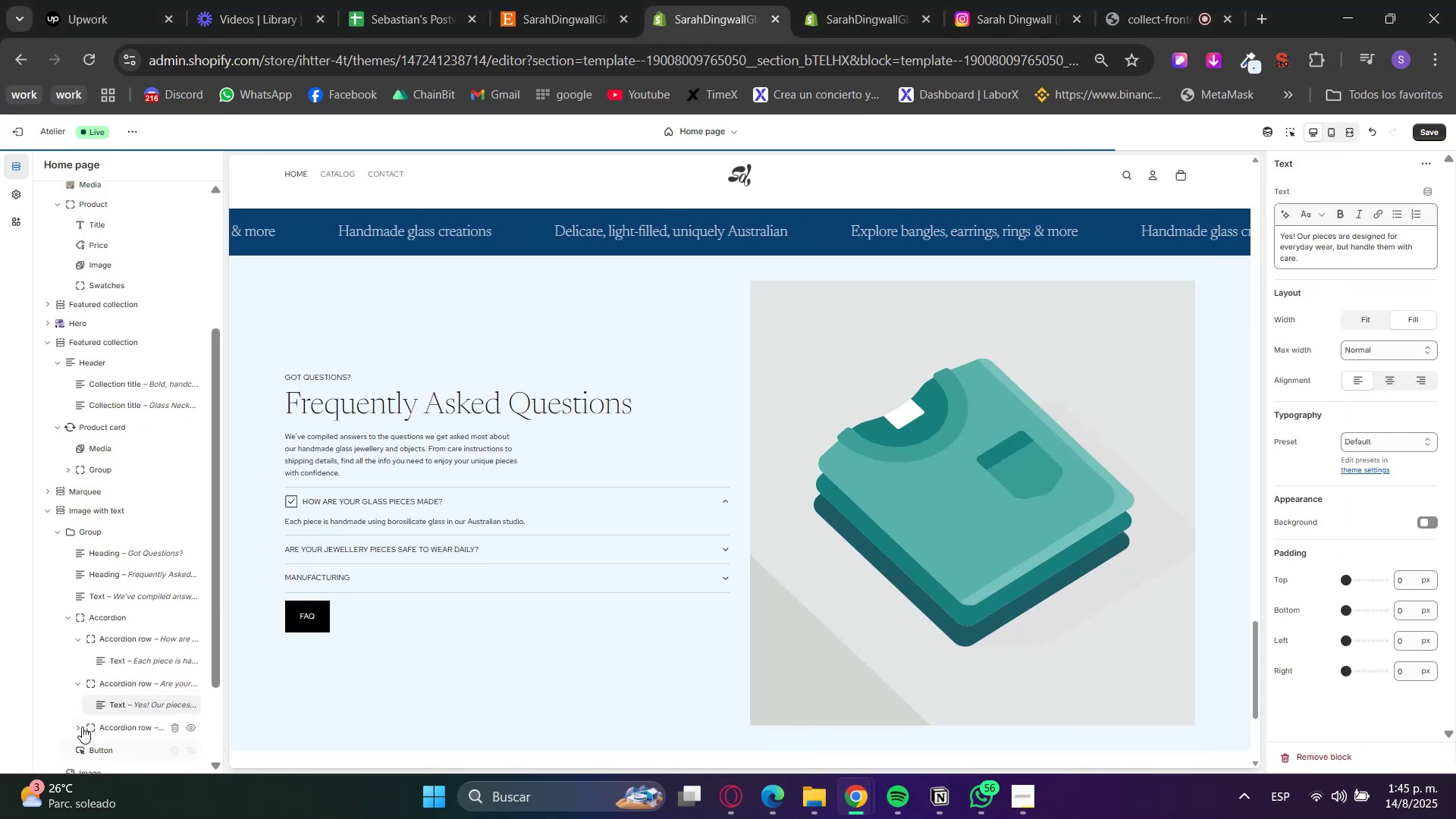 
left_click([122, 728])
 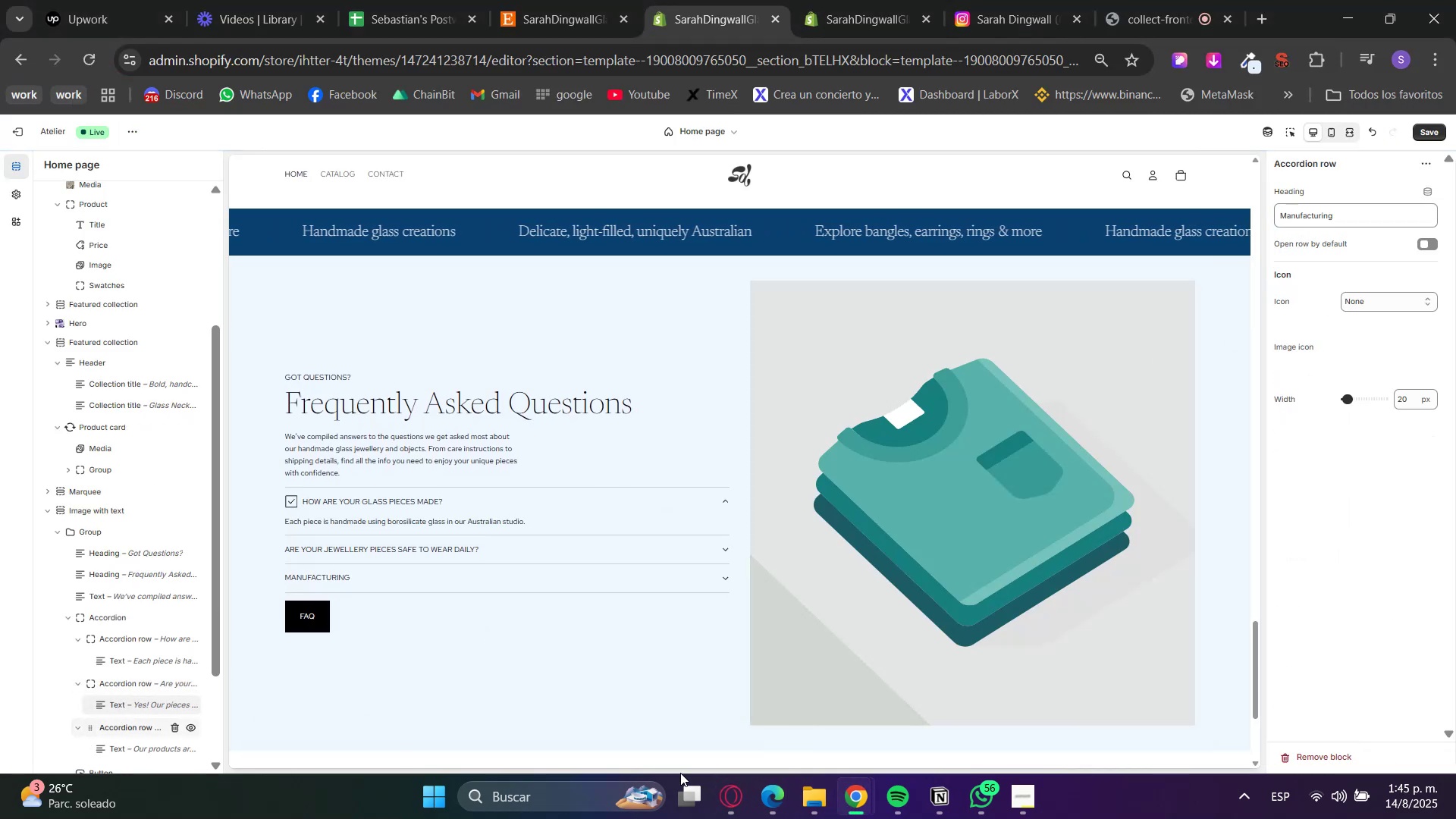 
left_click([738, 793])
 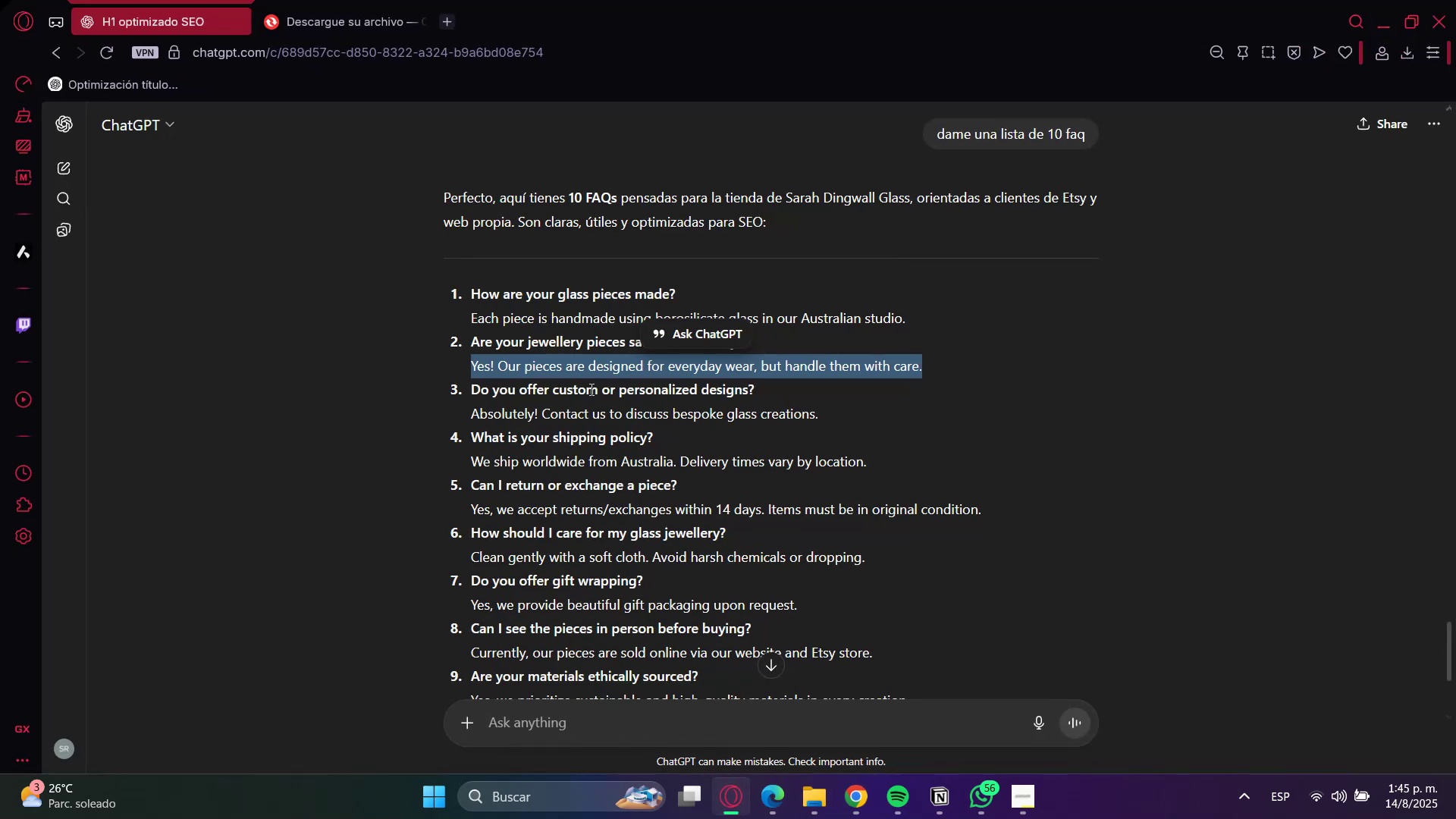 
double_click([590, 389])
 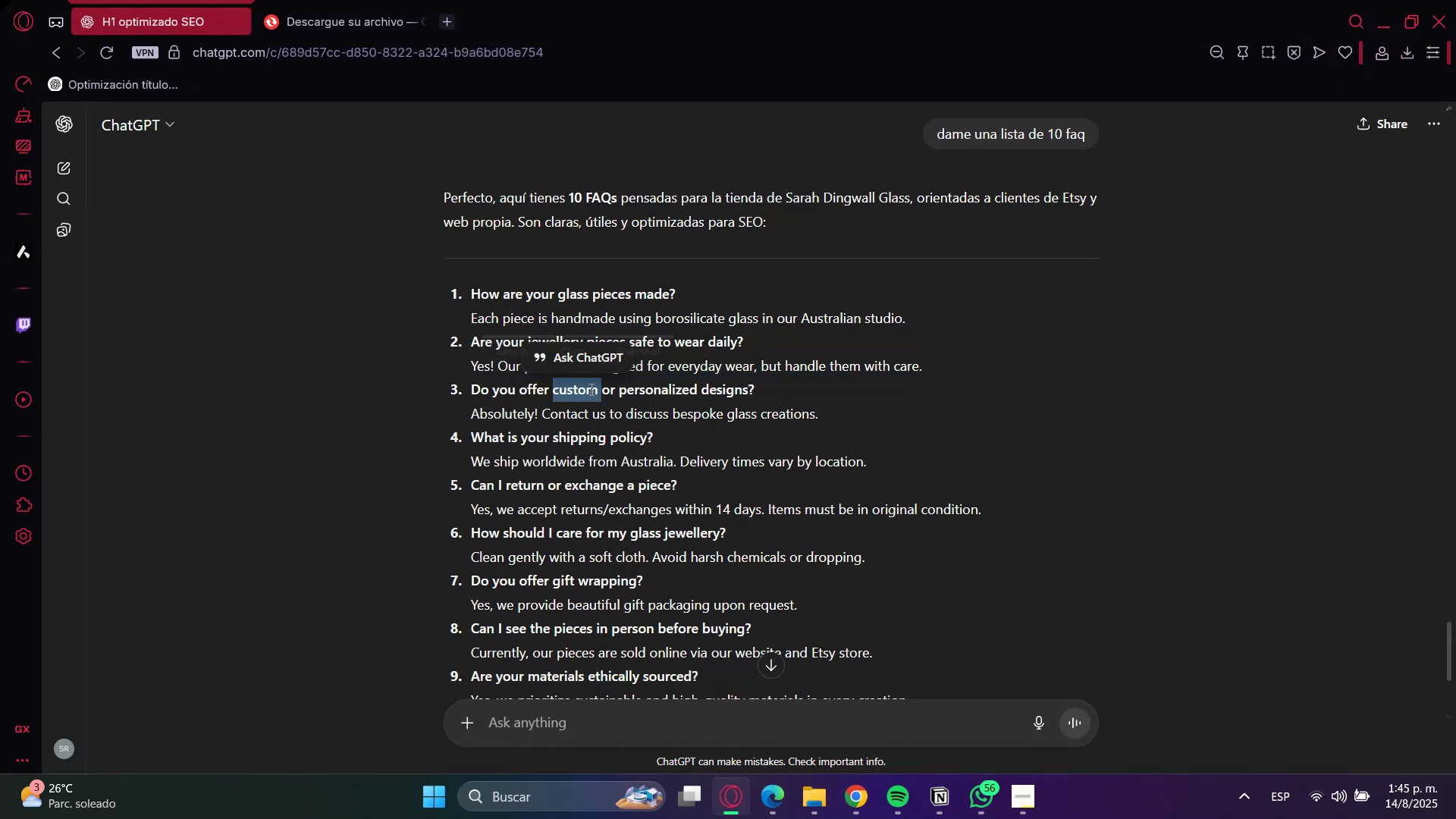 
triple_click([609, 388])
 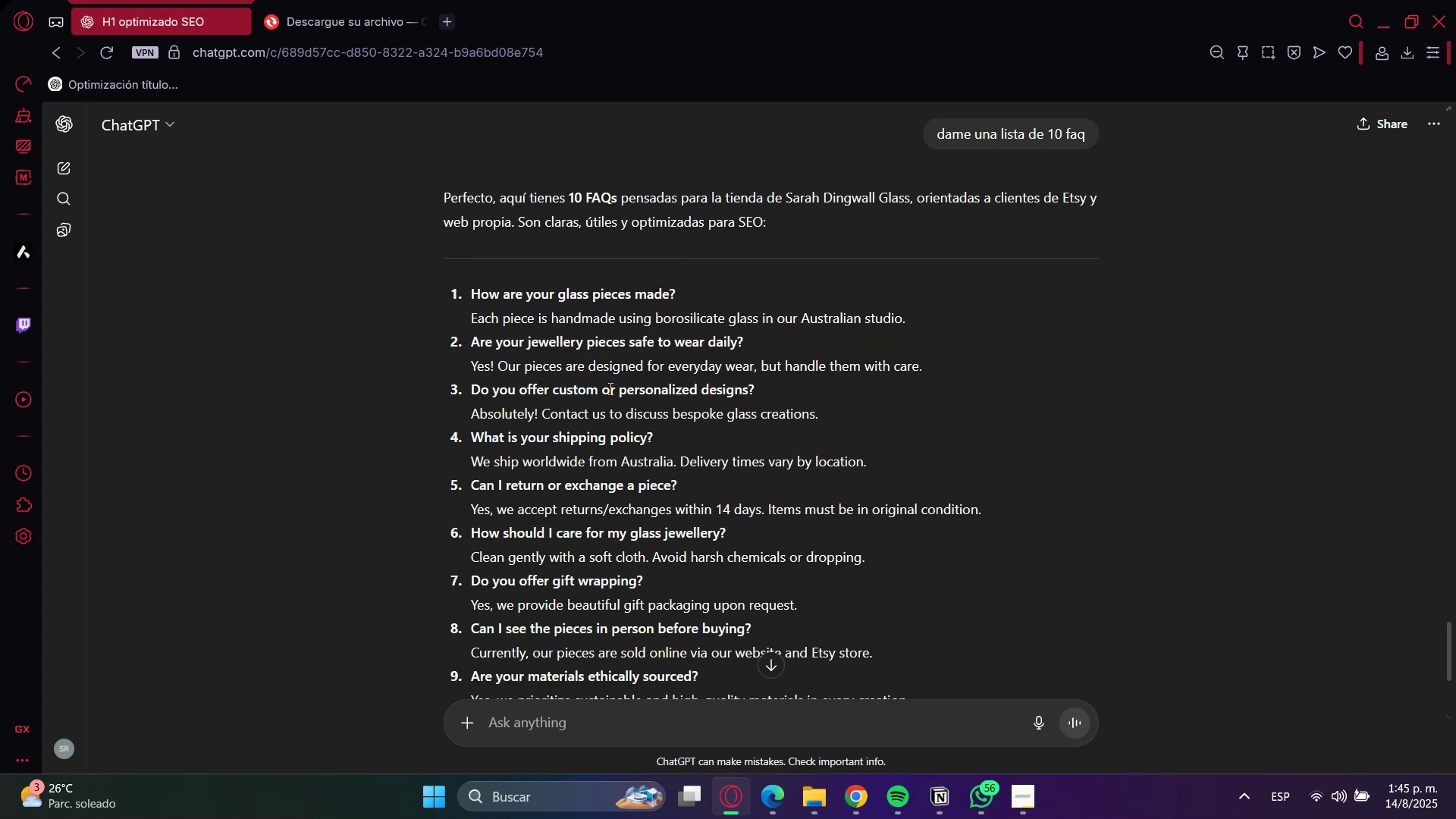 
triple_click([609, 388])
 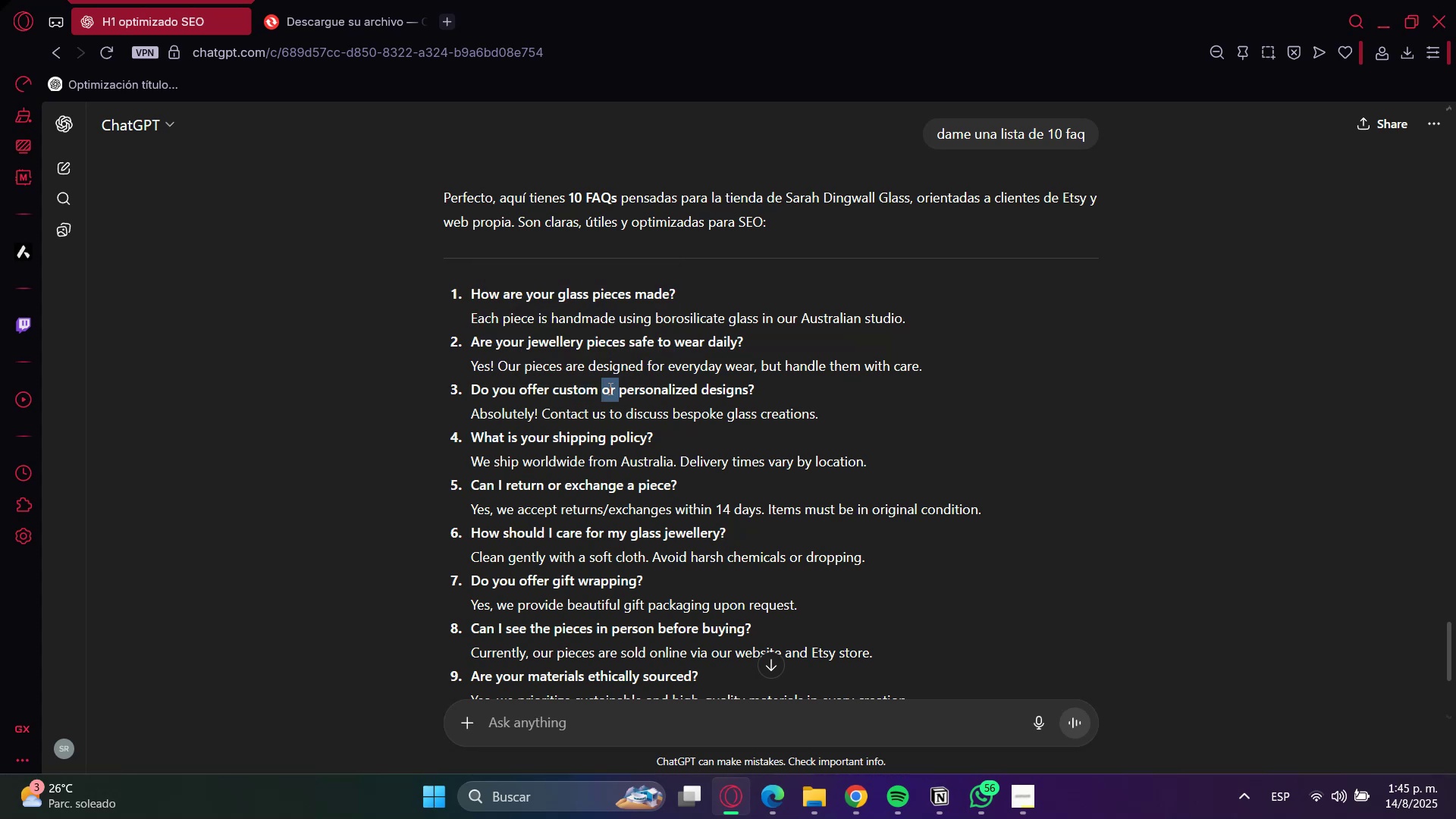 
triple_click([609, 388])
 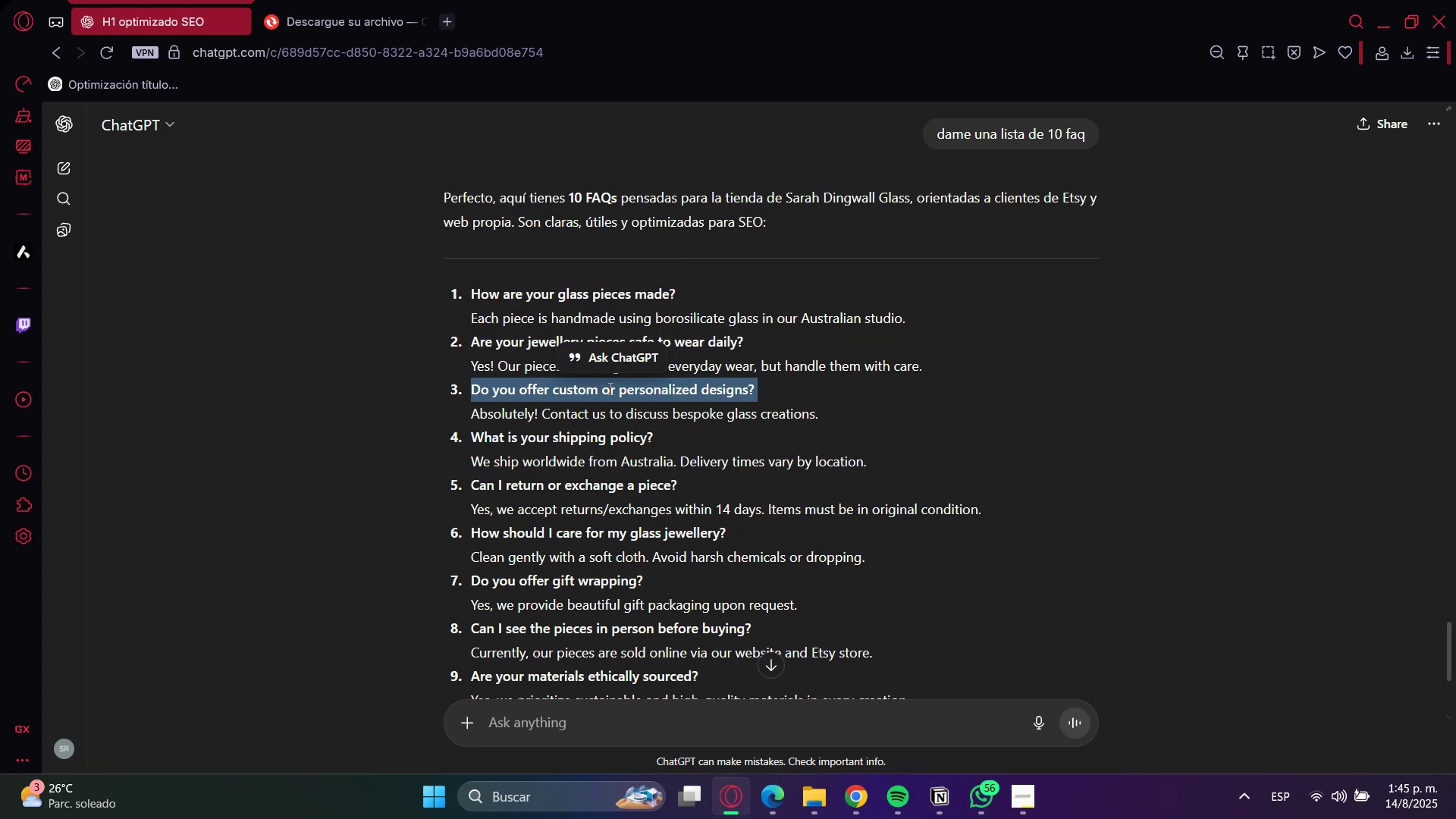 
key(Control+C)
 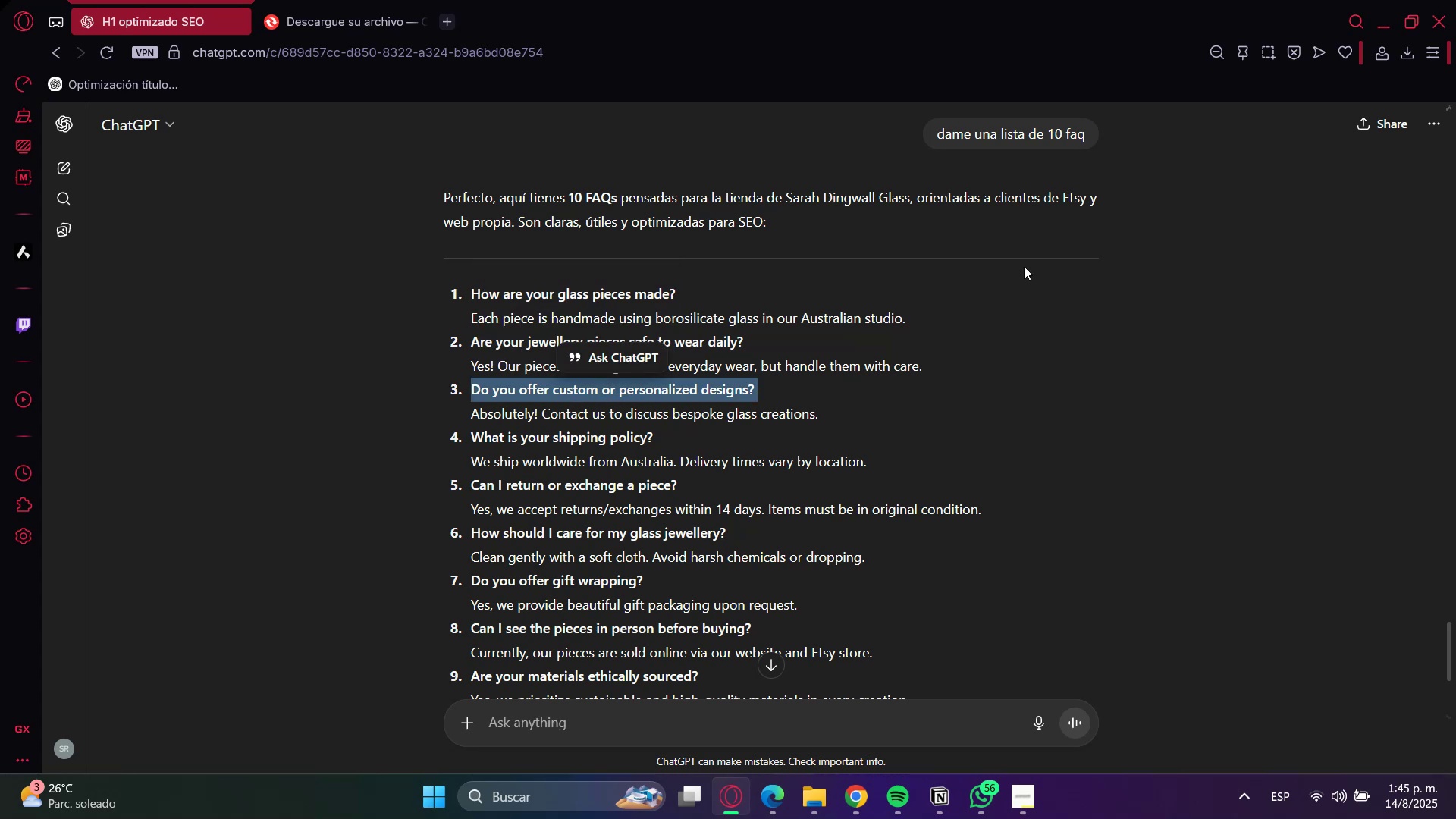 
key(Control+C)
 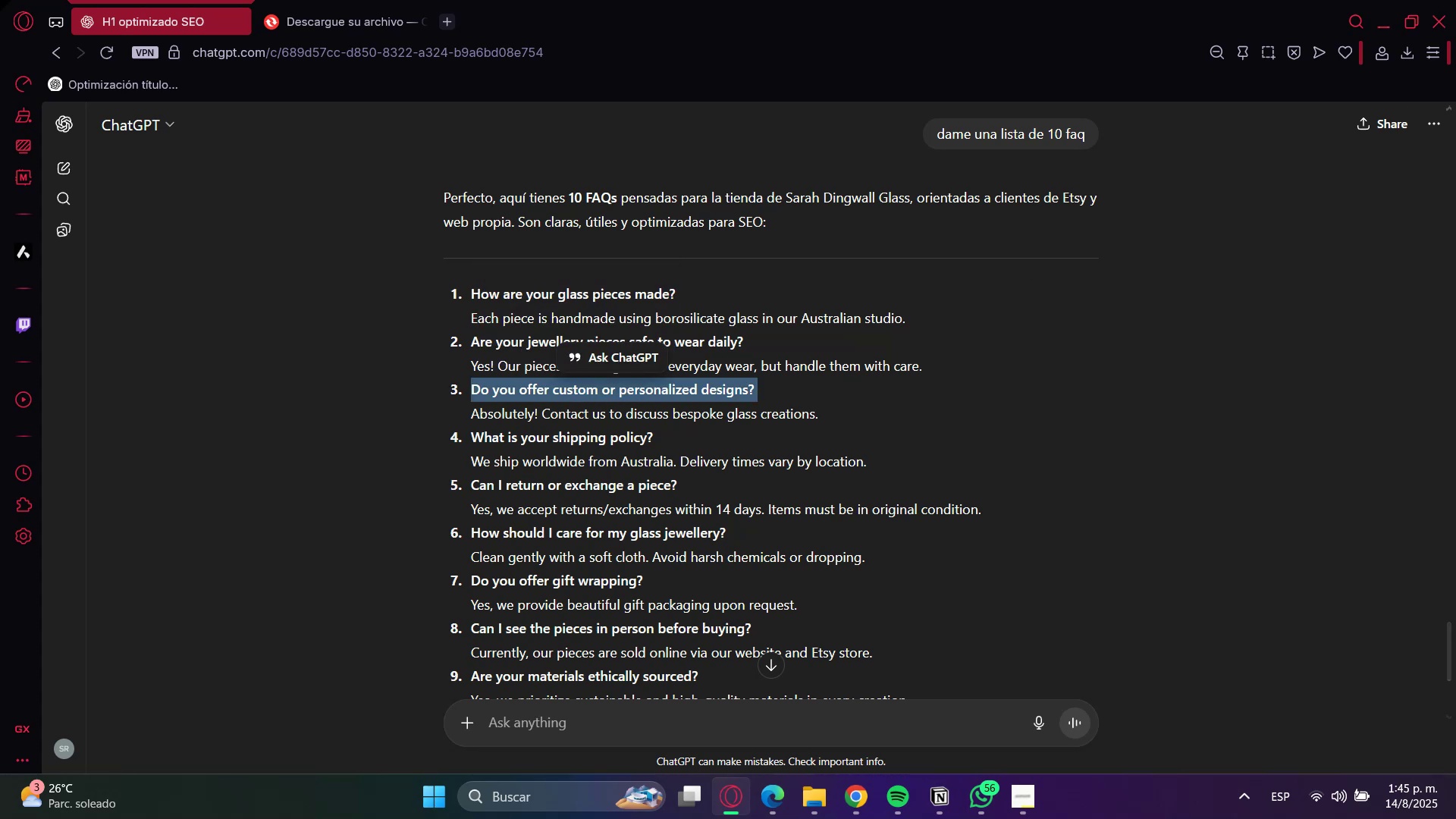 
key(Control+C)
 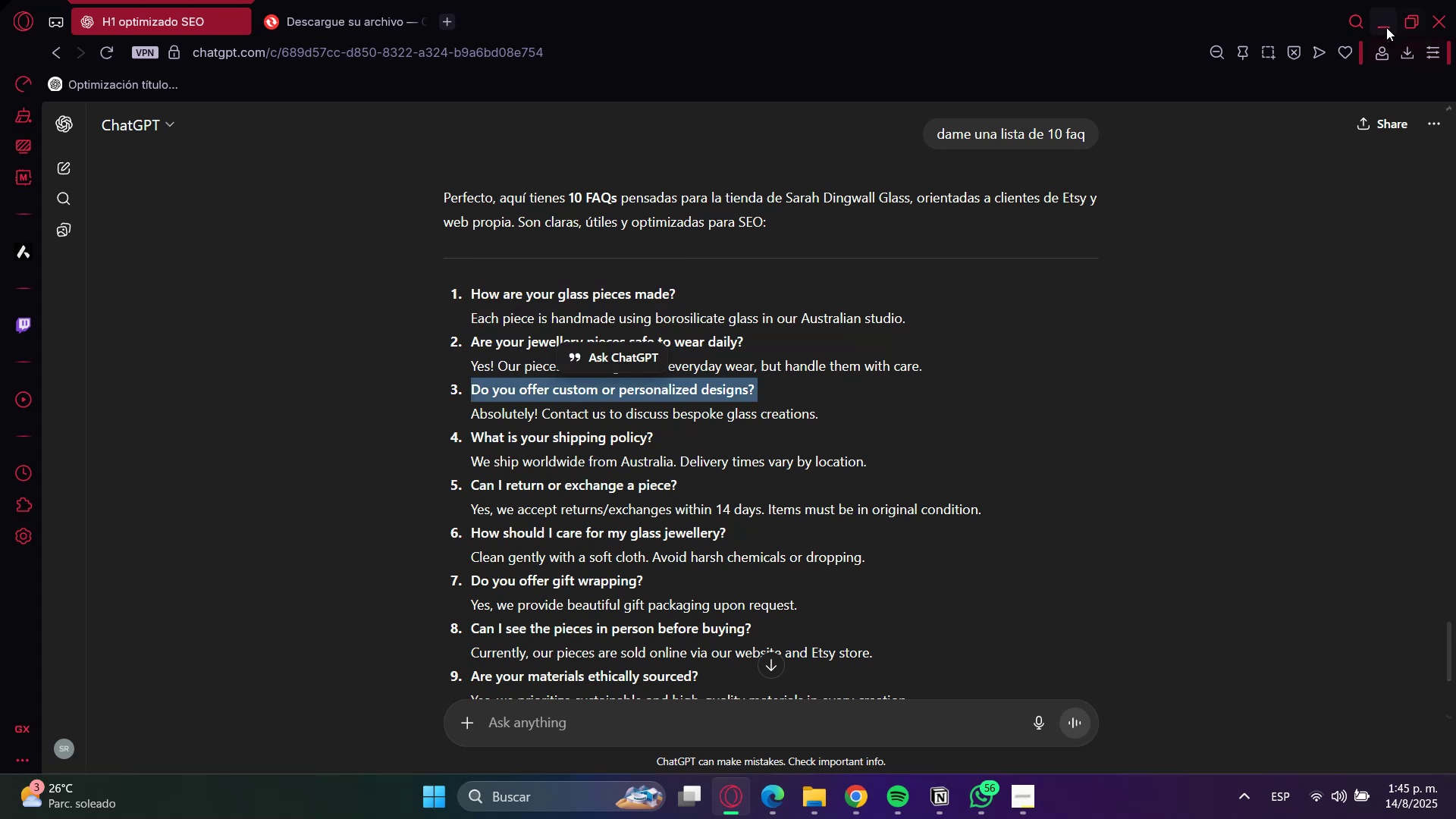 
left_click([1385, 27])
 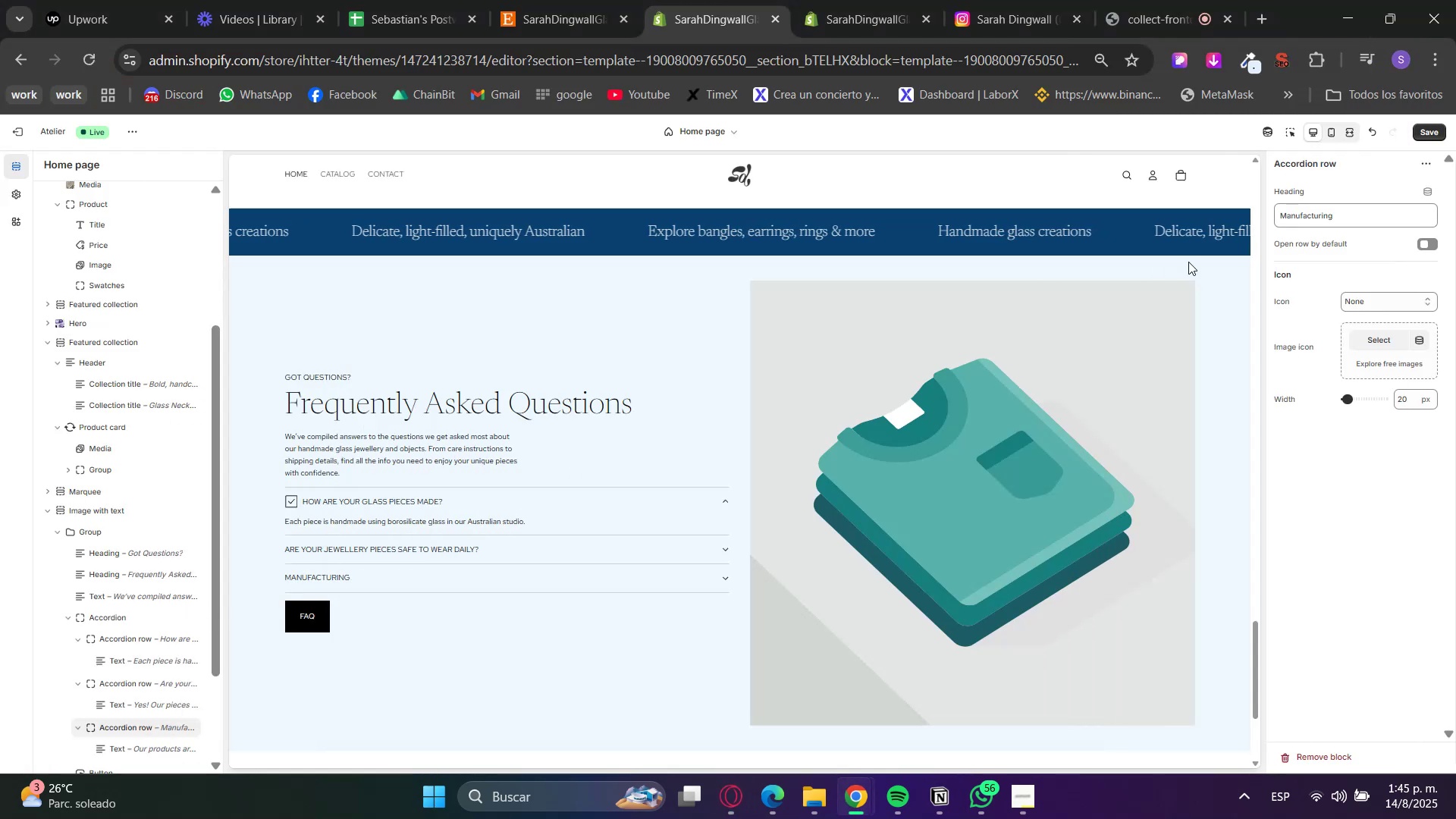 
left_click_drag(start_coordinate=[1354, 224], to_coordinate=[1235, 226])
 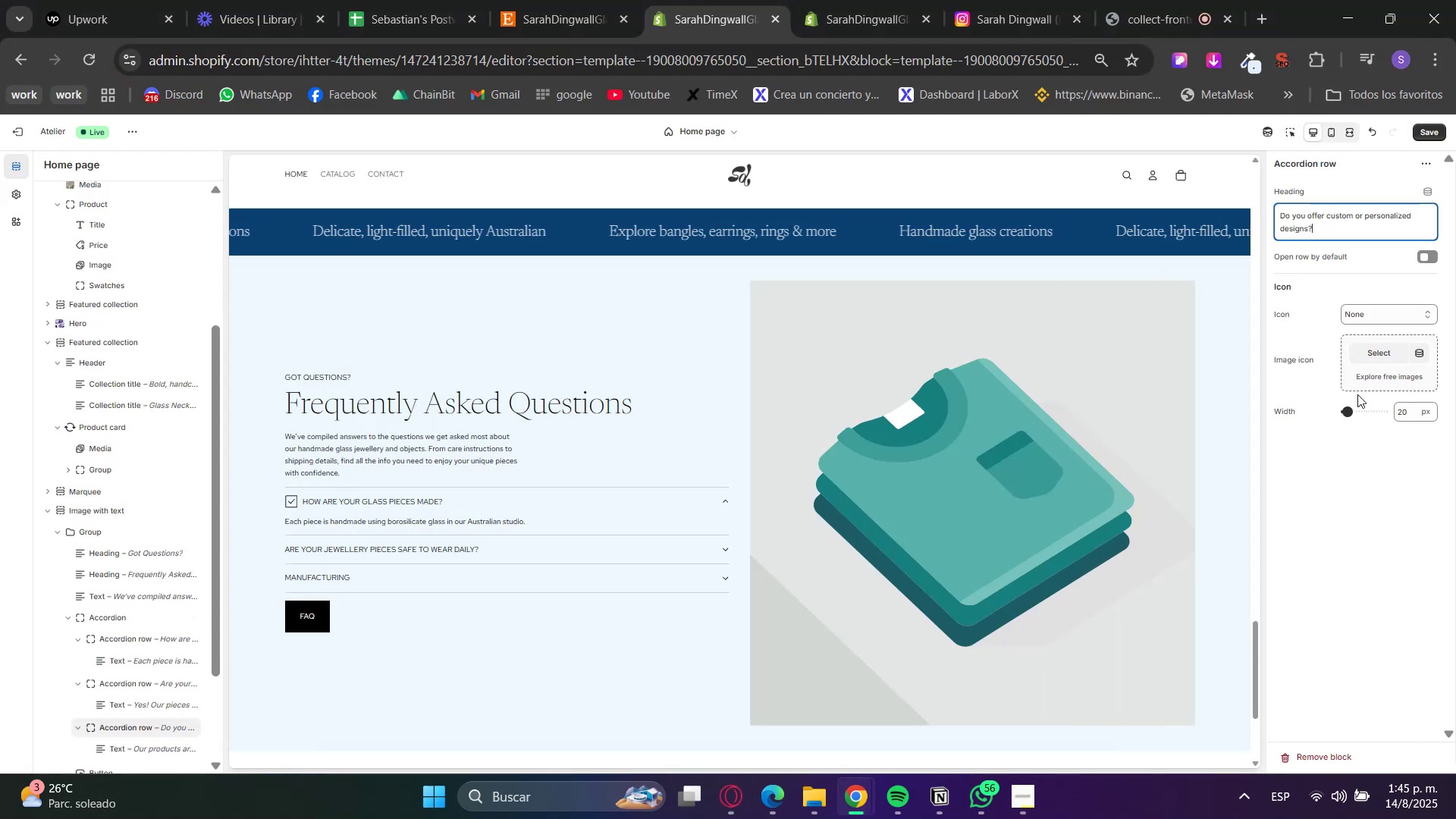 
key(Control+ControlLeft)
 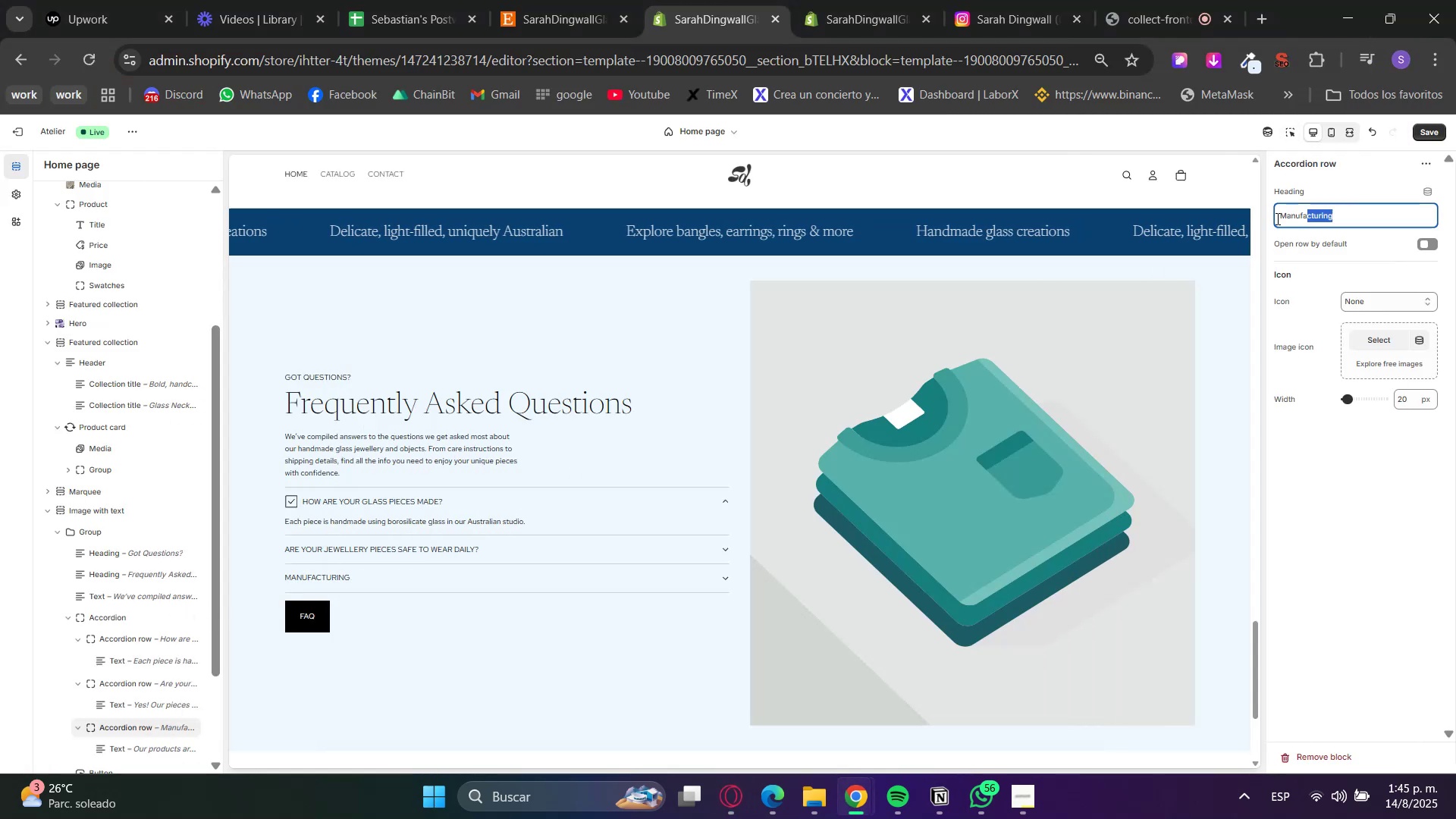 
key(Control+V)
 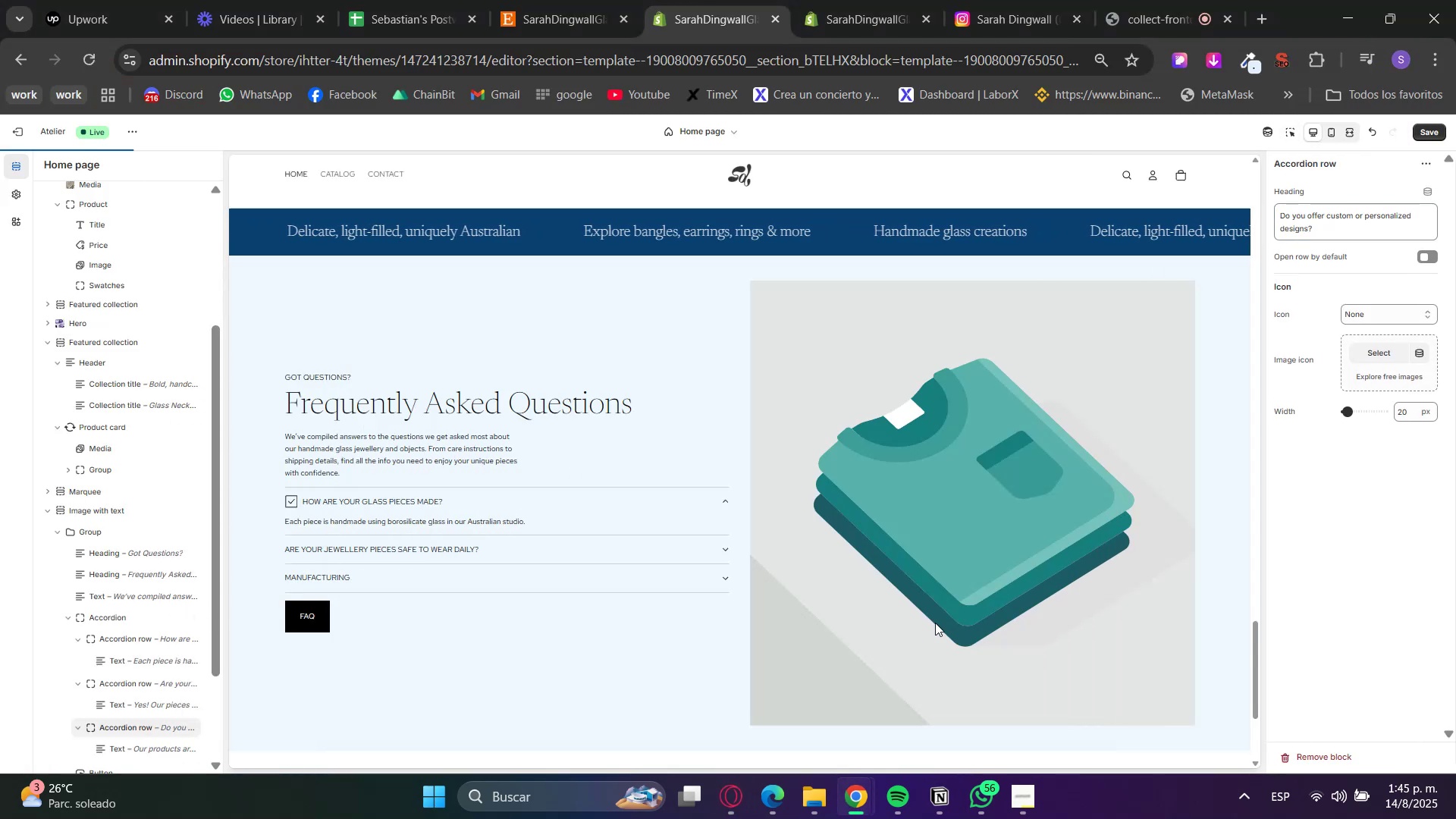 
left_click([726, 807])
 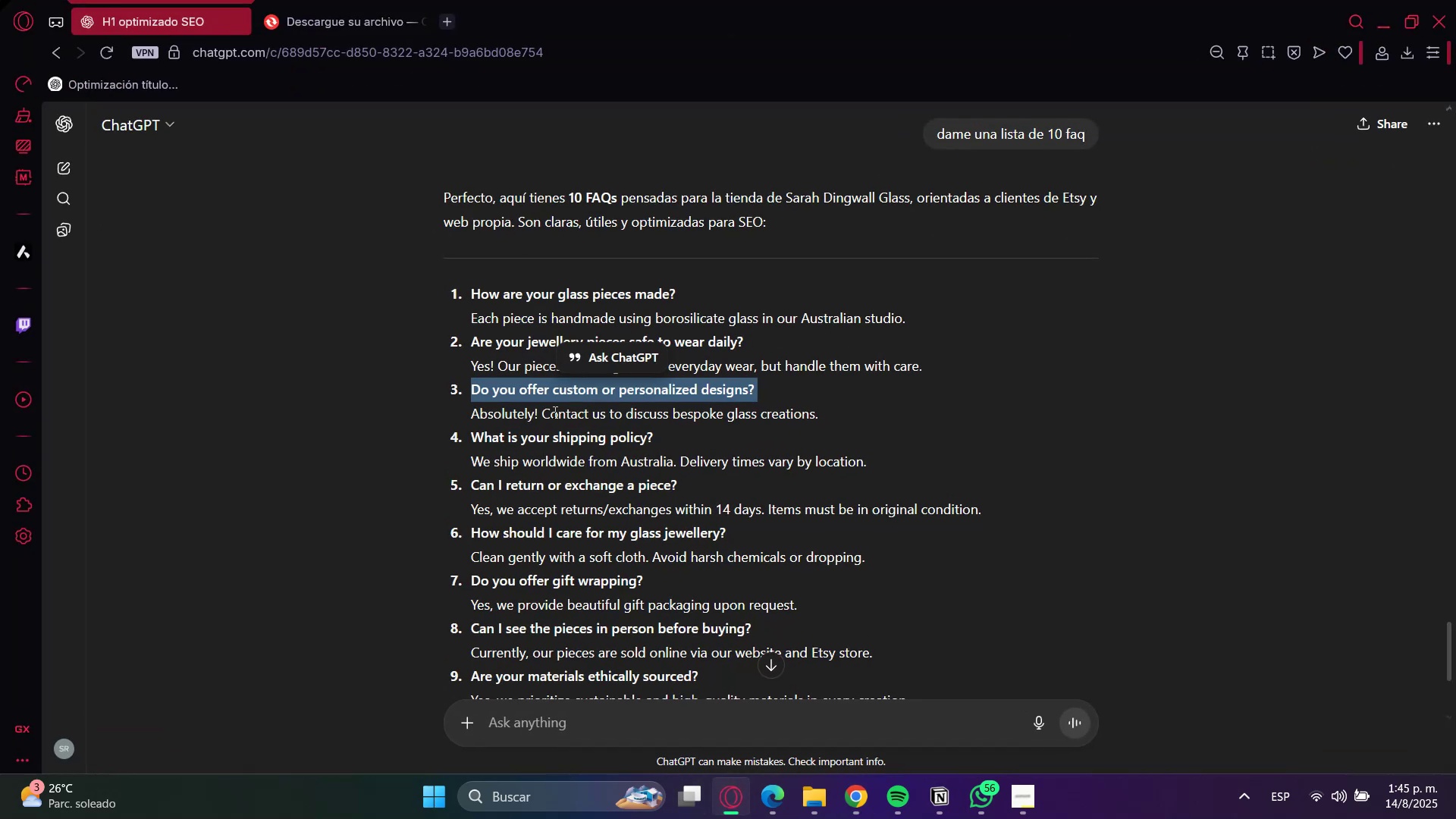 
double_click([553, 411])
 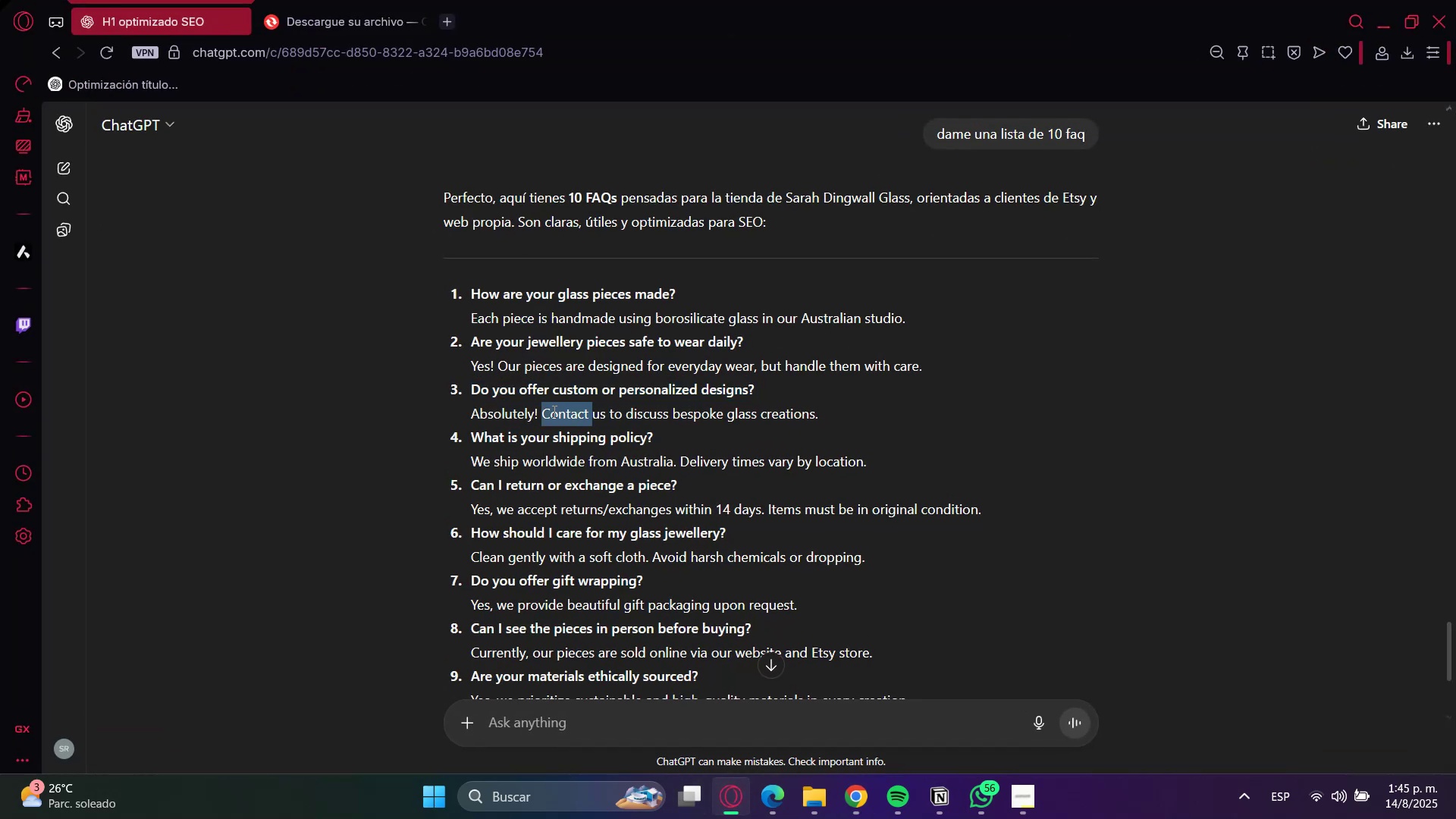 
triple_click([553, 411])
 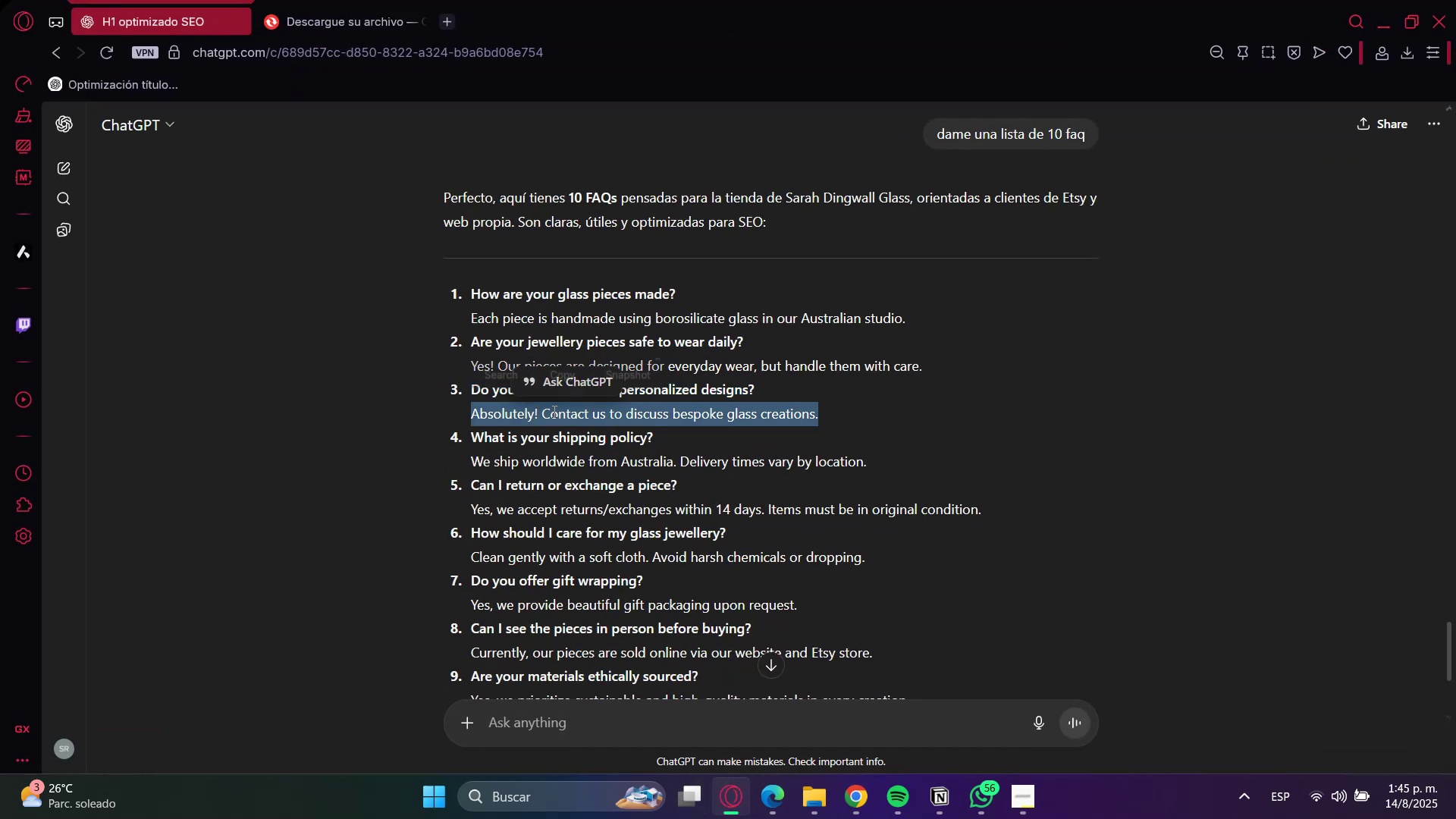 
key(Control+C)
 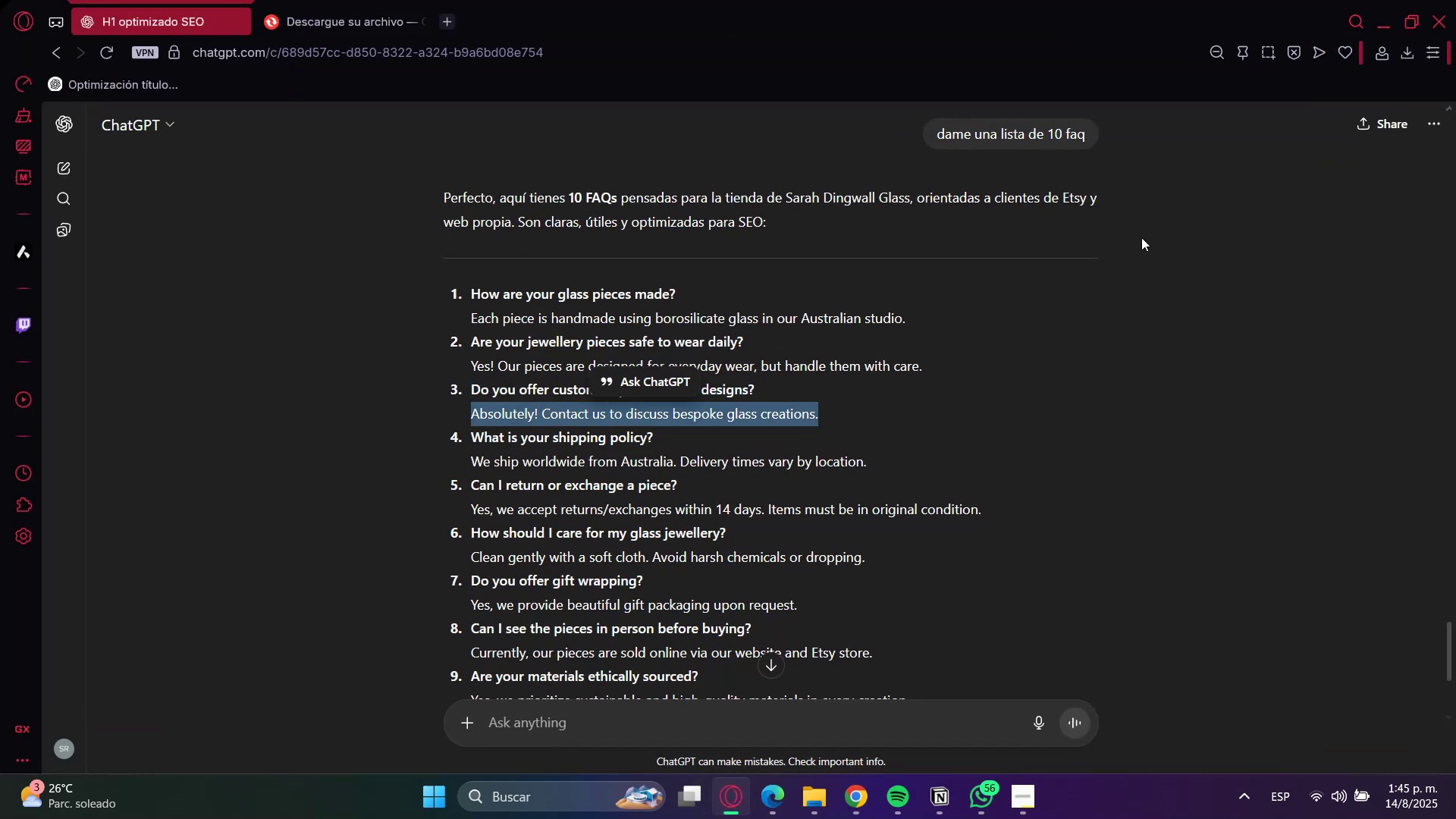 
key(Control+C)
 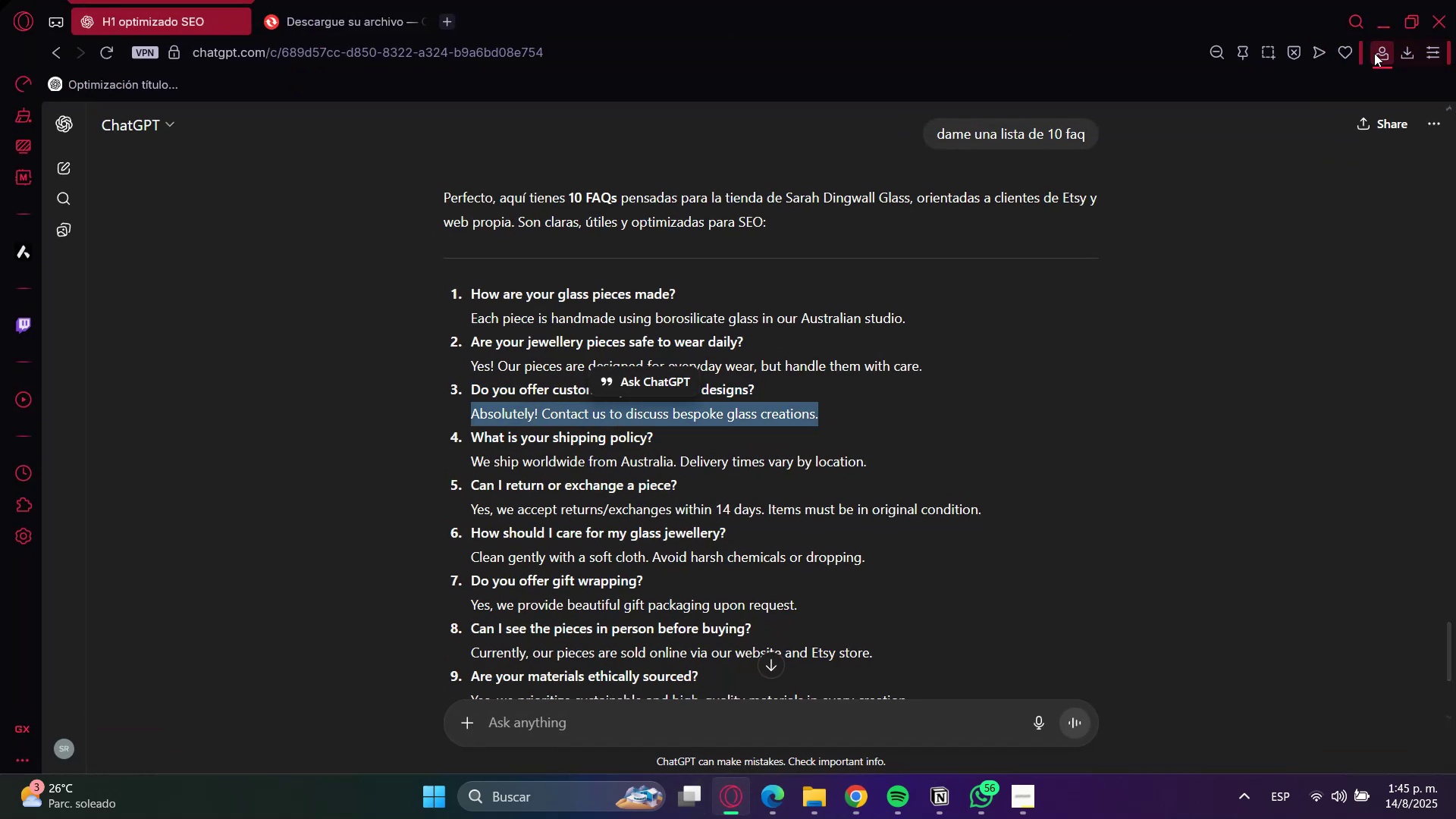 
double_click([1378, 22])
 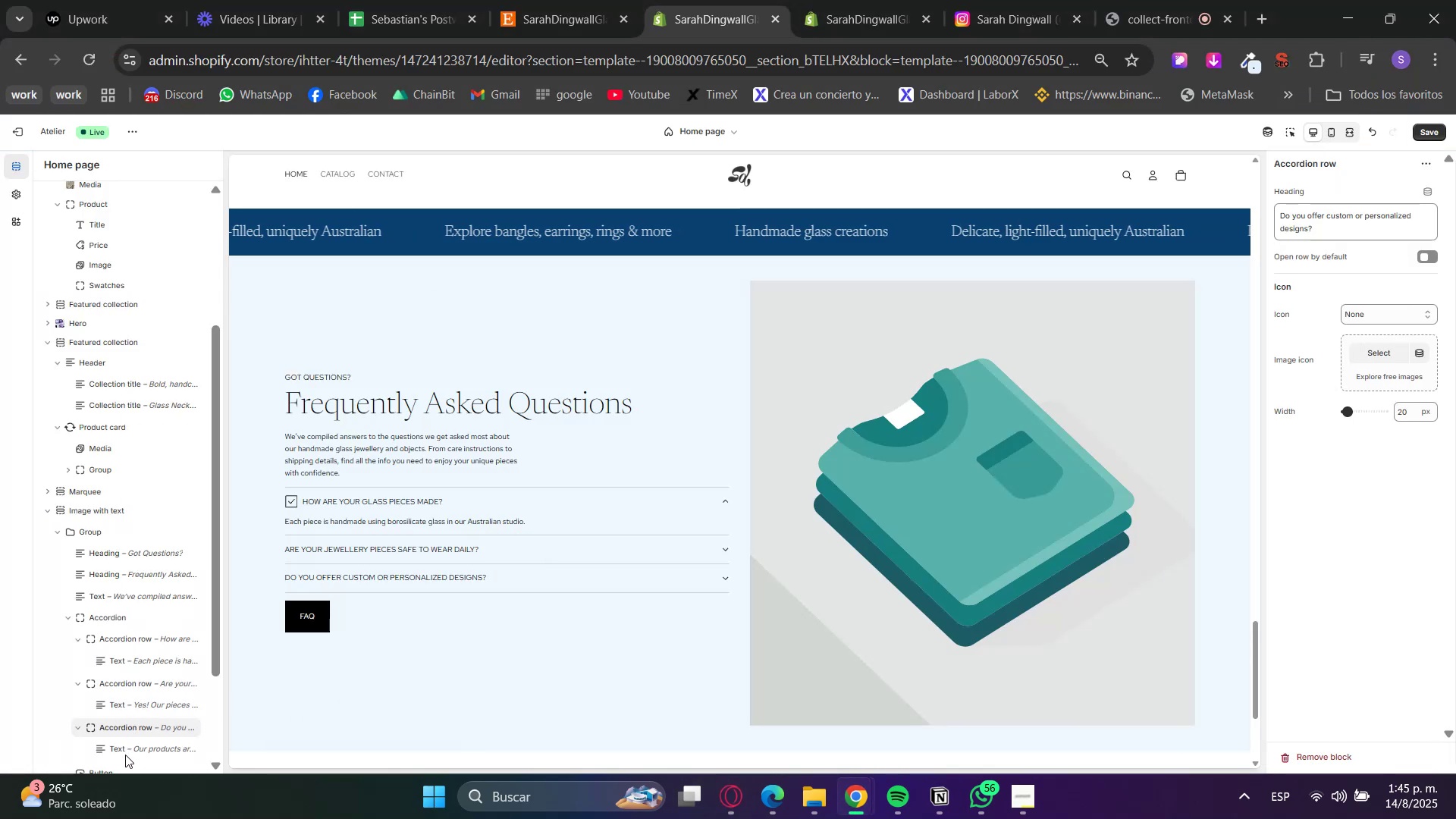 
double_click([117, 751])
 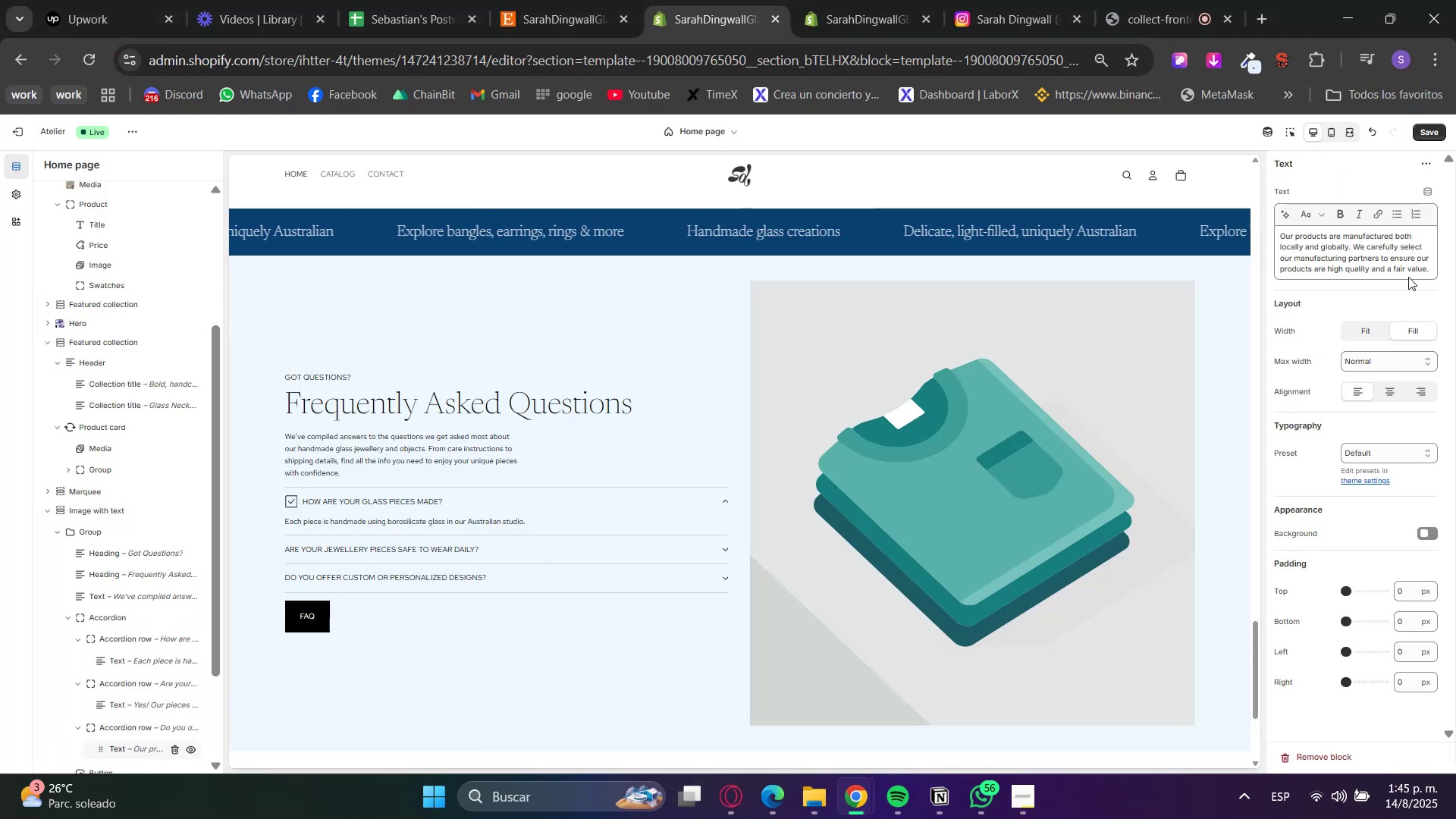 
double_click([1422, 234])
 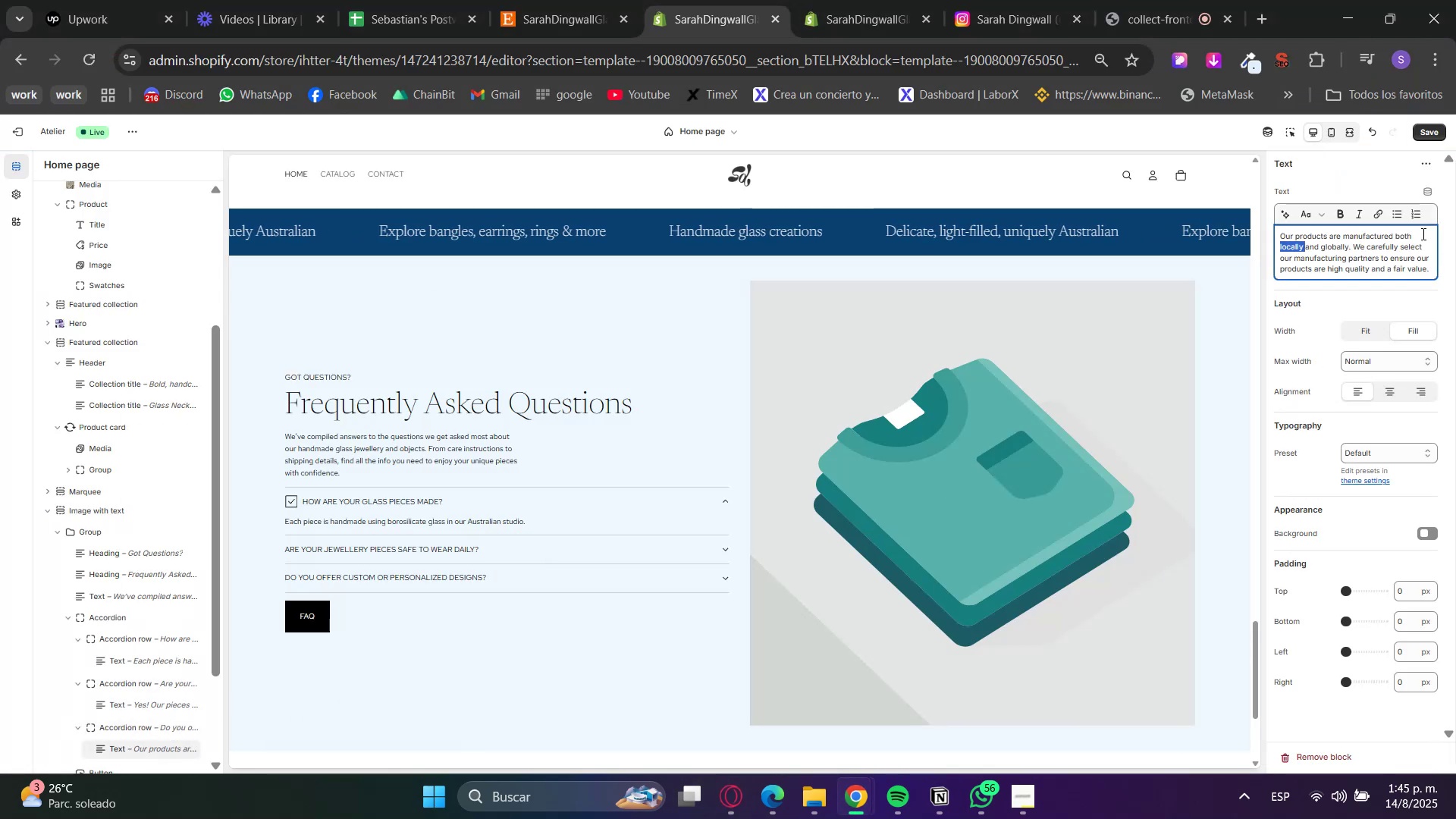 
triple_click([1422, 234])
 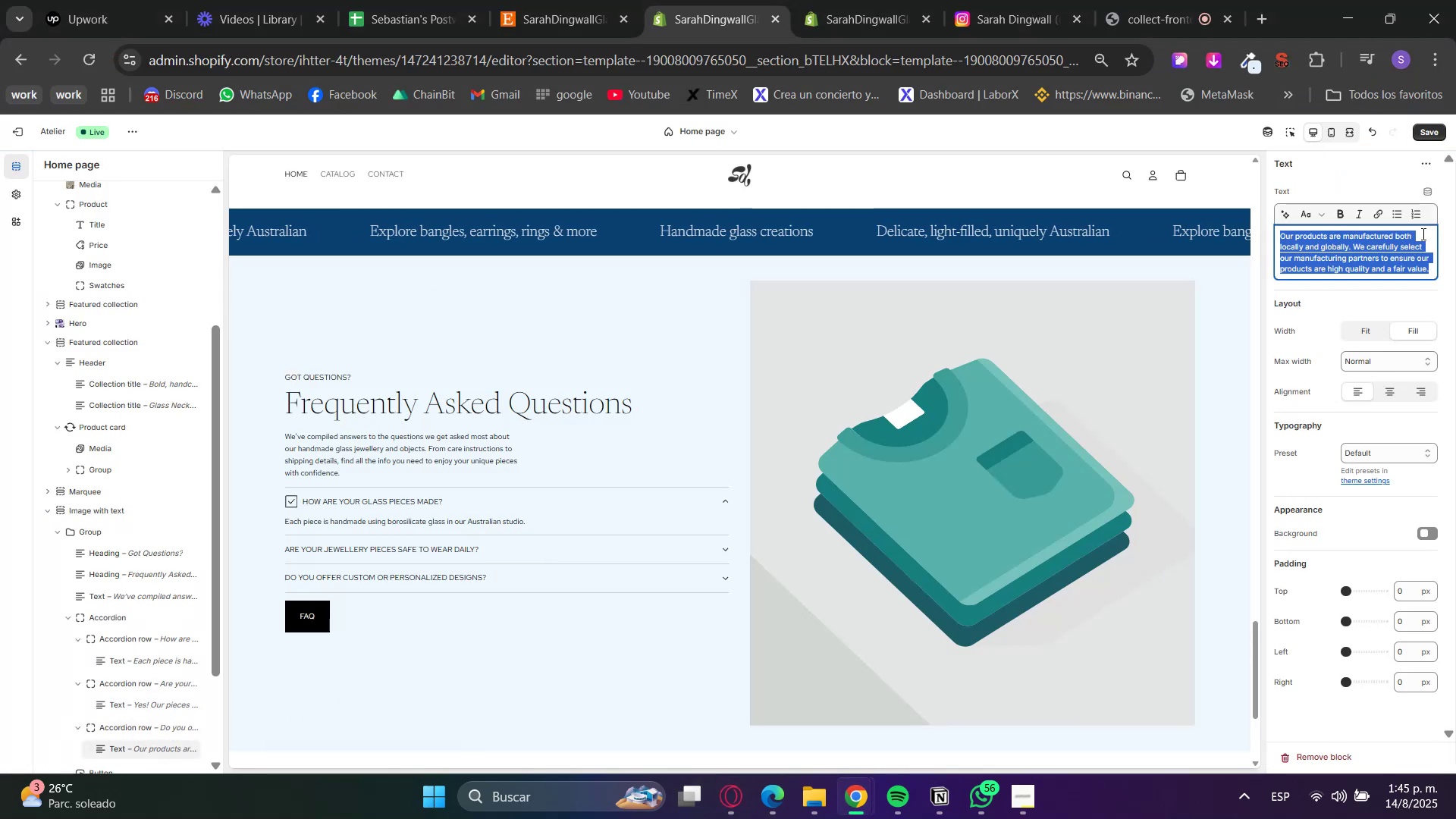 
triple_click([1422, 234])
 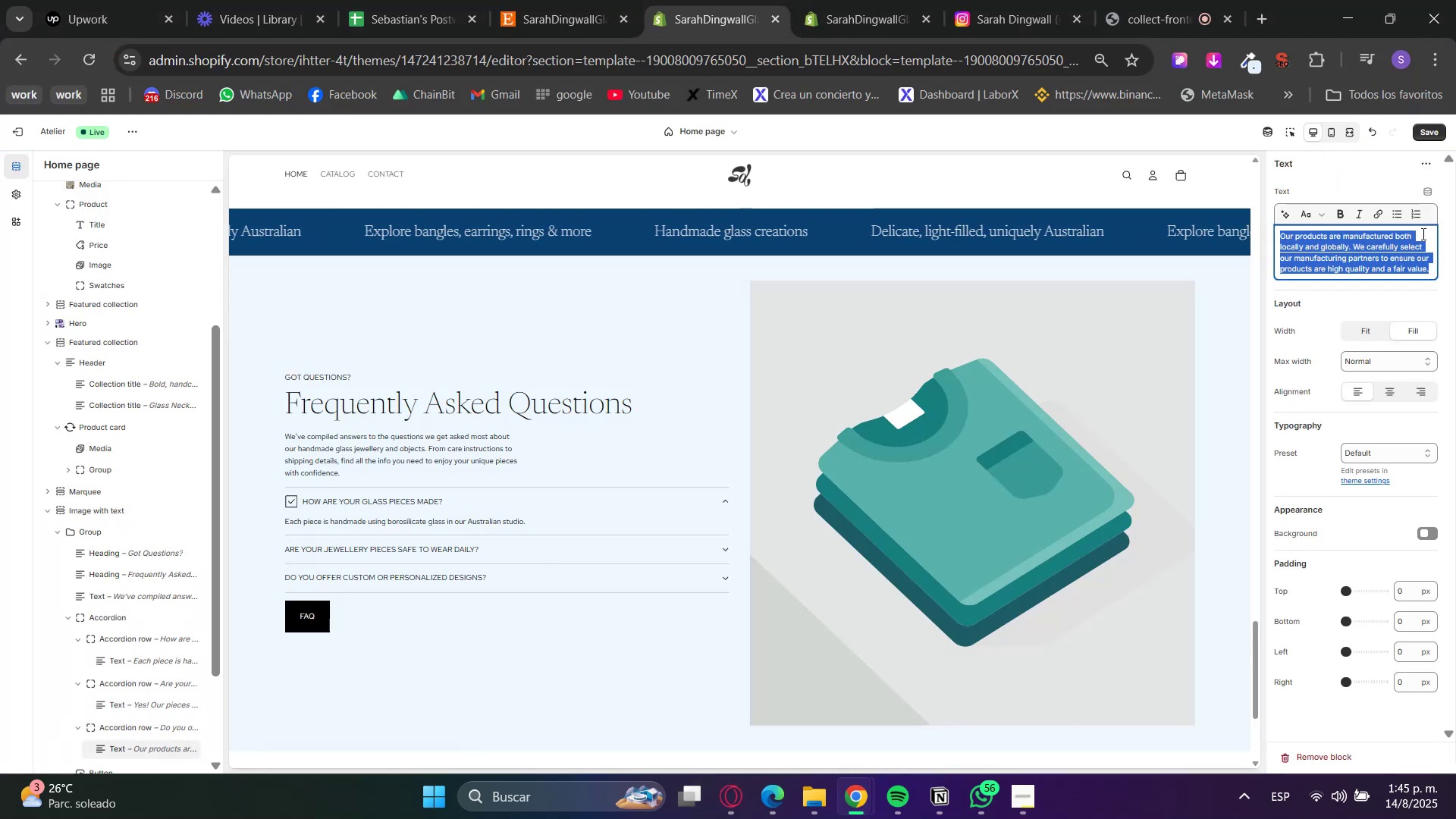 
key(Control+V)
 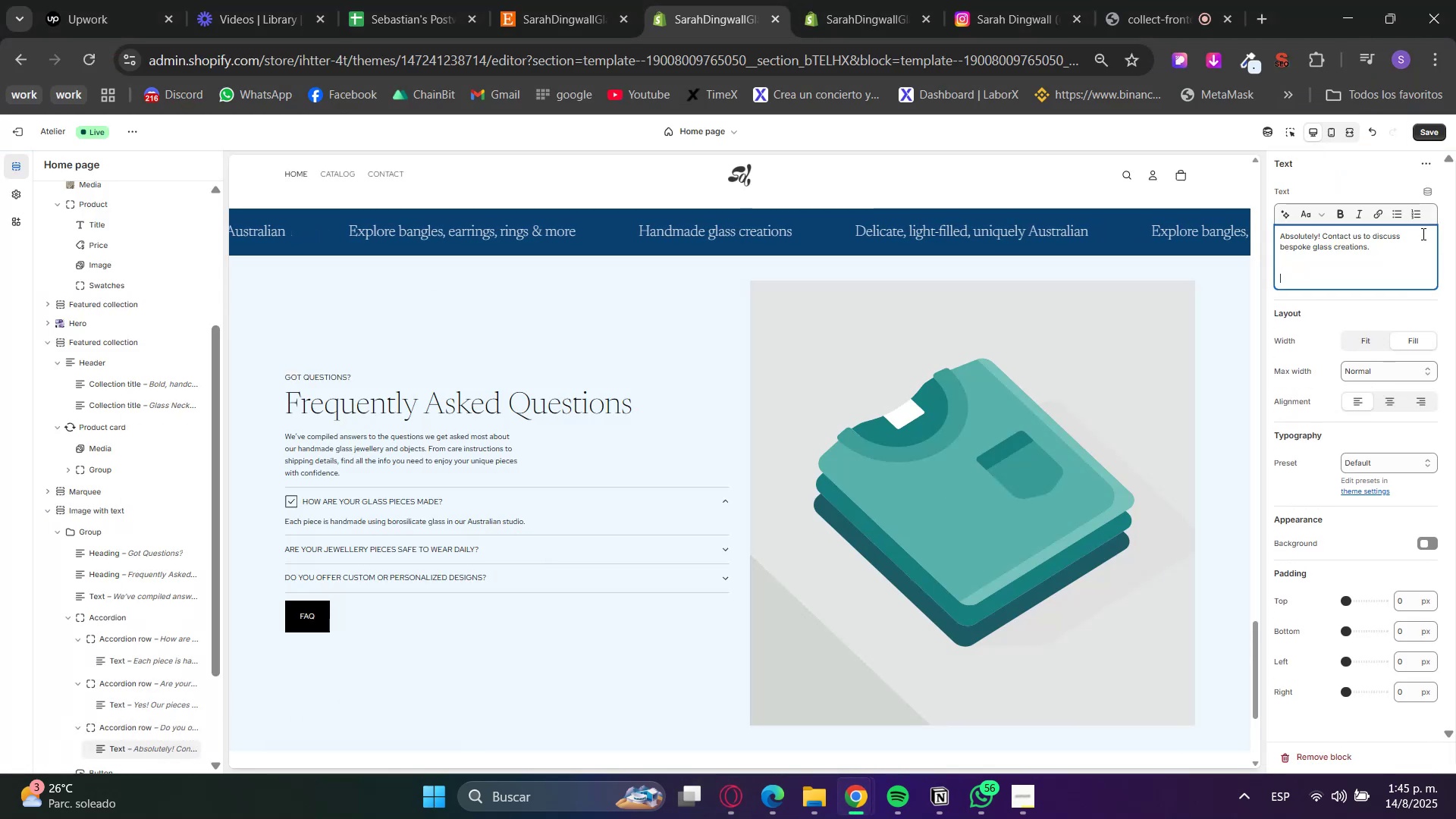 
key(Backspace)
 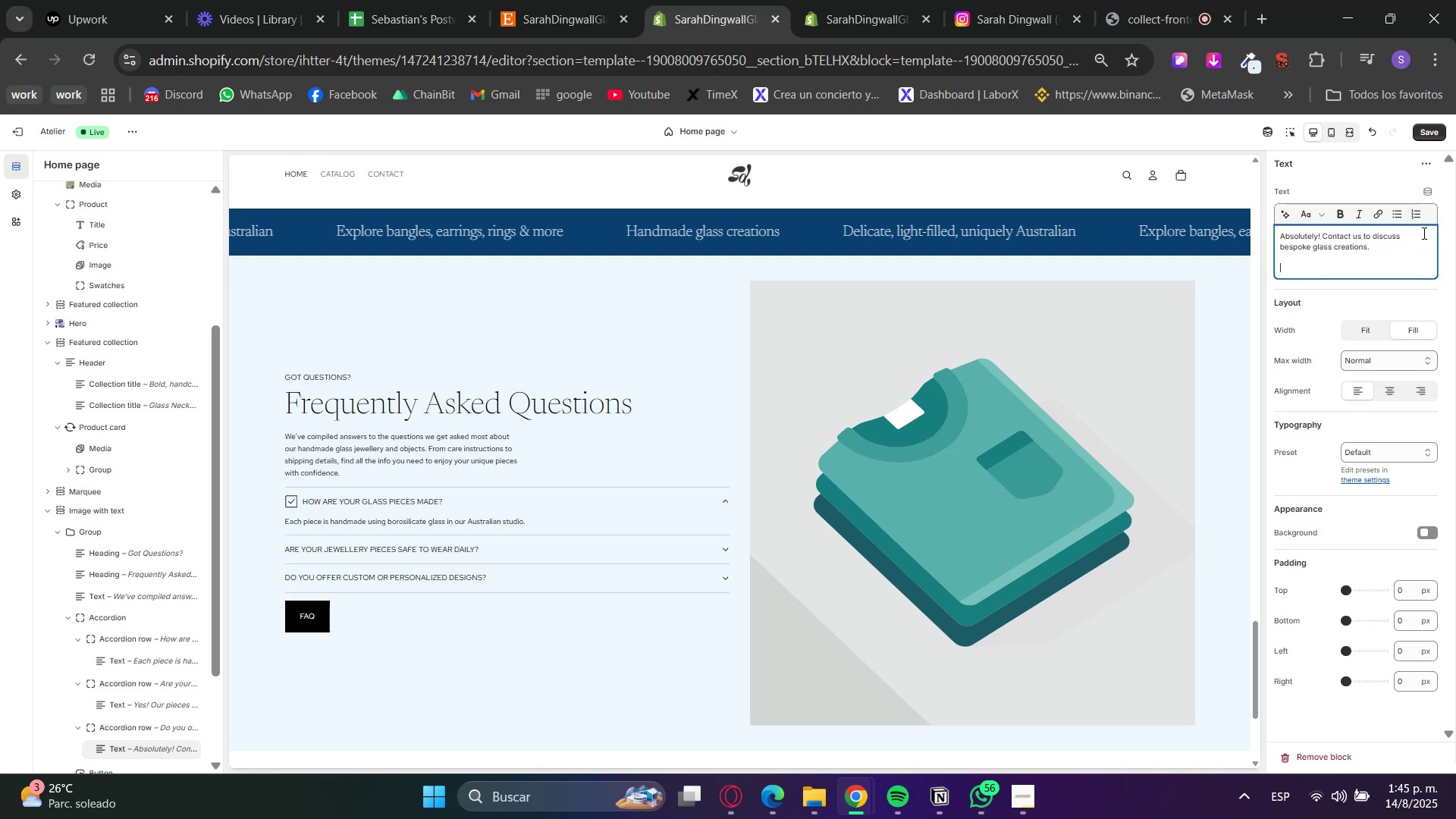 
key(Backspace)
 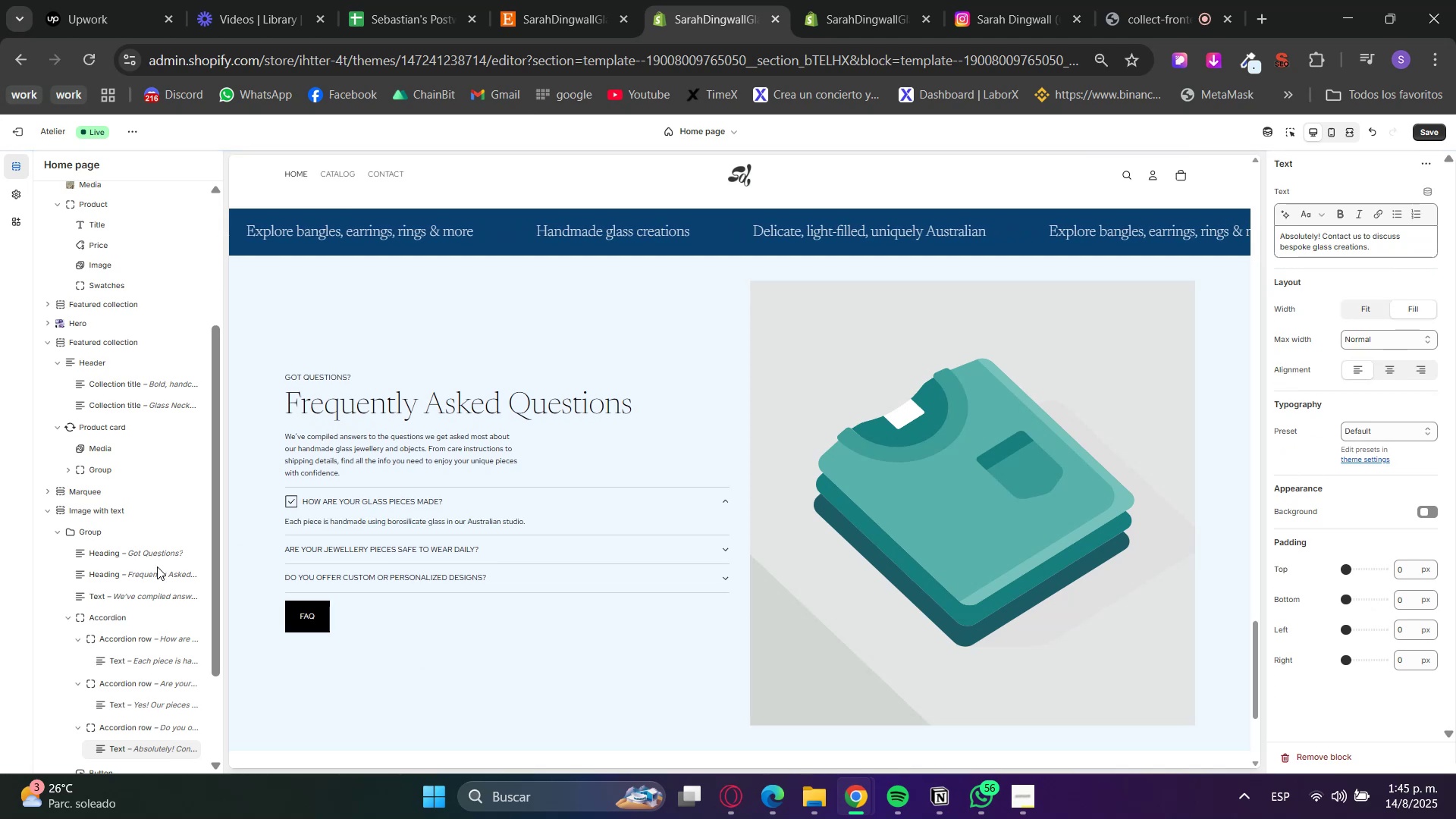 
left_click([121, 683])
 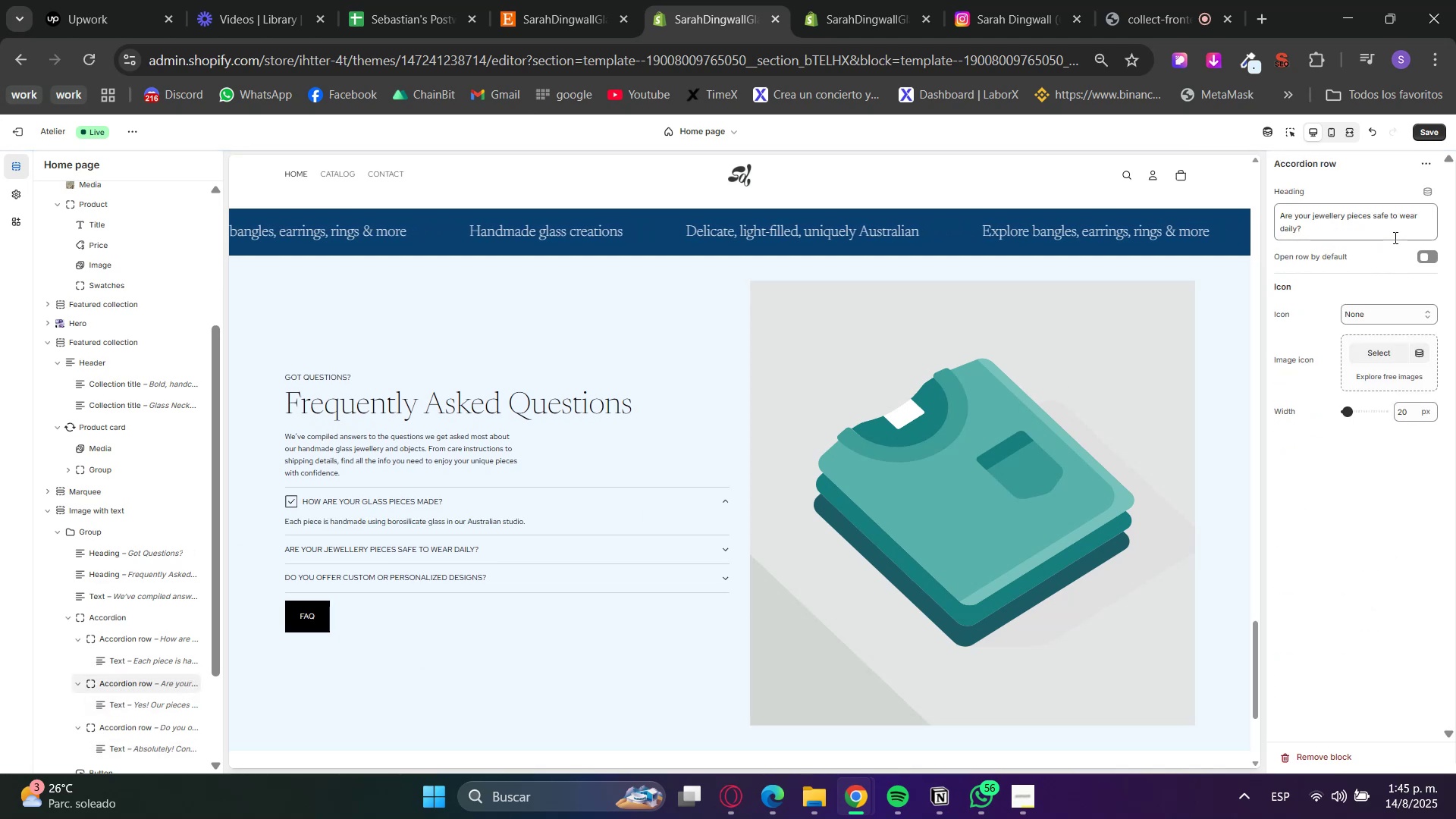 
left_click([1377, 316])
 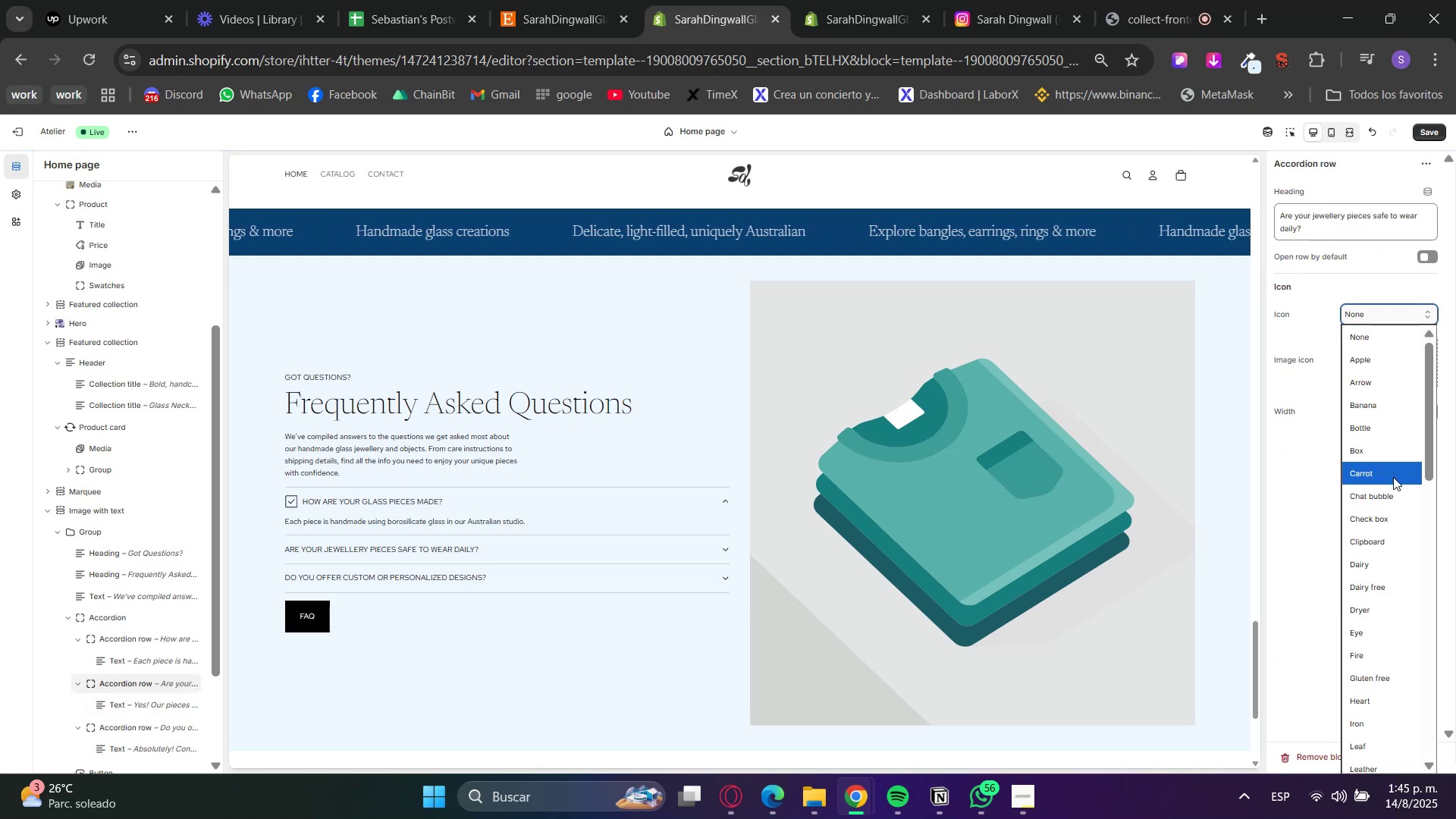 
left_click([1375, 514])
 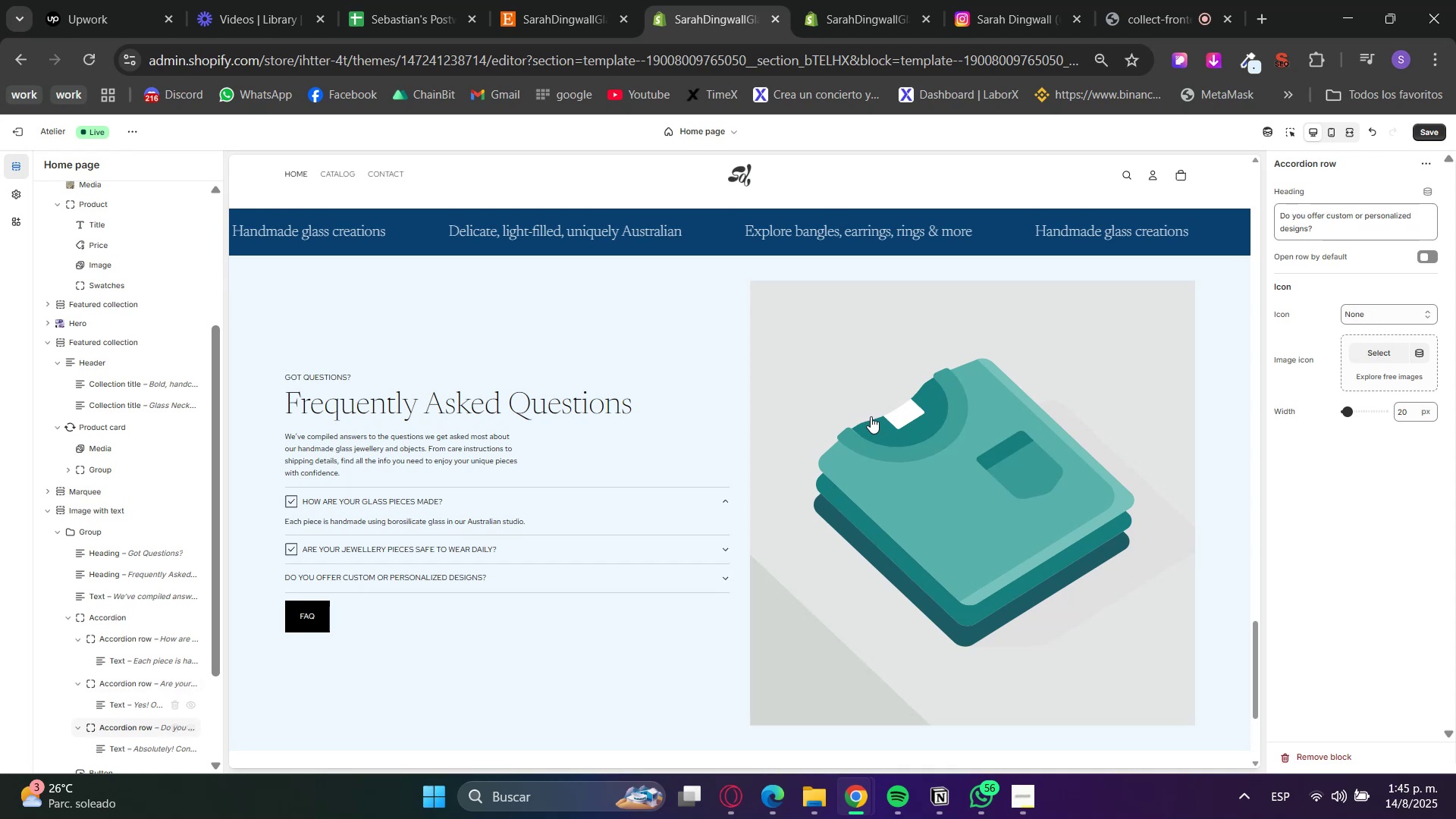 
left_click([1386, 313])
 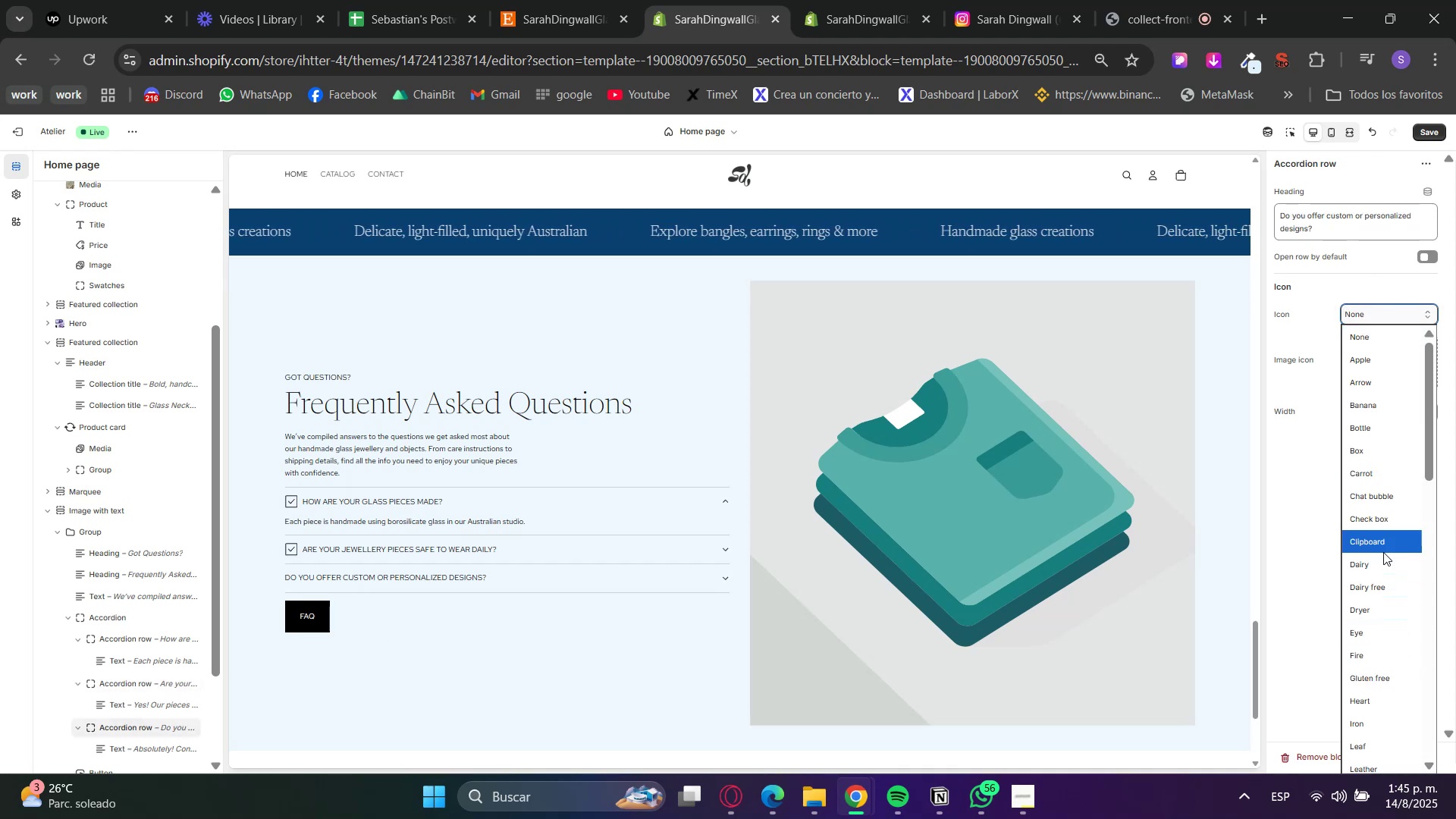 
left_click([1377, 526])
 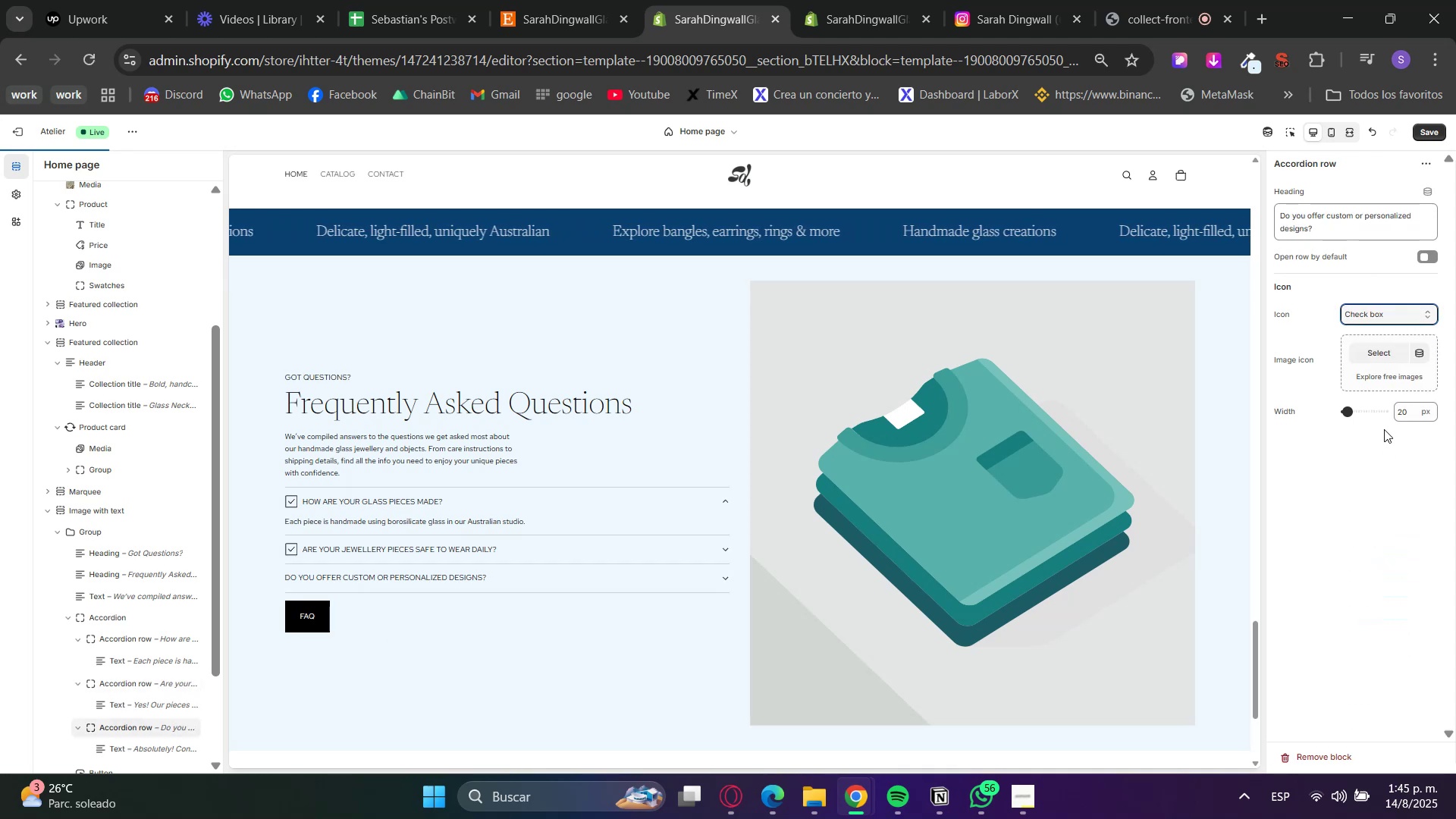 
left_click([1378, 490])
 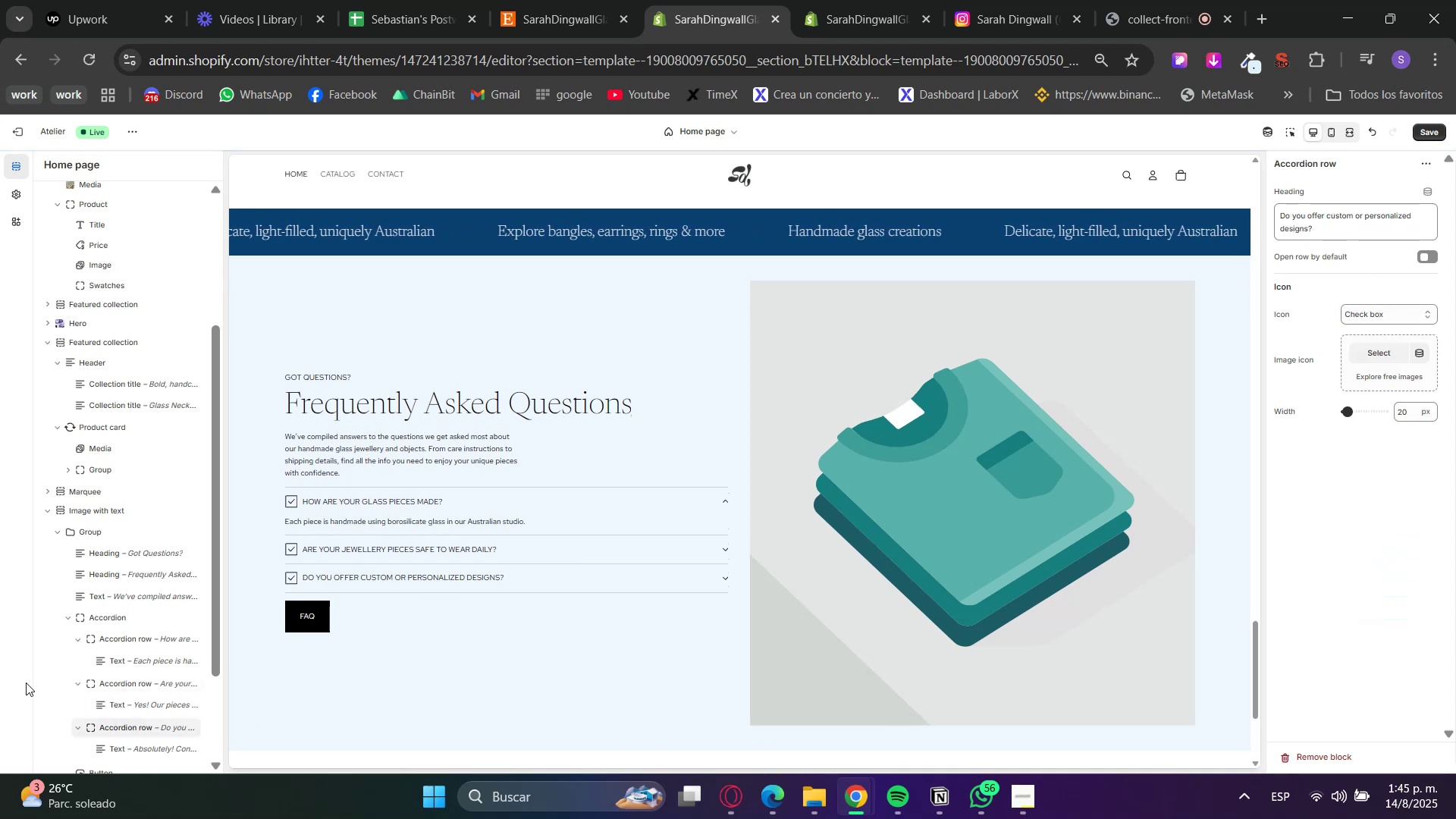 
left_click([131, 640])
 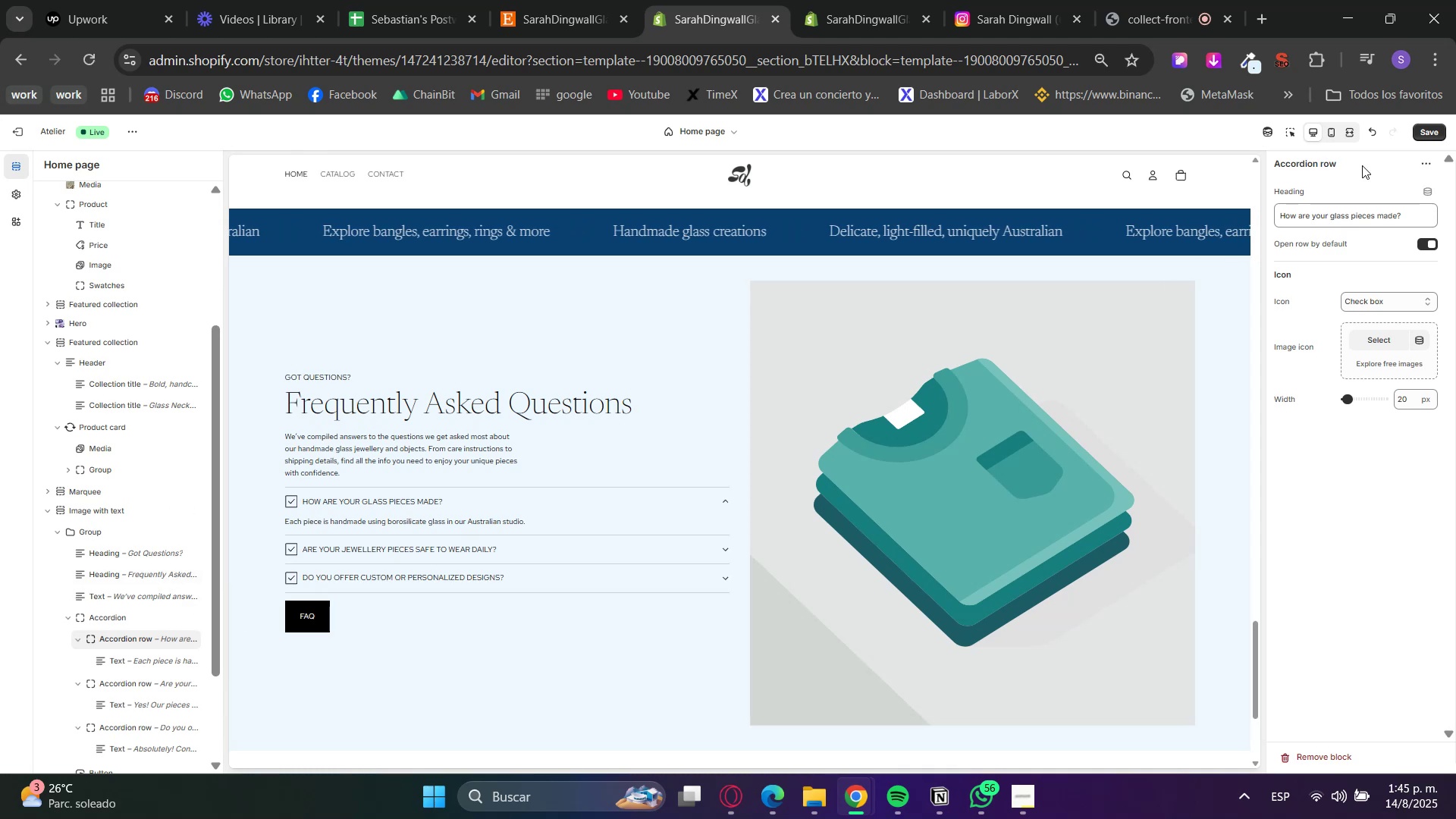 
left_click([774, 801])
 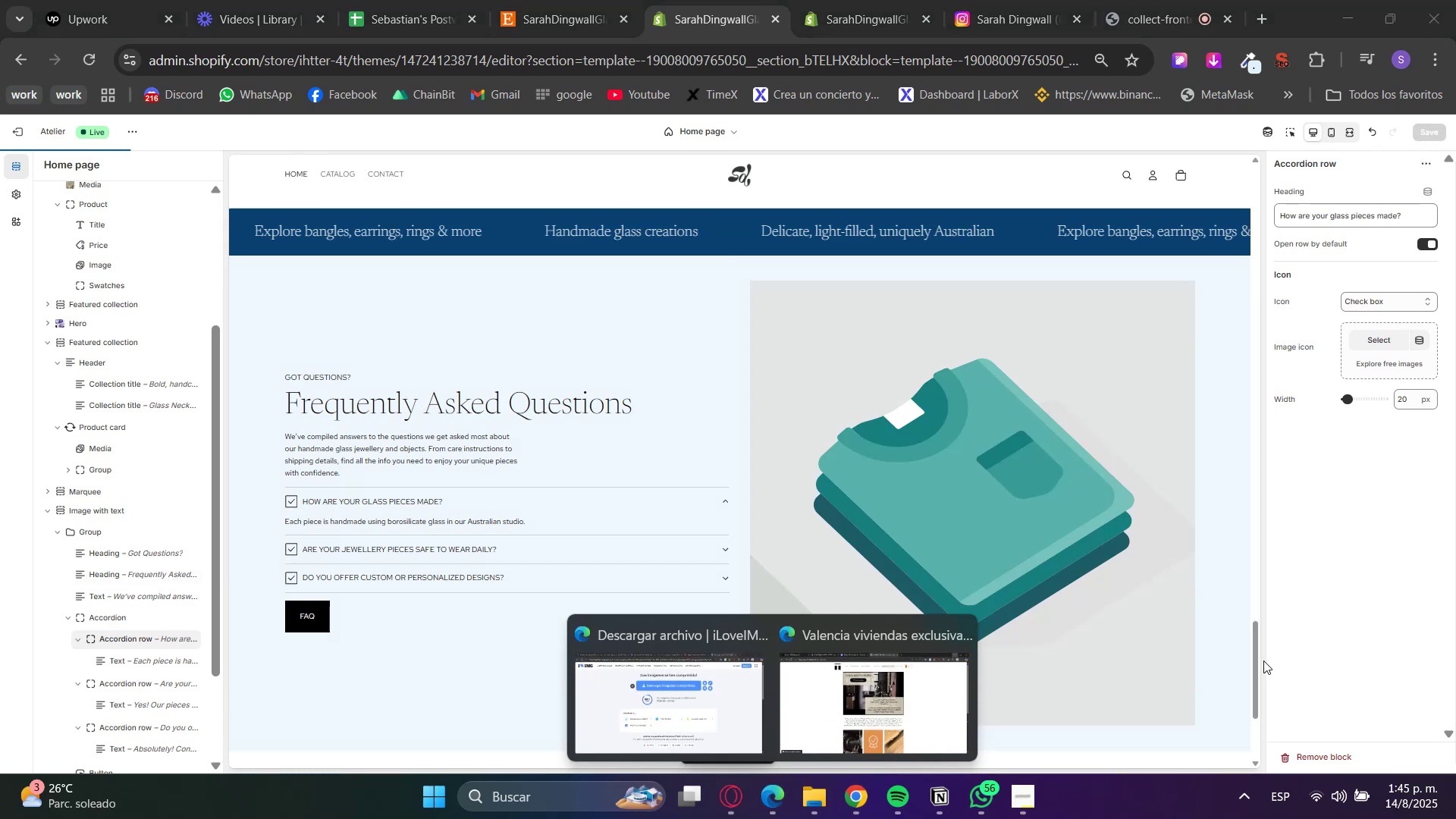 
left_click([1396, 617])
 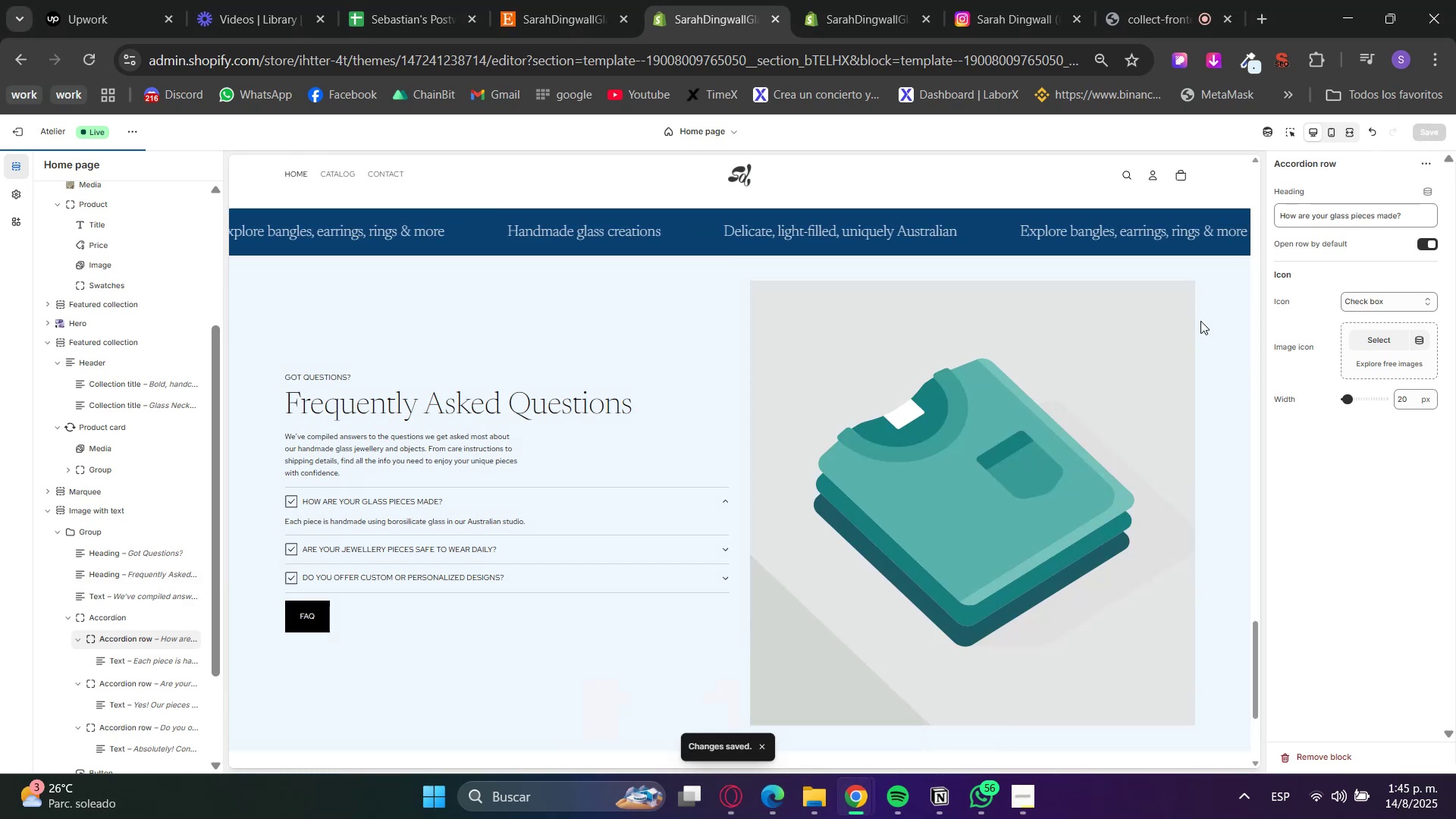 
left_click([1024, 0])
 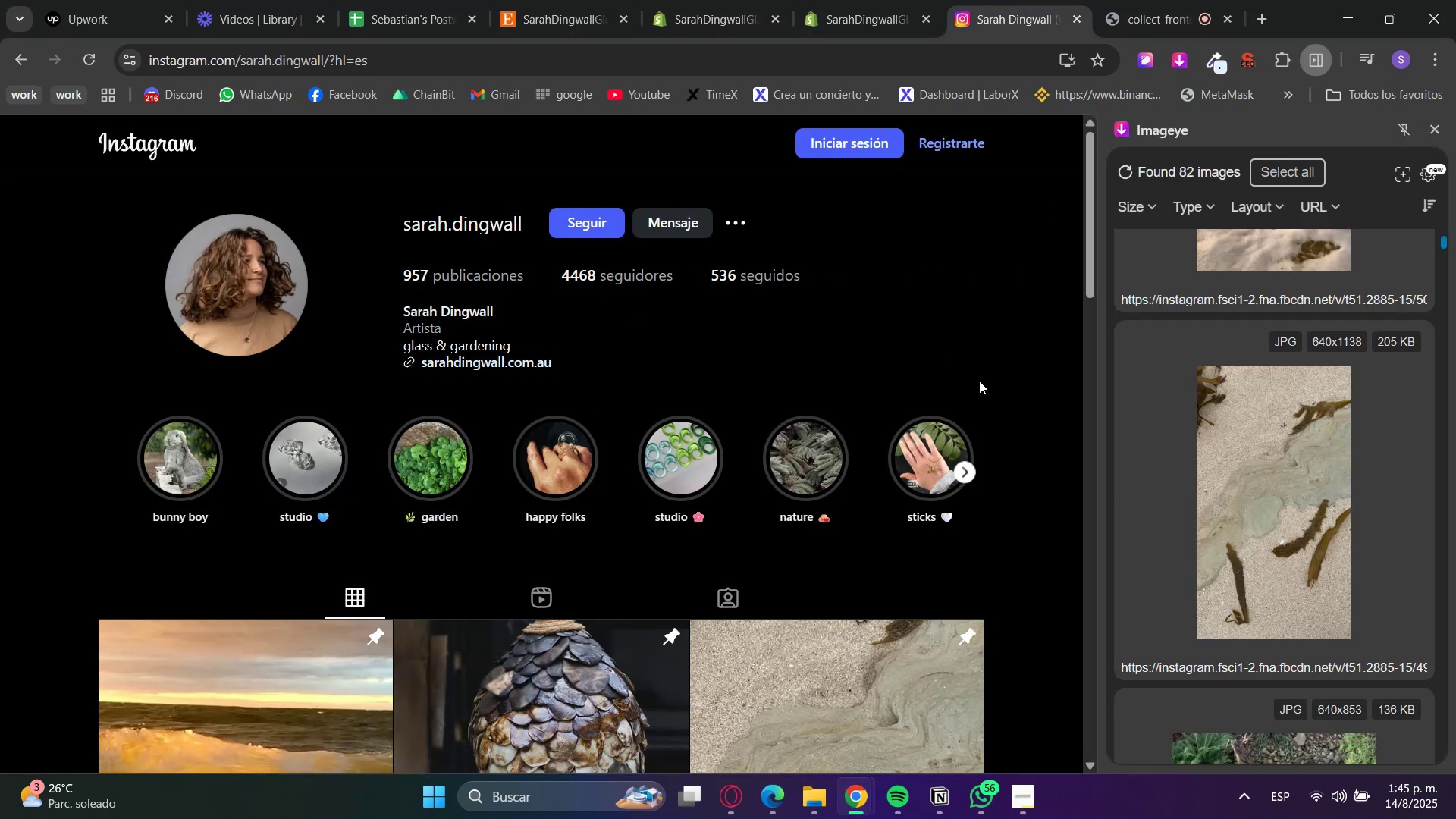 
scroll: coordinate [1229, 414], scroll_direction: down, amount: 11.0
 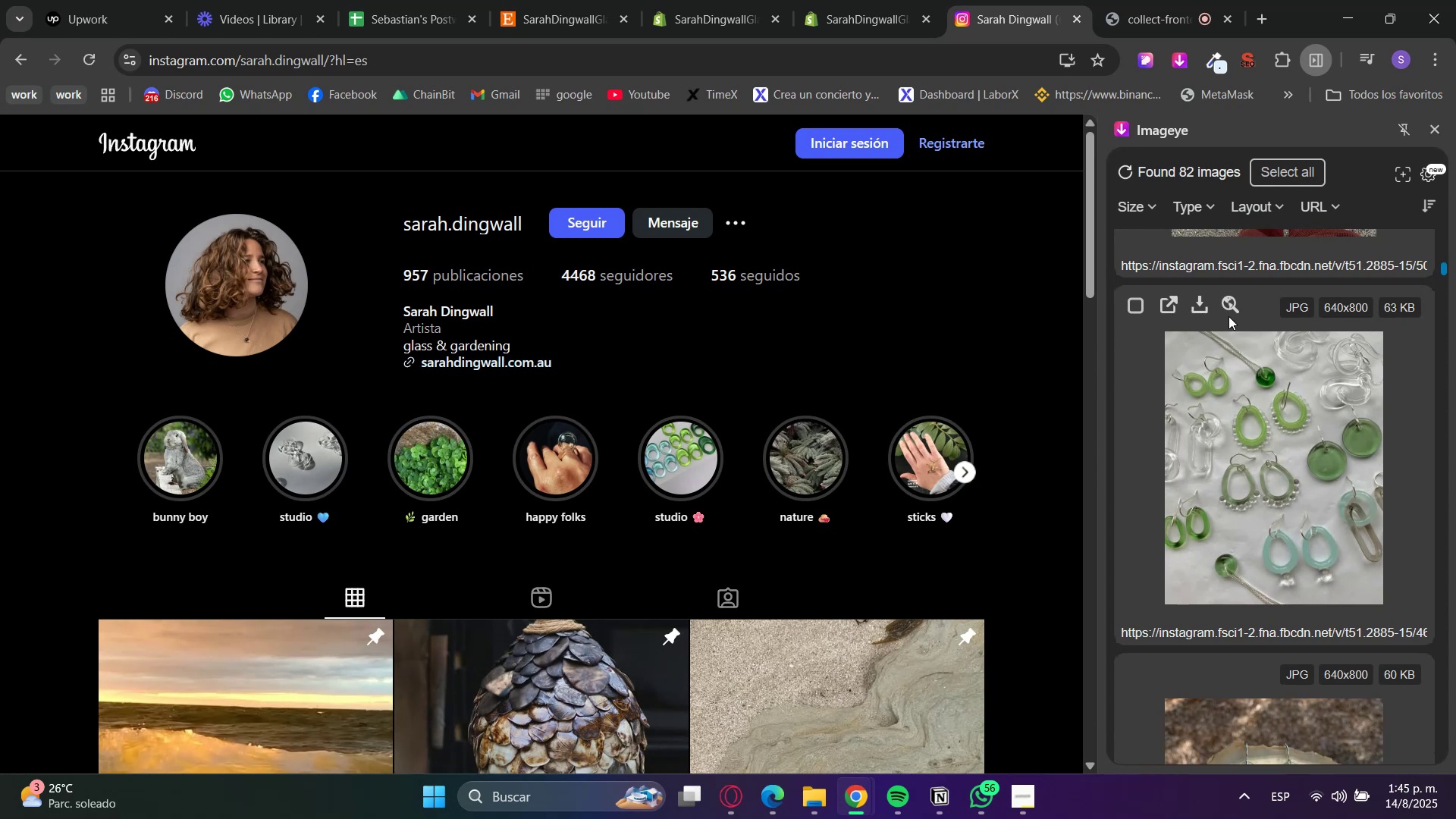 
left_click([1198, 308])
 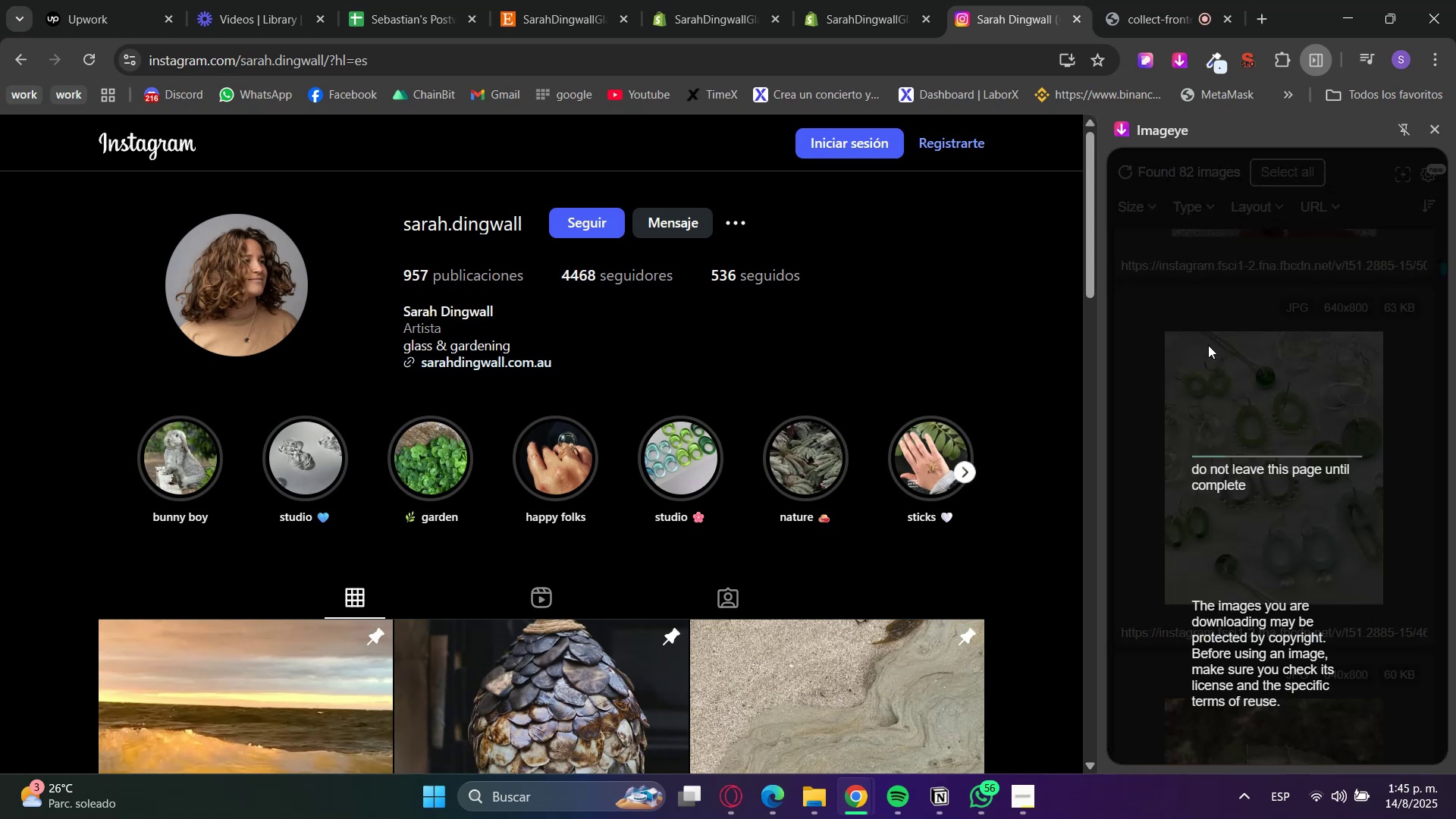 
scroll: coordinate [1398, 550], scroll_direction: down, amount: 8.0
 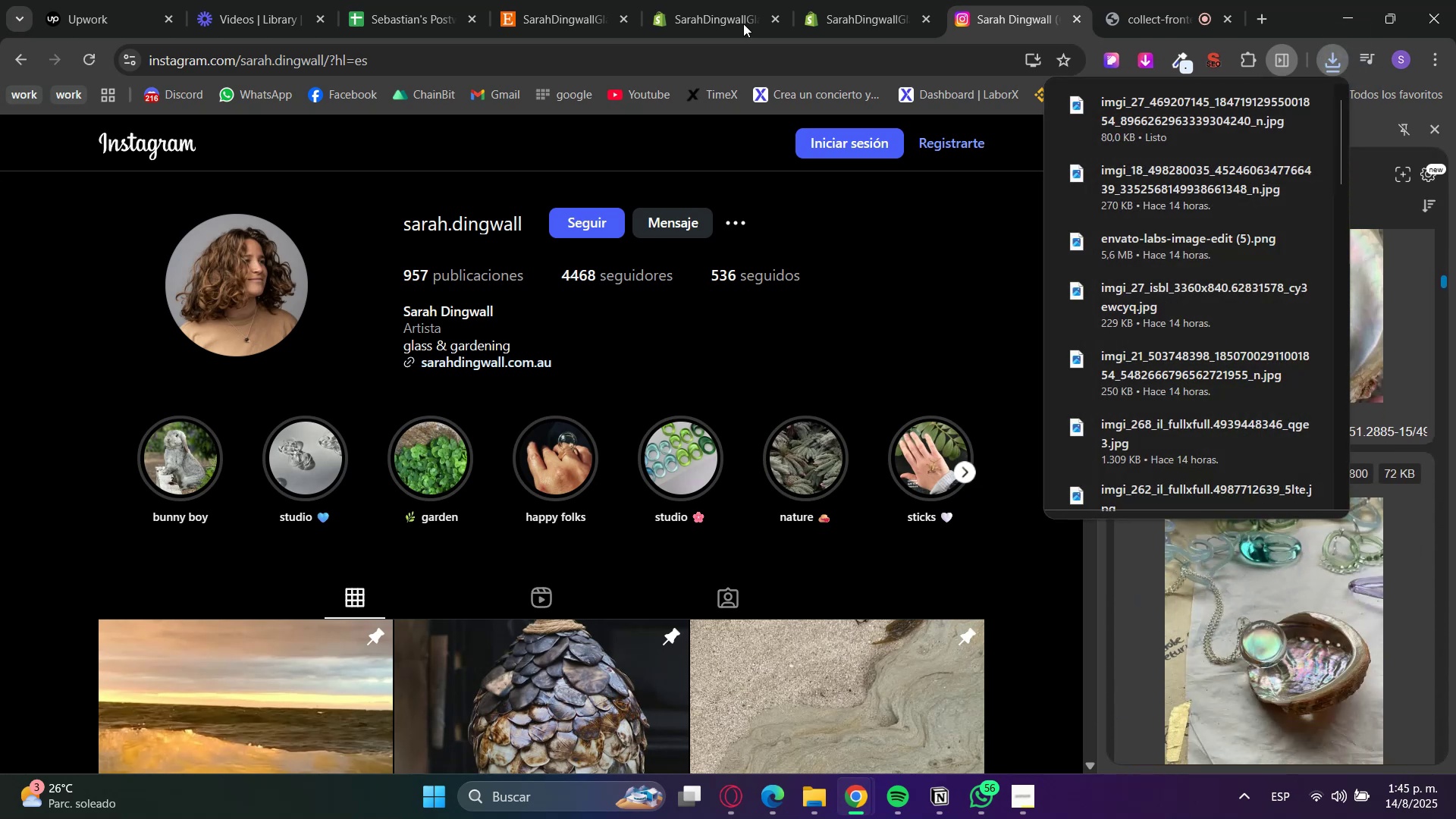 
left_click([728, 0])
 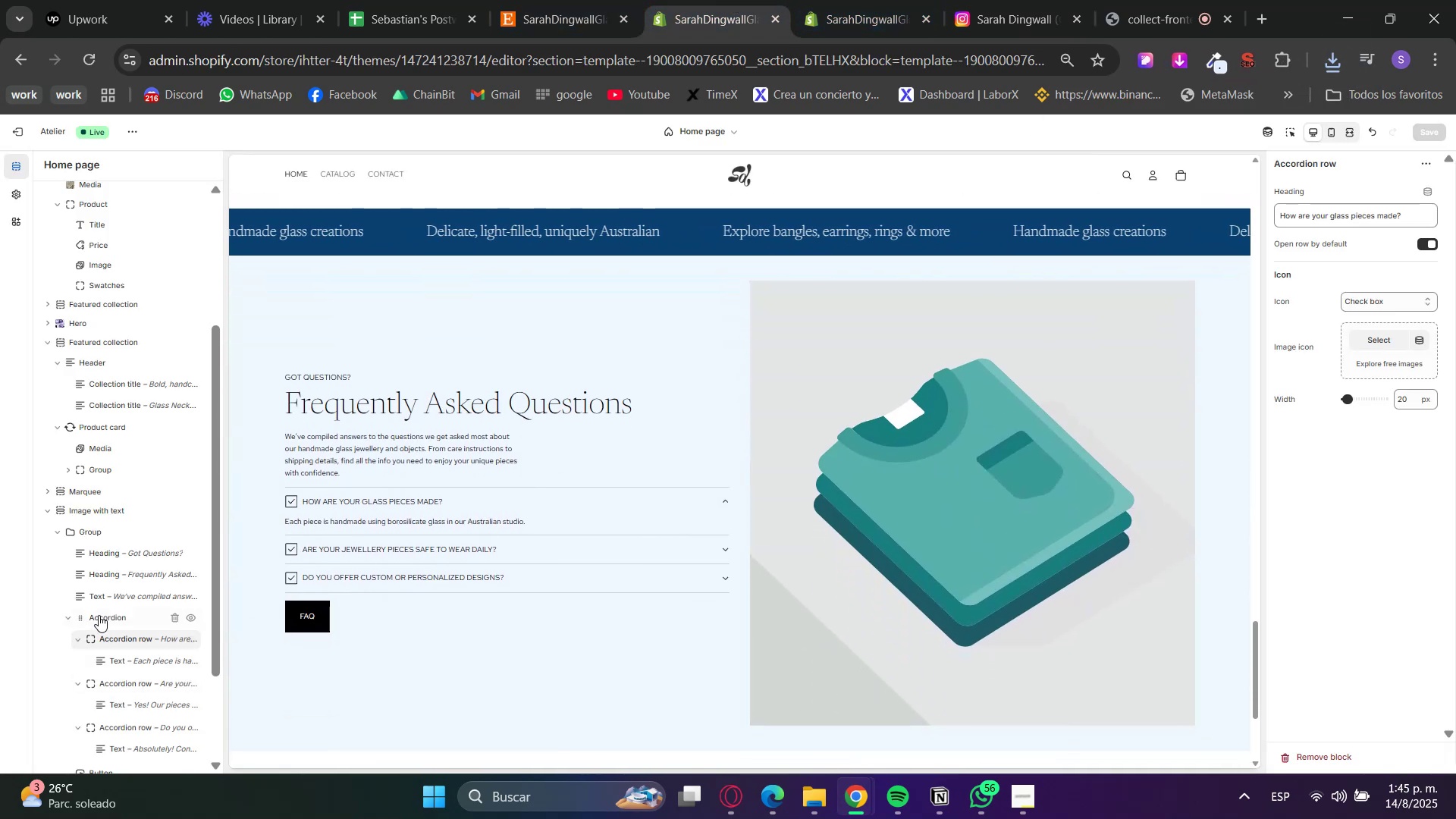 
left_click([63, 617])
 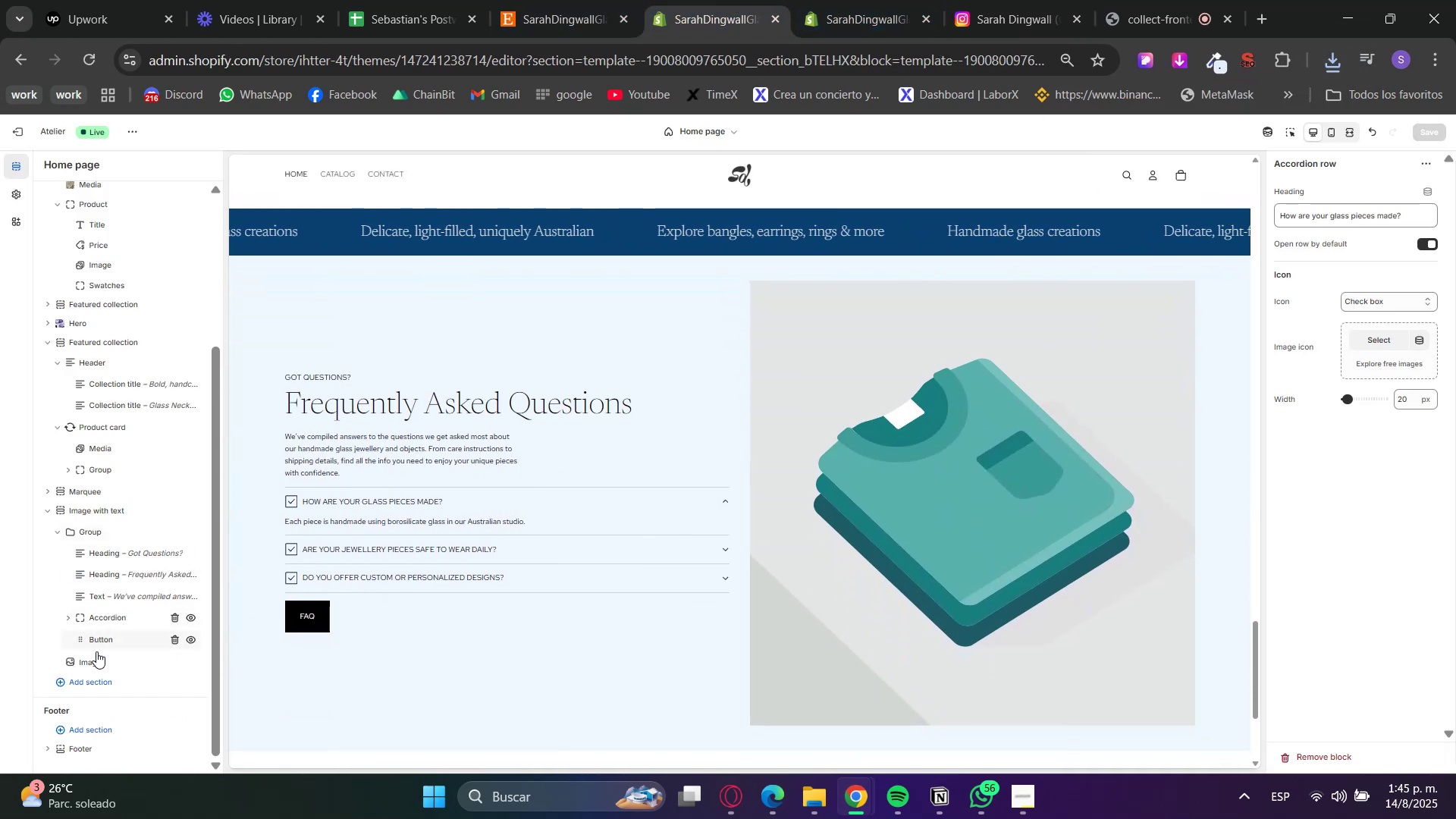 
left_click([97, 663])
 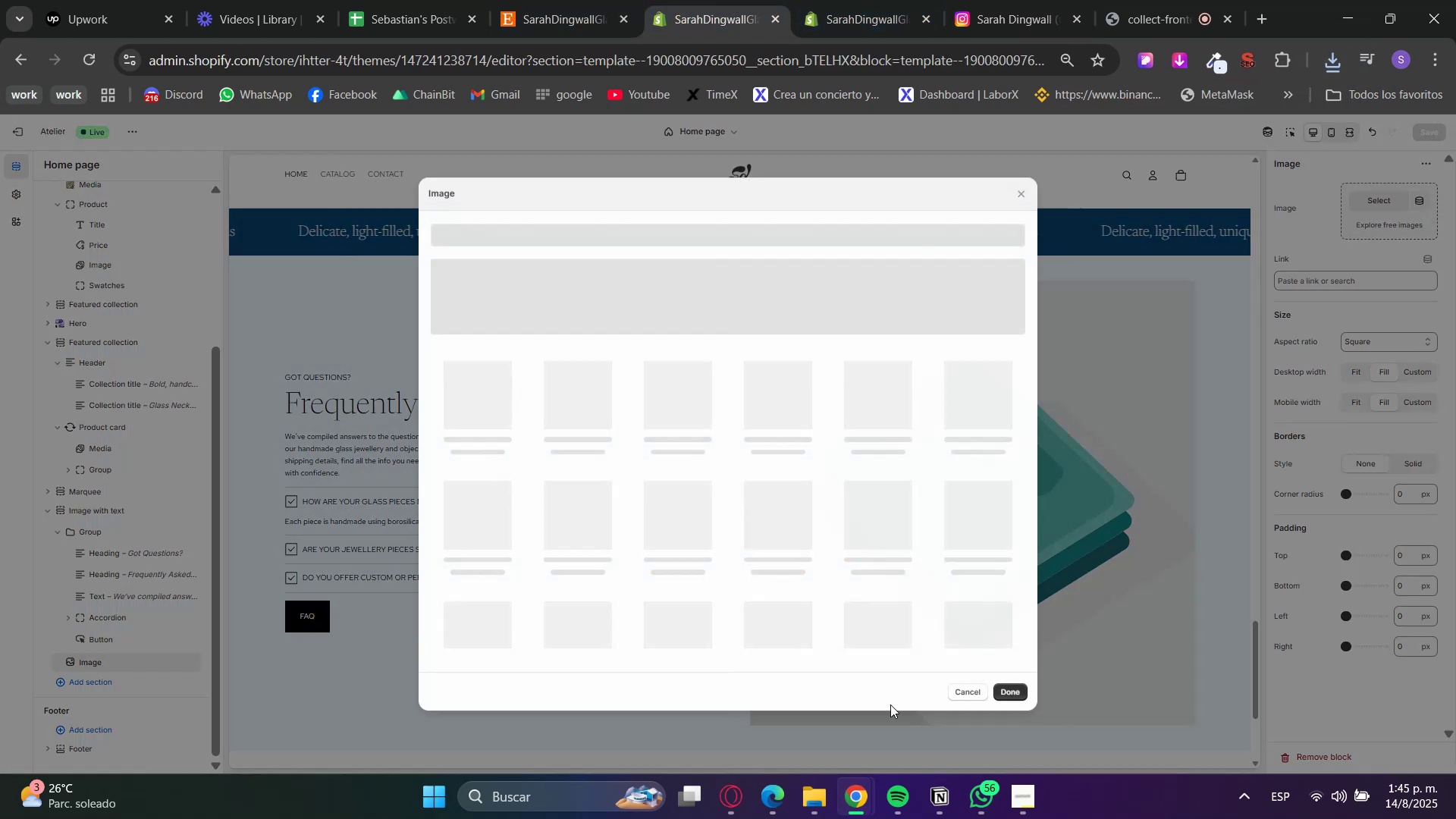 
left_click([808, 792])
 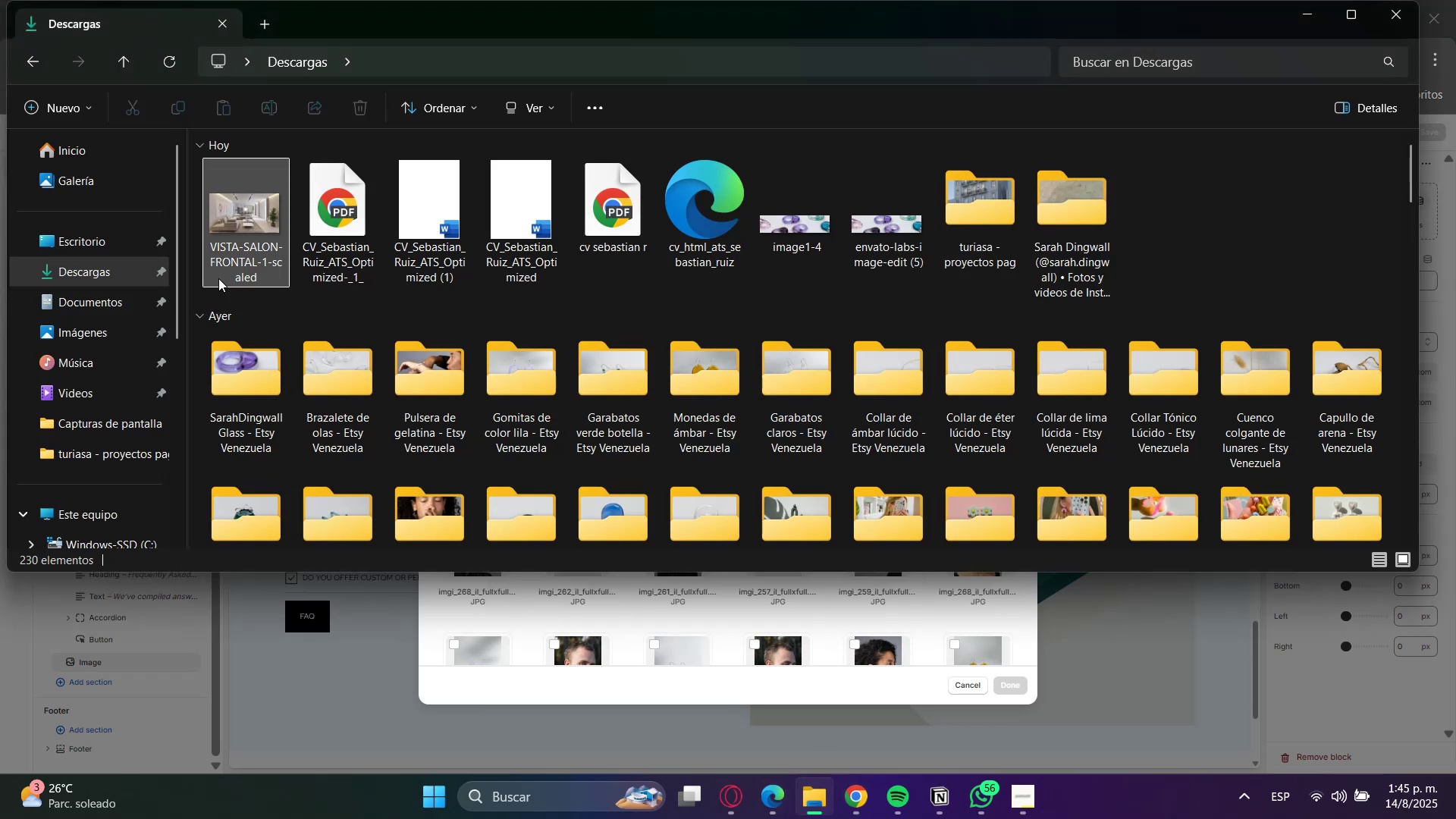 
left_click([97, 268])
 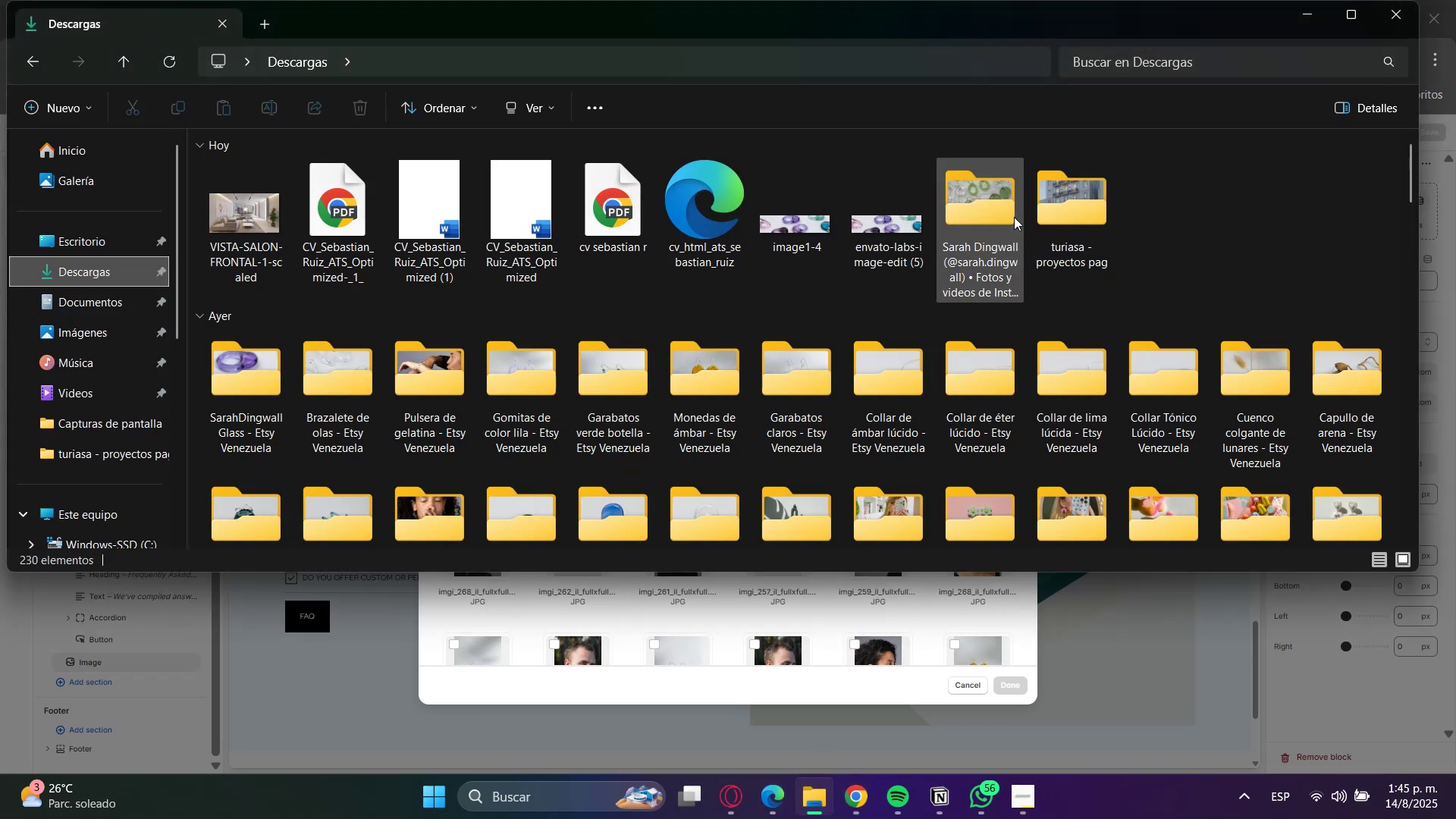 
double_click([1001, 212])
 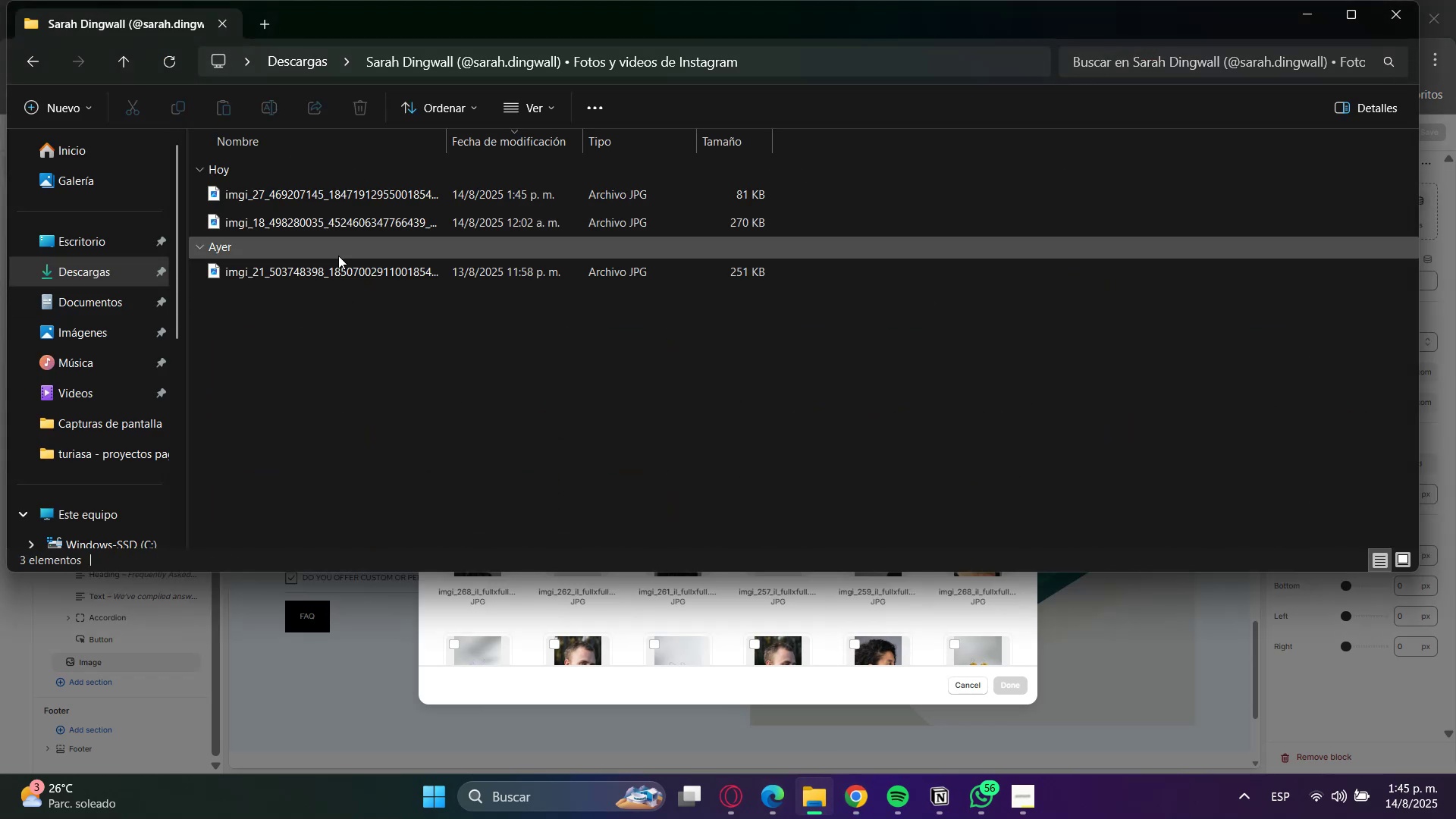 
hold_key(key=ControlLeft, duration=1.52)
scroll: coordinate [526, 419], scroll_direction: up, amount: 27.0
 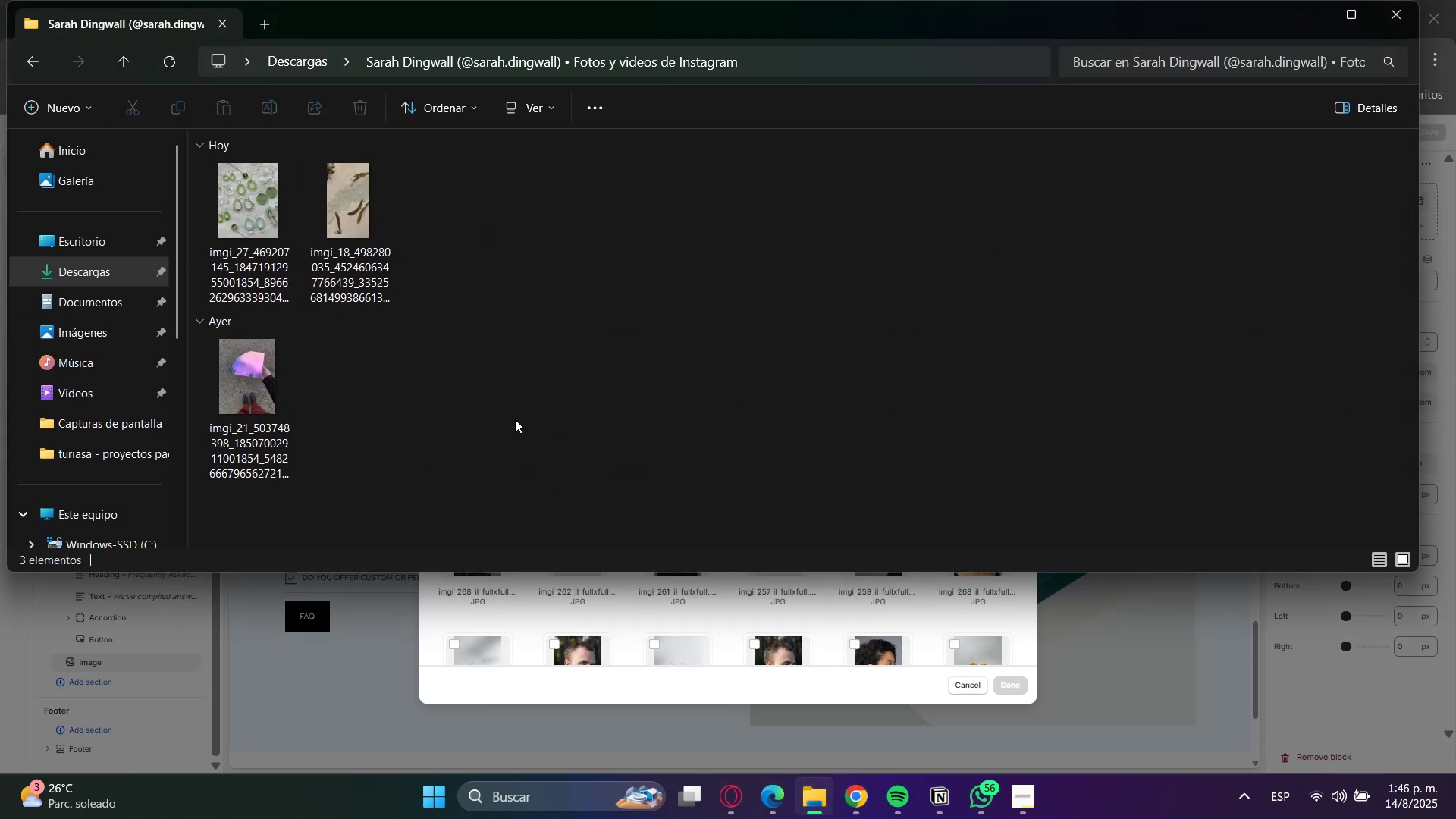 
key(Control+ControlLeft)
 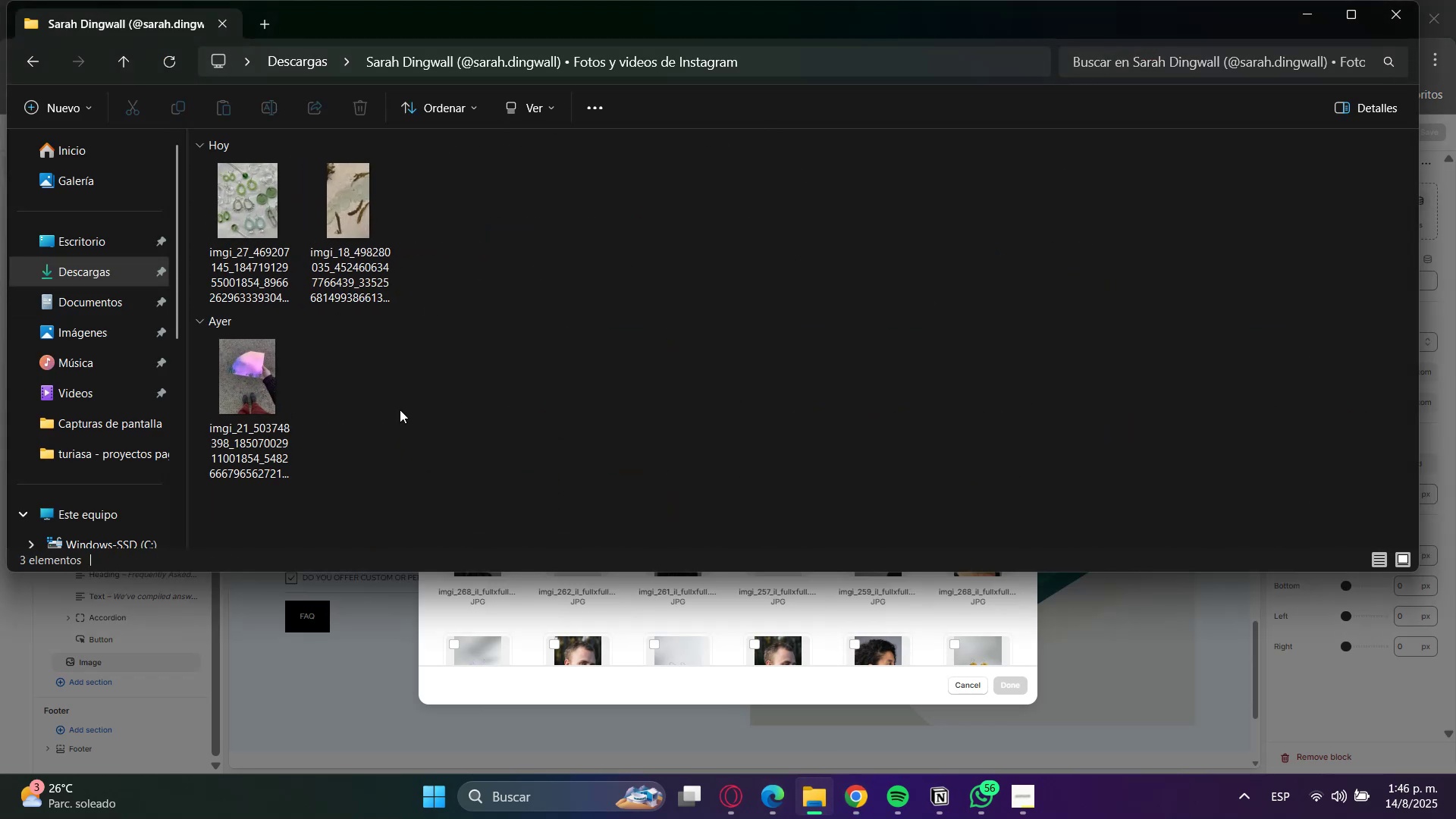 
key(Control+ControlLeft)
 